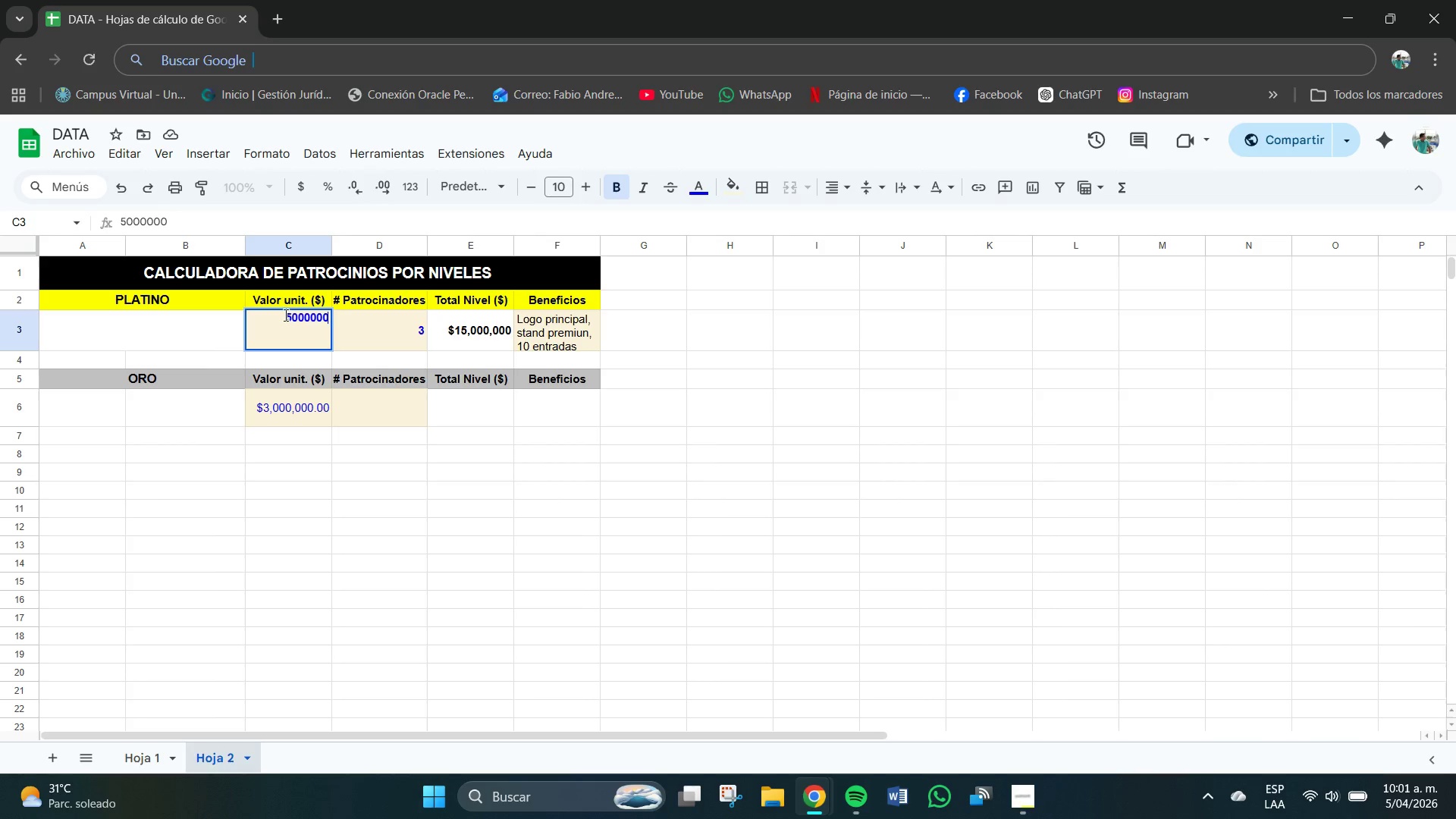 
left_click_drag(start_coordinate=[285, 315], to_coordinate=[344, 319])
 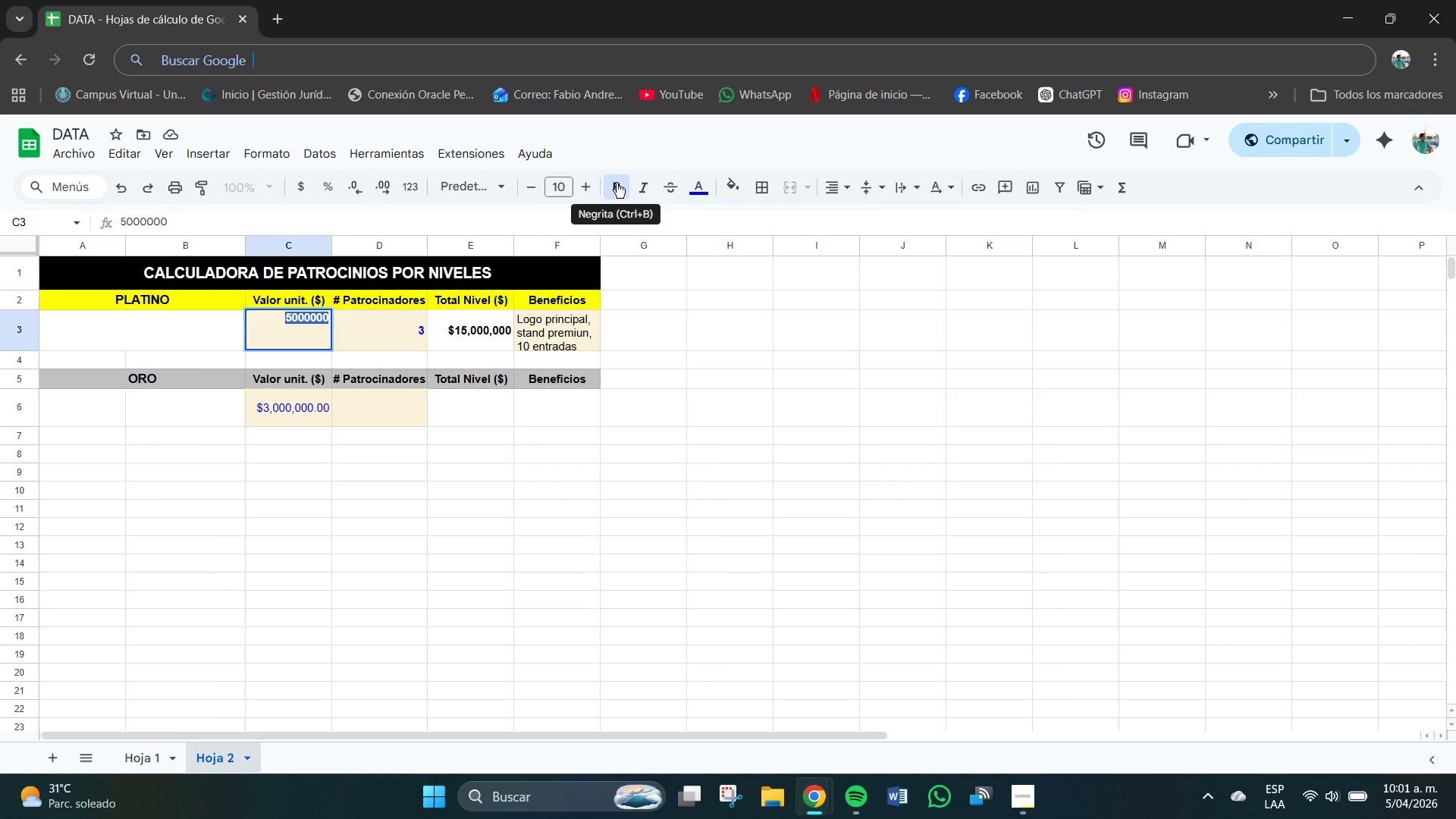 
left_click([617, 183])
 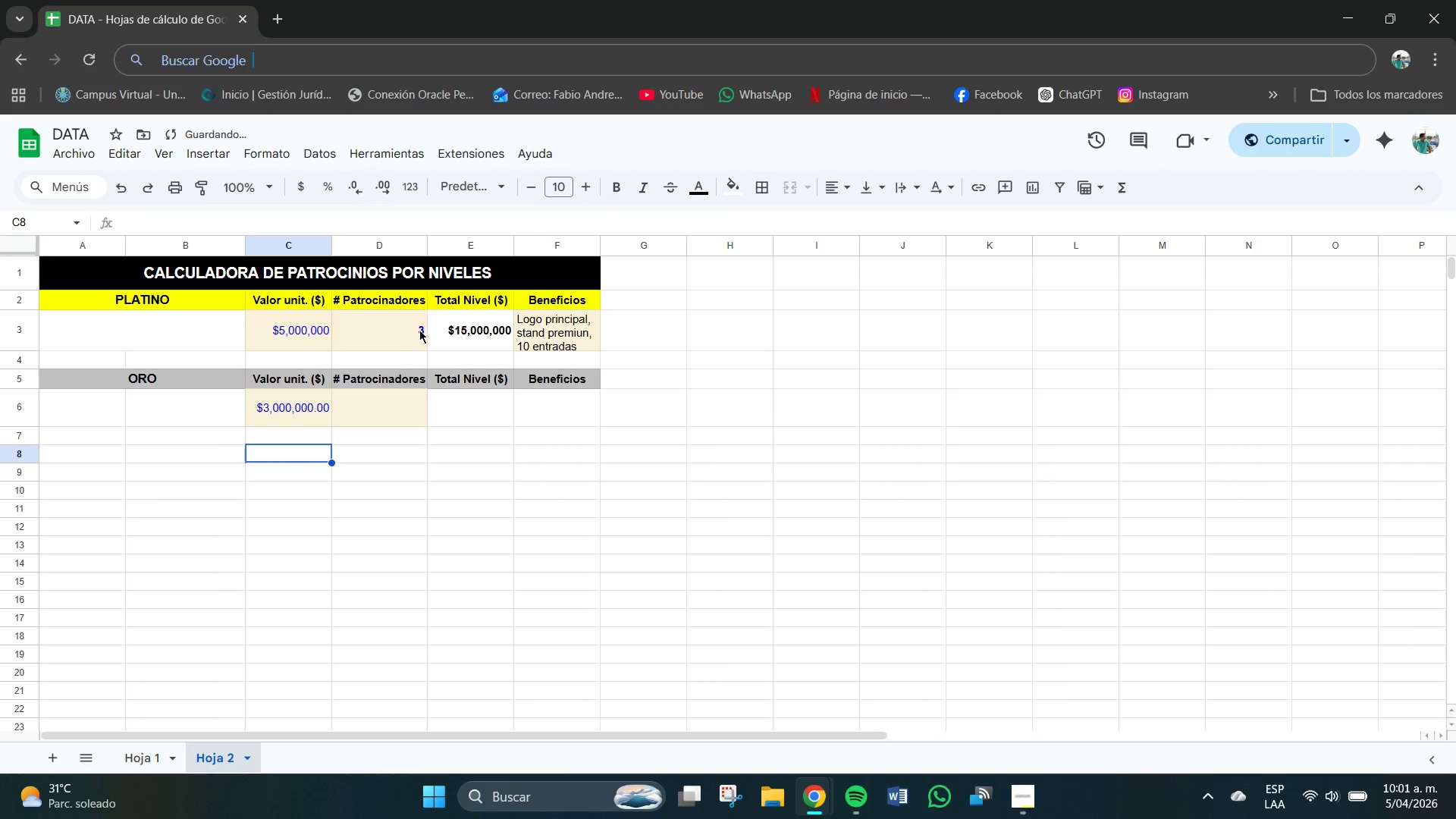 
left_click([396, 337])
 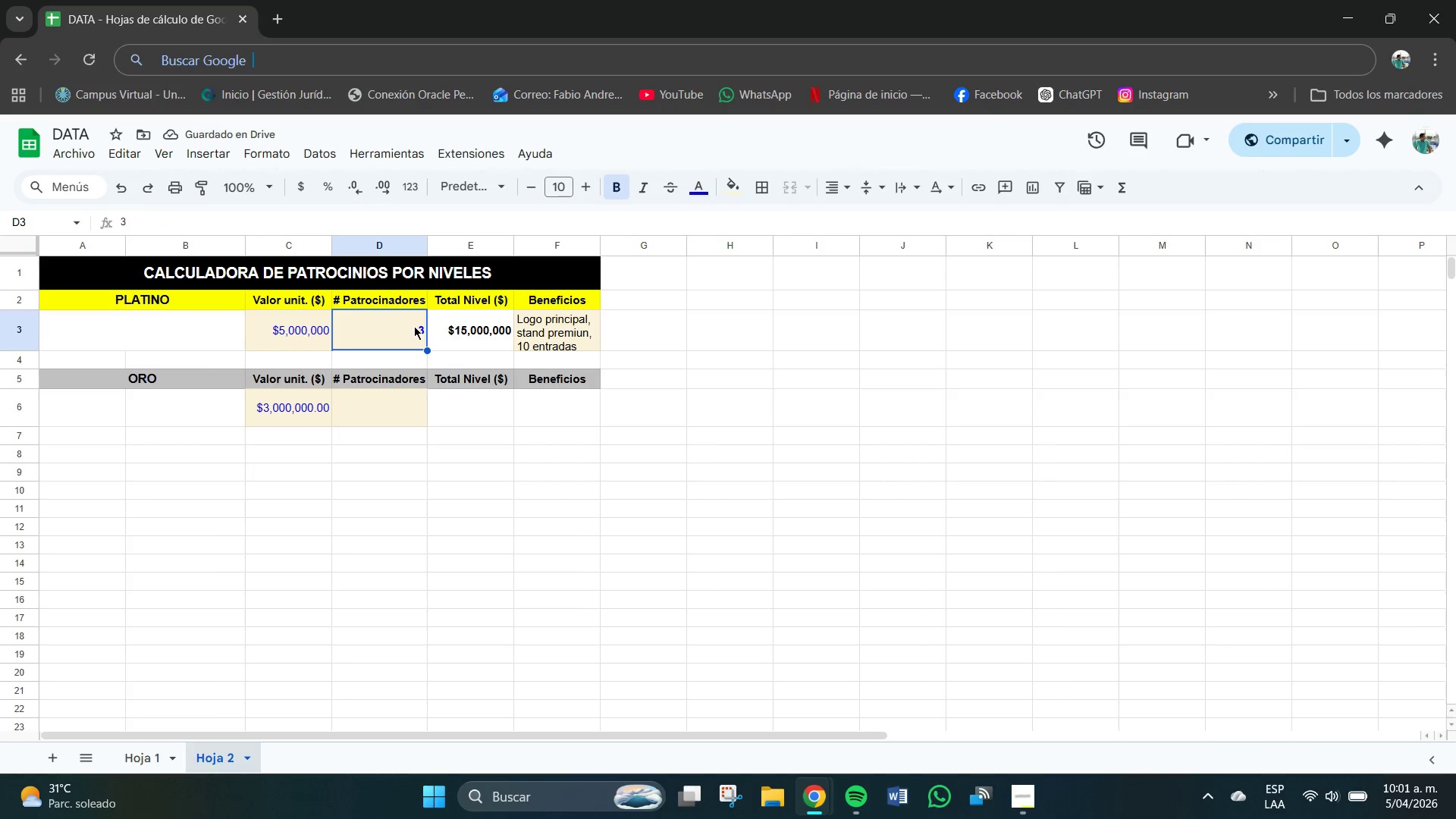 
double_click([414, 326])
 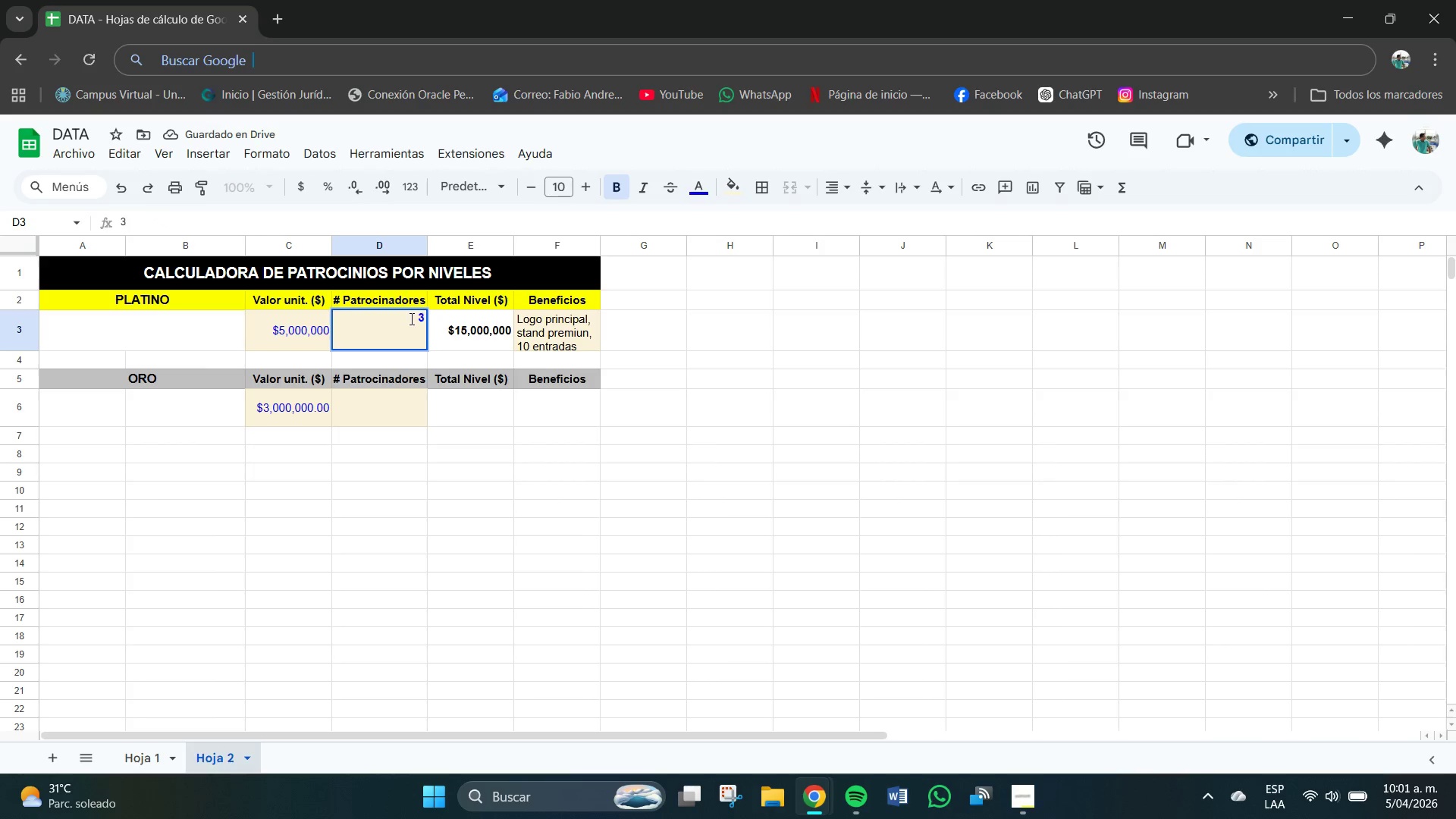 
left_click_drag(start_coordinate=[412, 319], to_coordinate=[426, 322])
 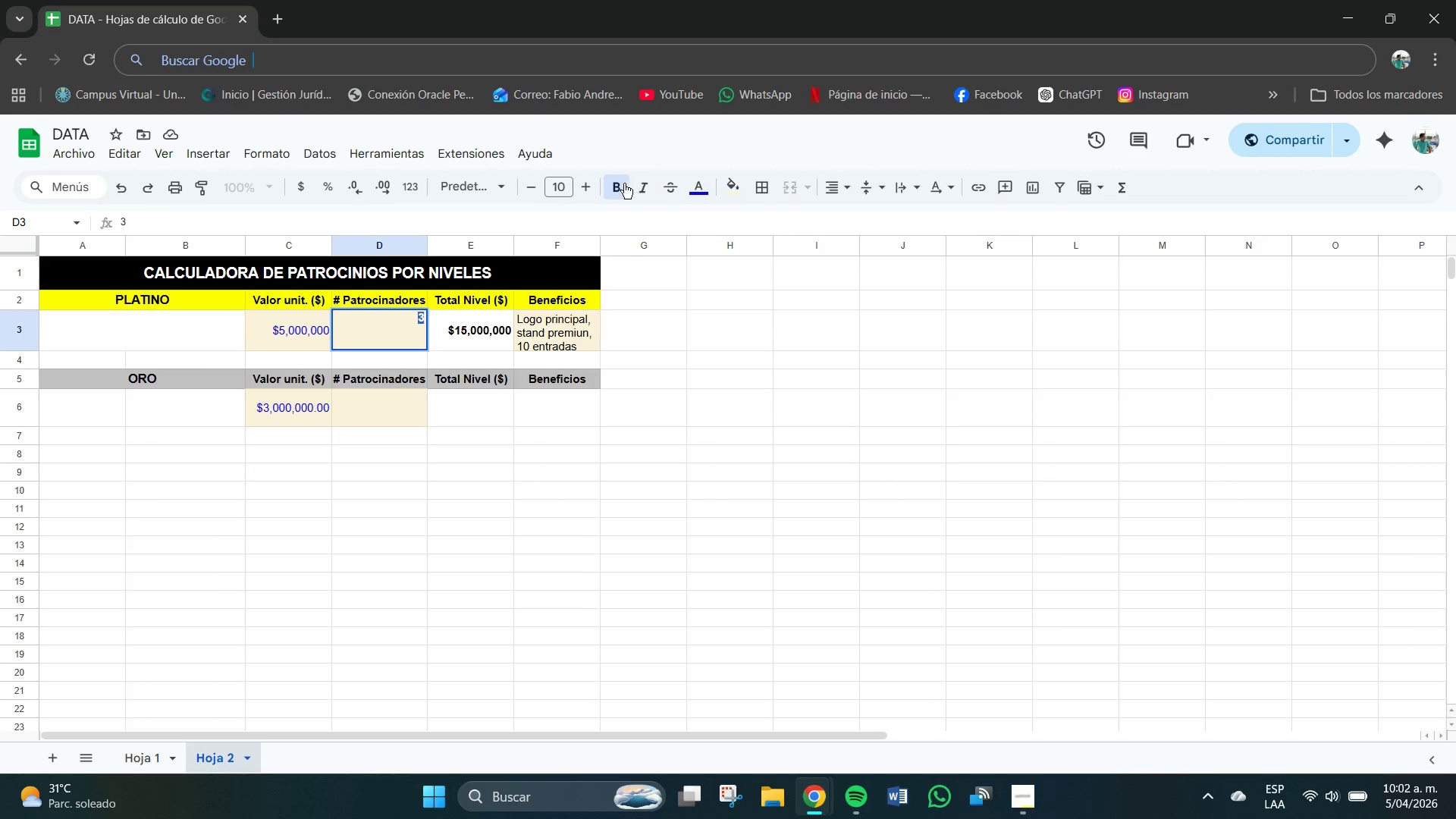 
left_click([623, 184])
 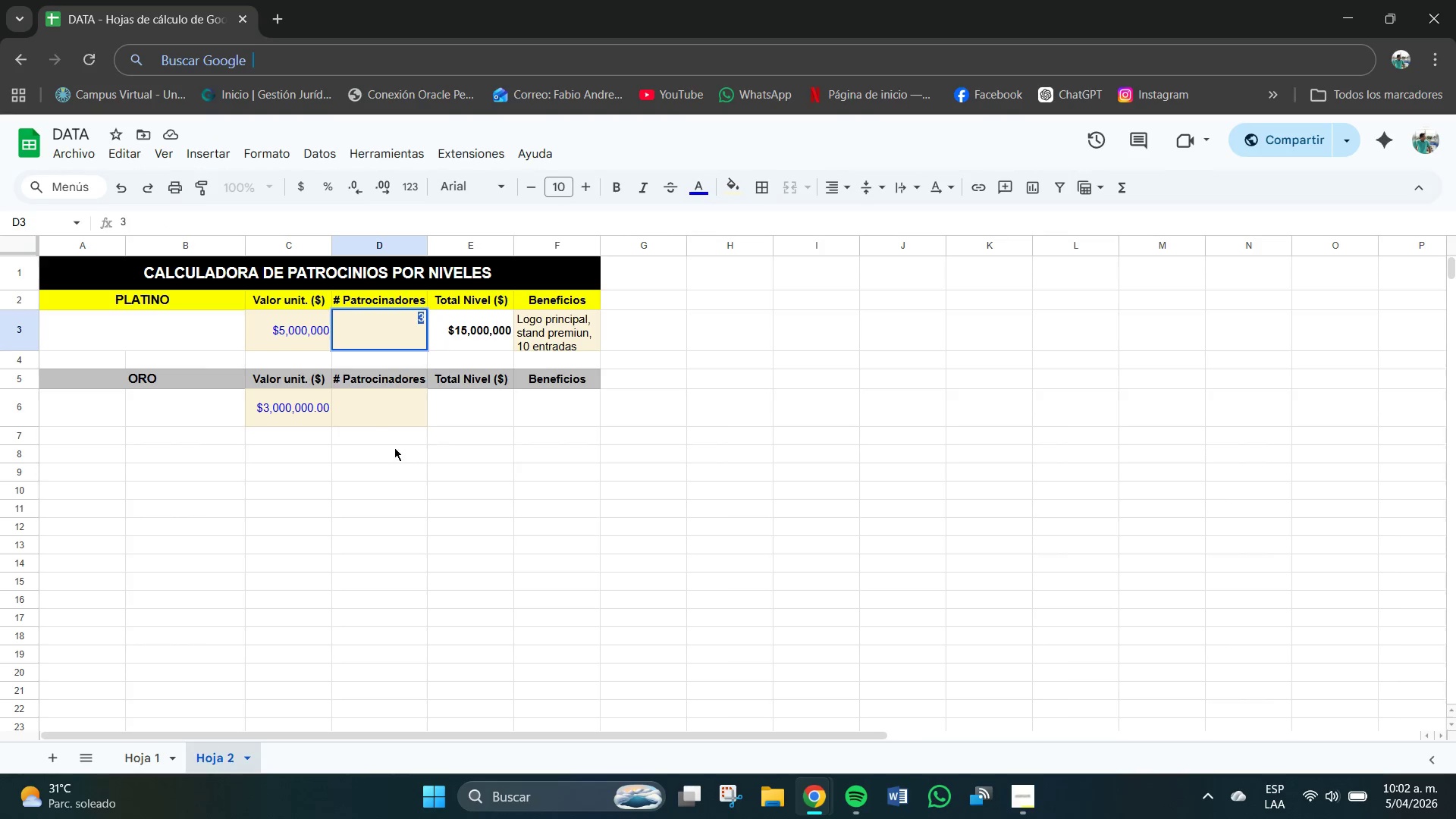 
left_click([378, 431])
 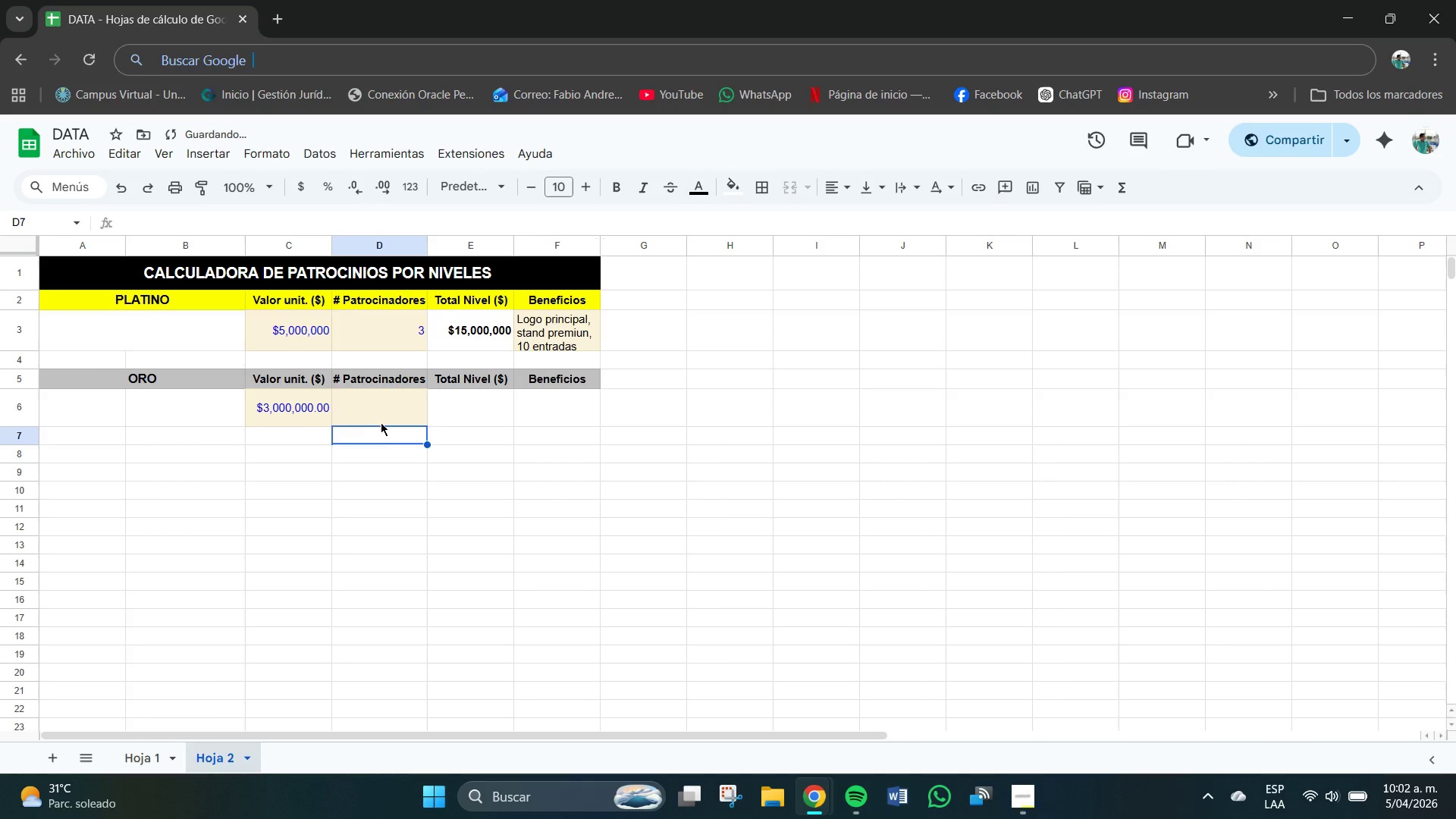 
left_click([381, 422])
 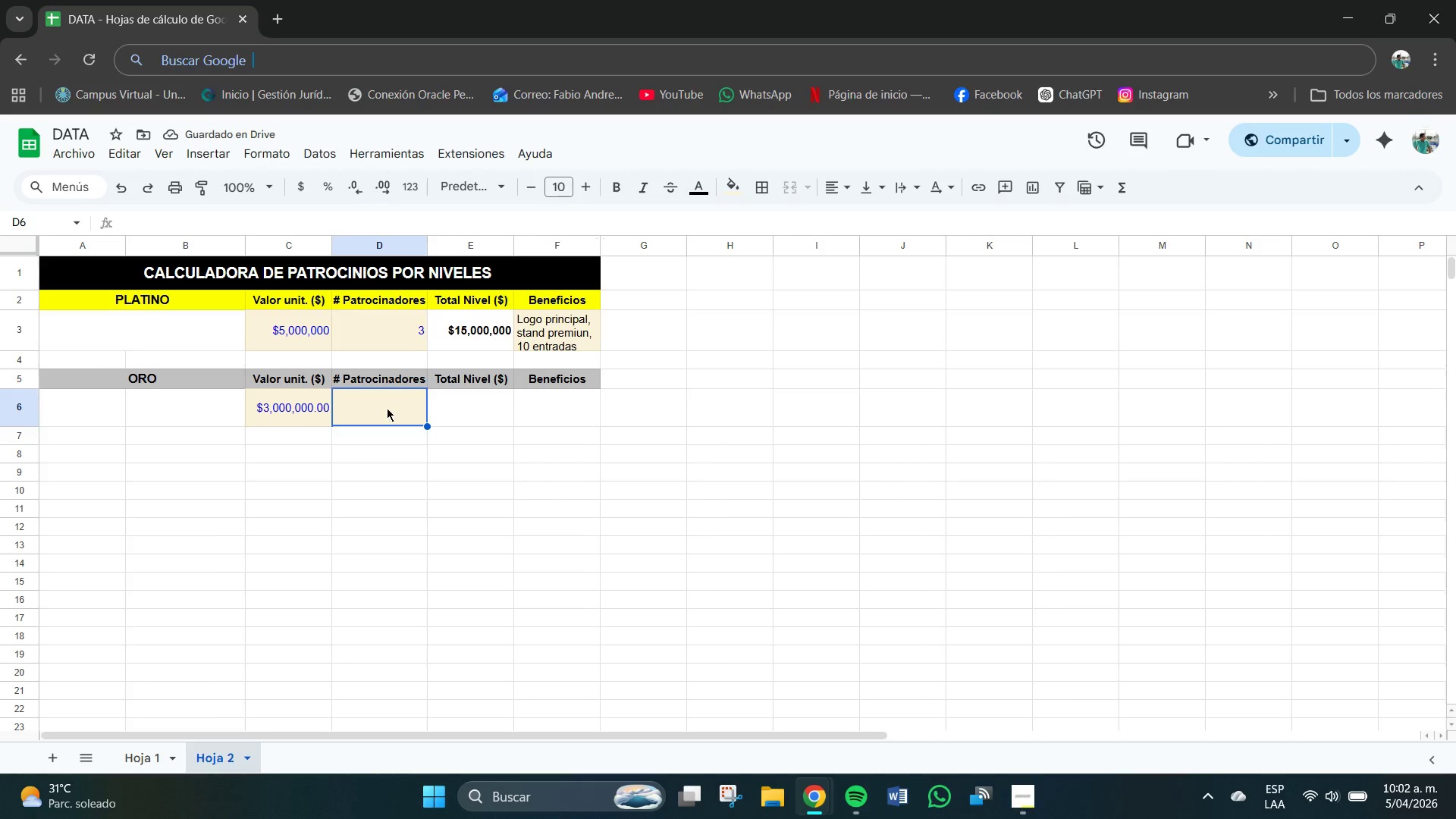 
left_click([299, 408])
 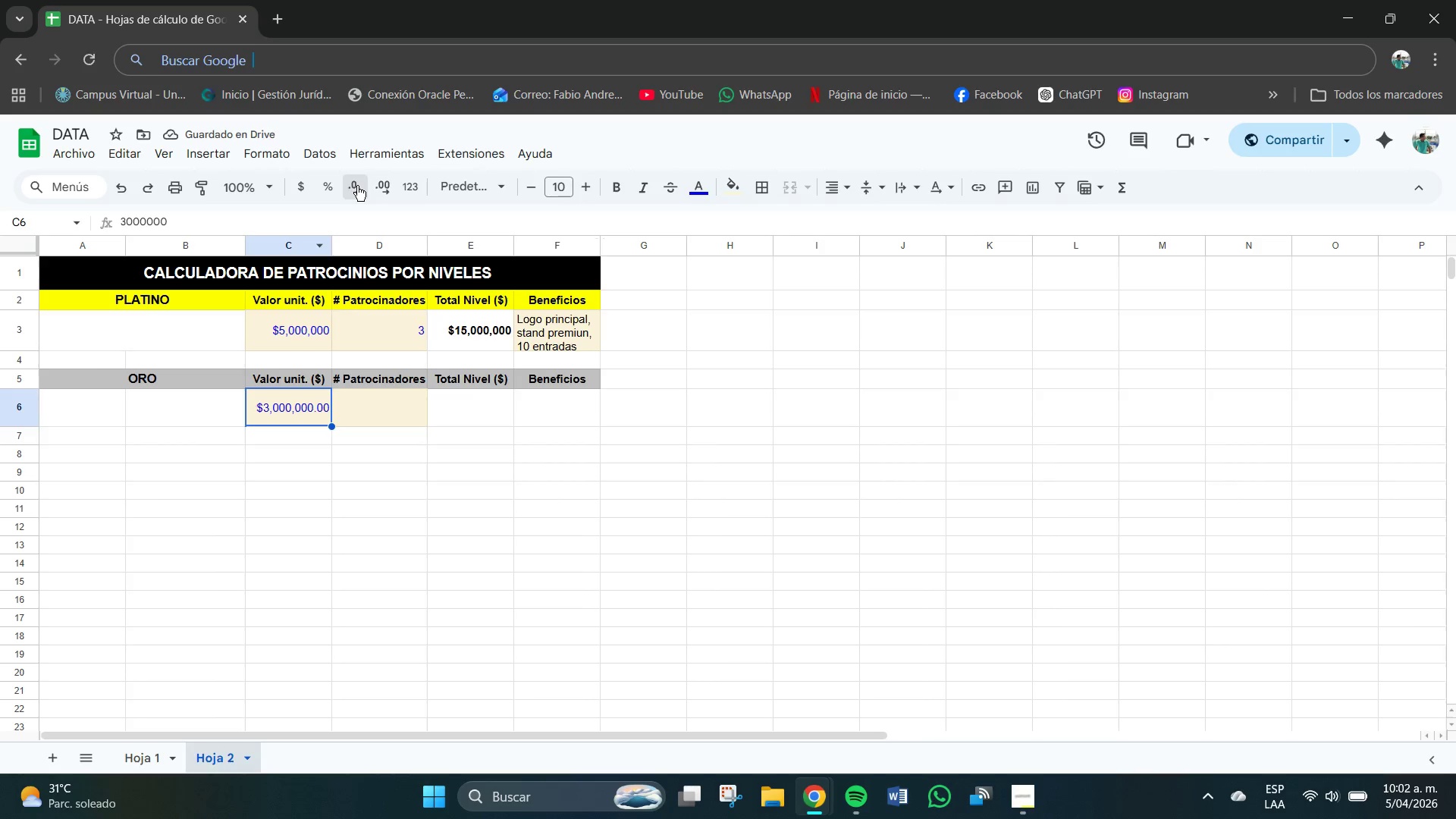 
double_click([359, 186])
 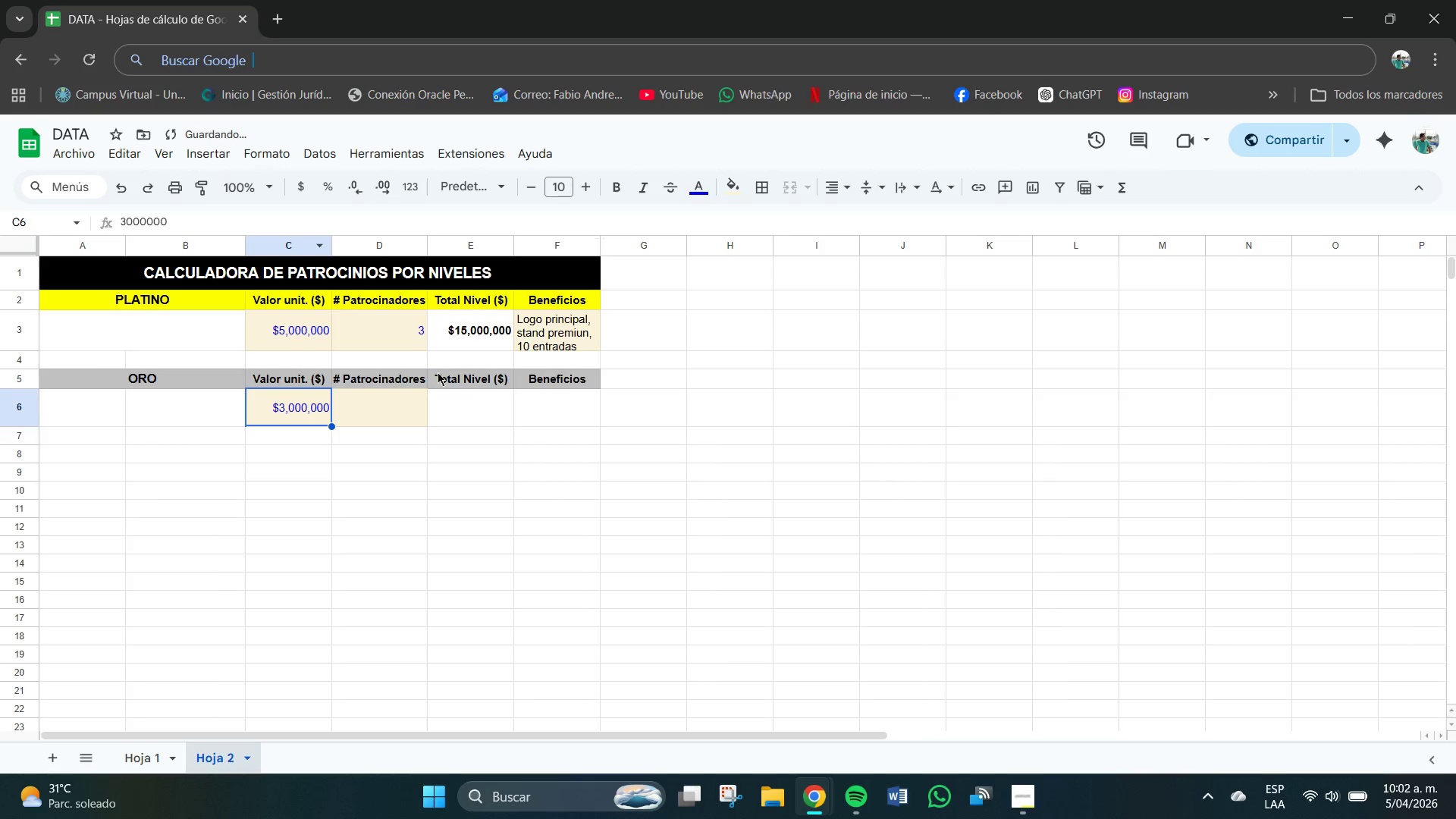 
left_click([406, 419])
 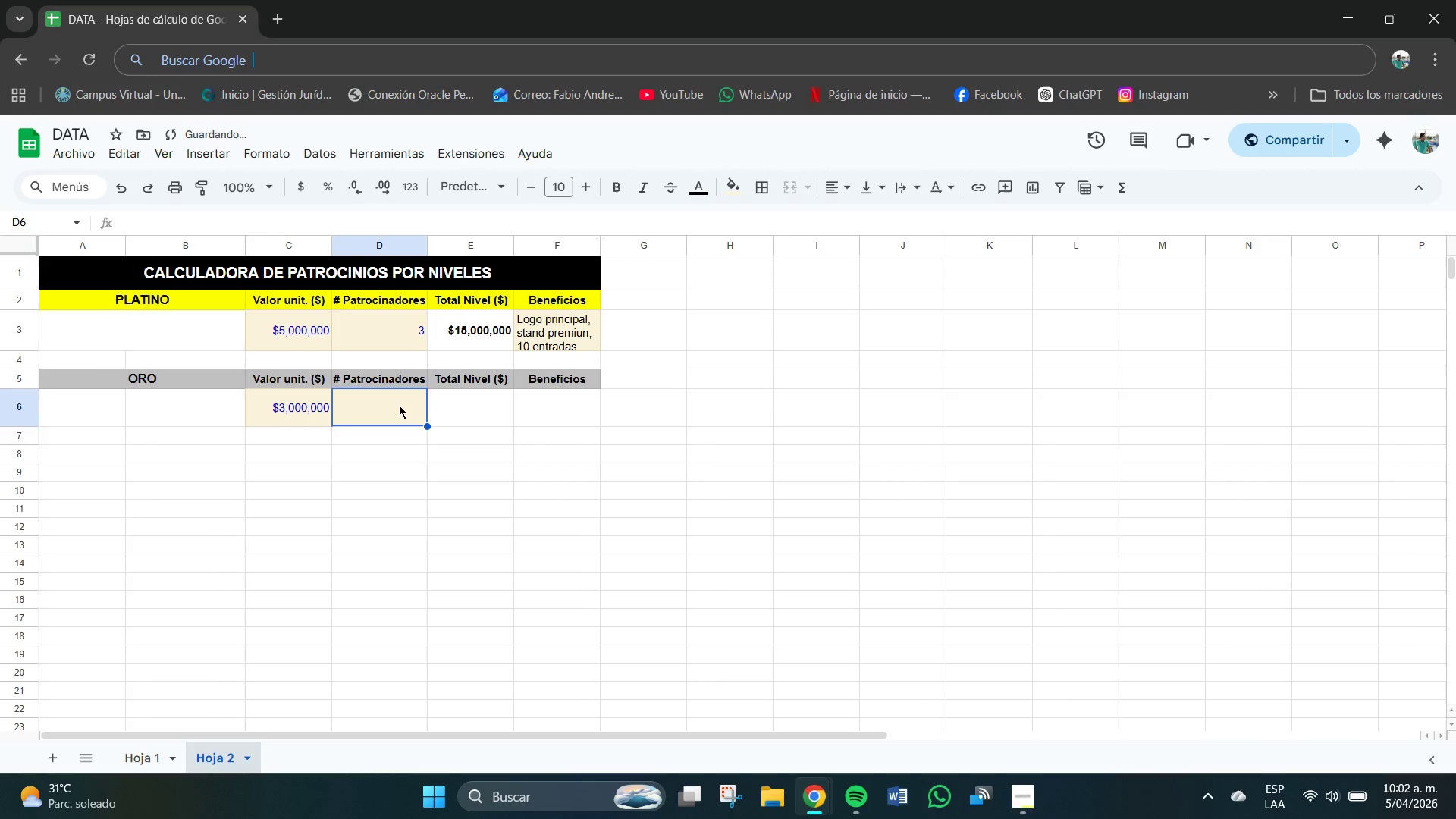 
double_click([397, 403])
 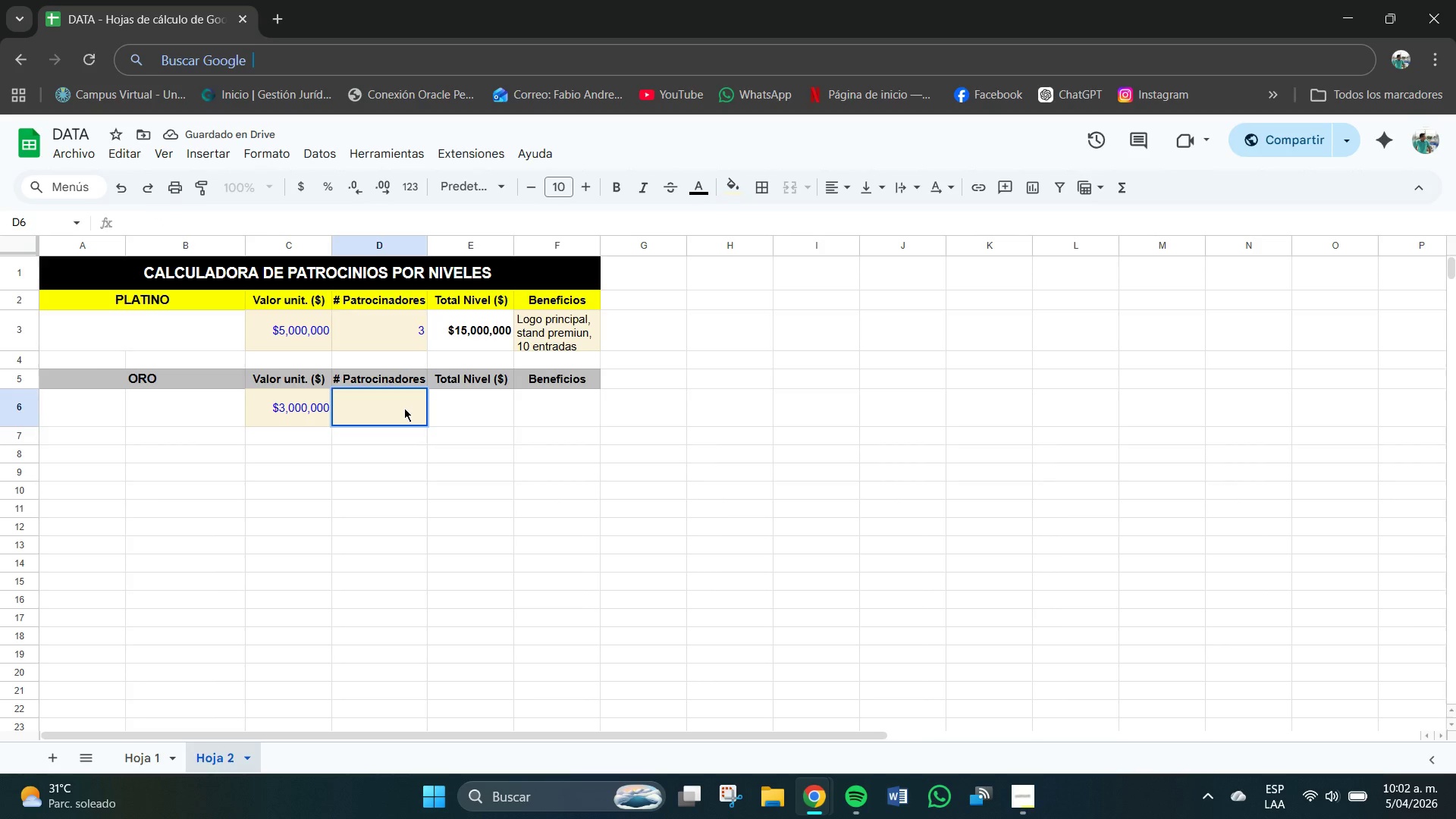 
key(Numpad5)
 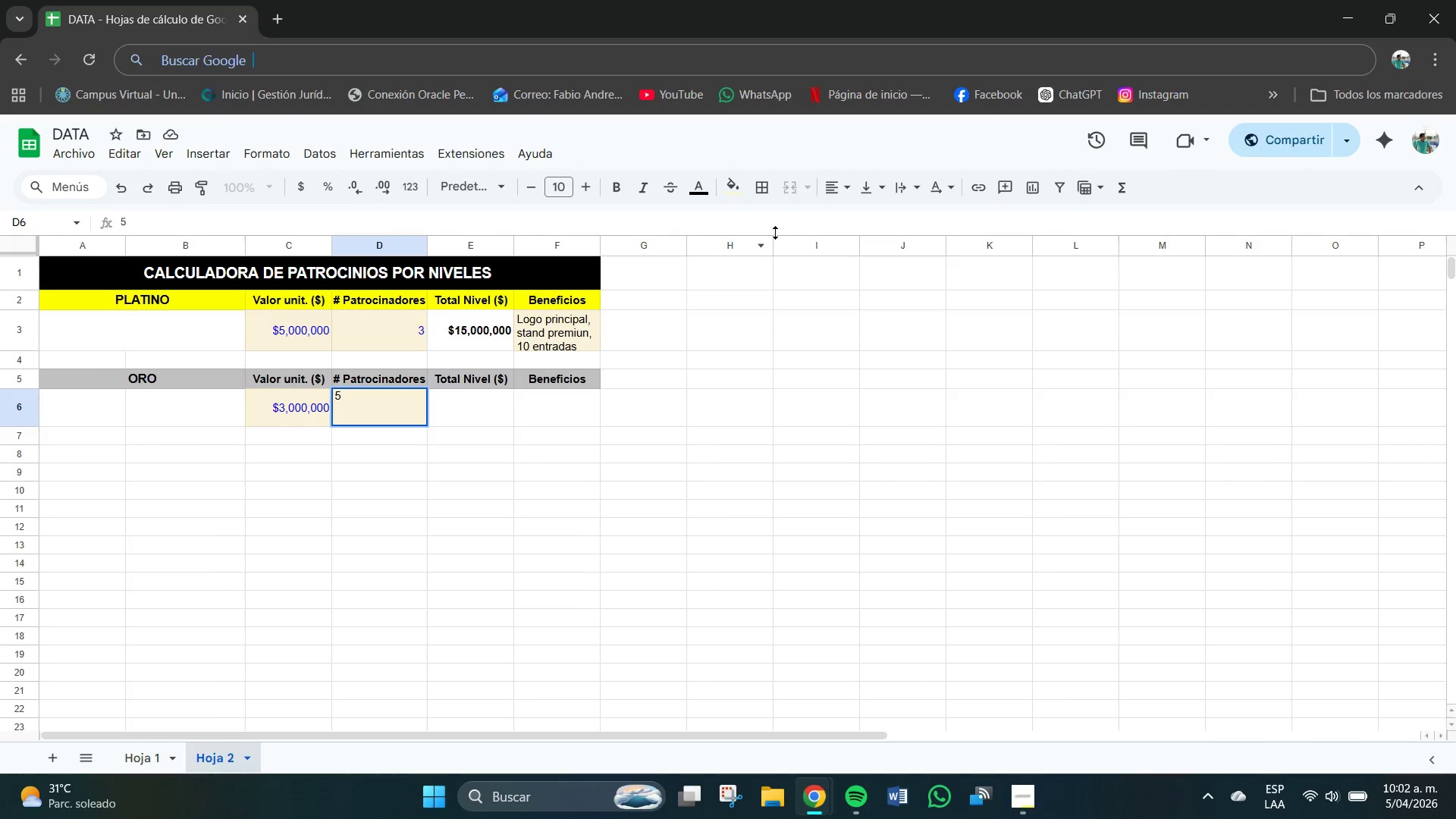 
left_click([844, 186])
 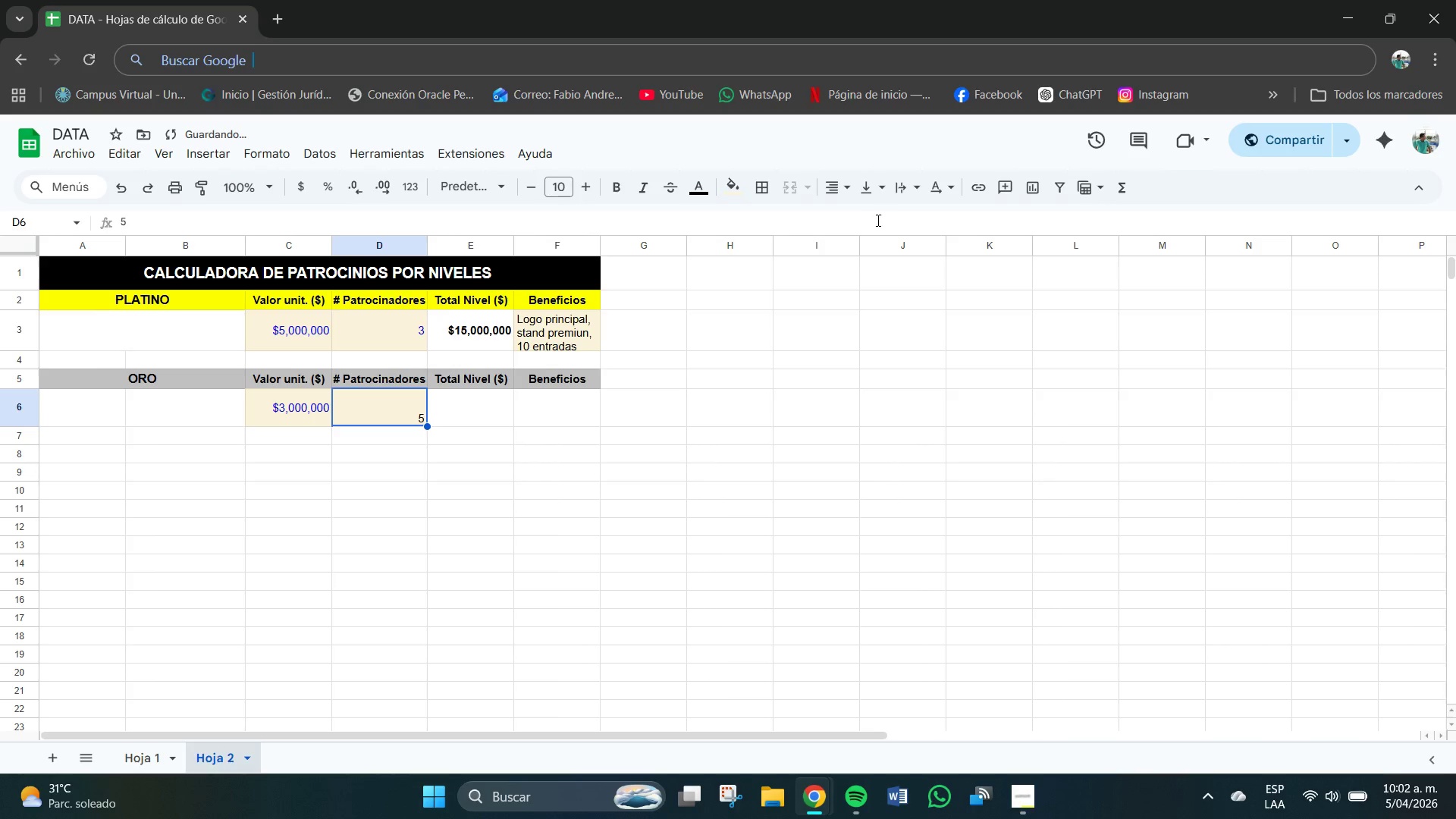 
left_click([867, 194])
 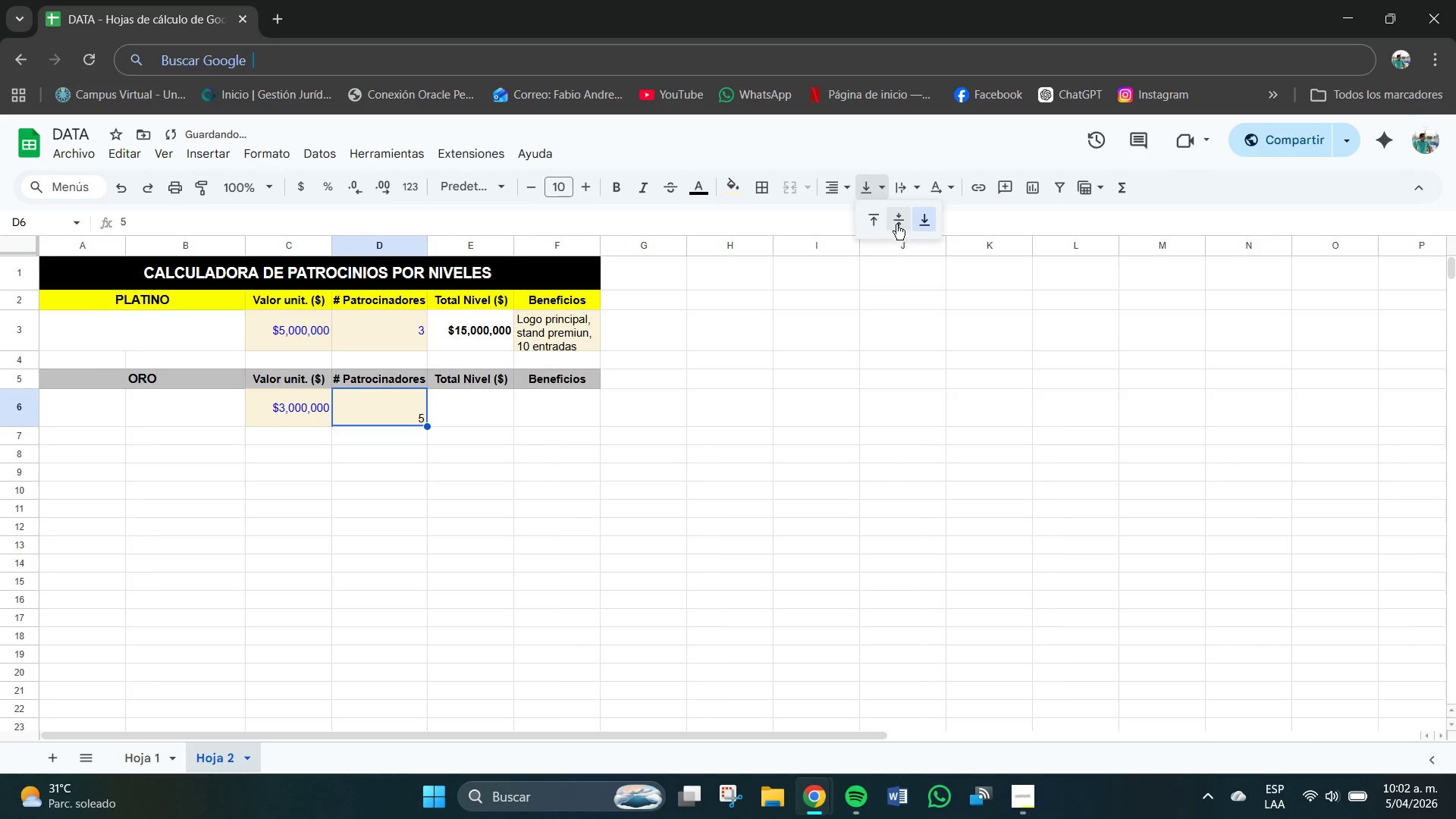 
left_click([900, 220])
 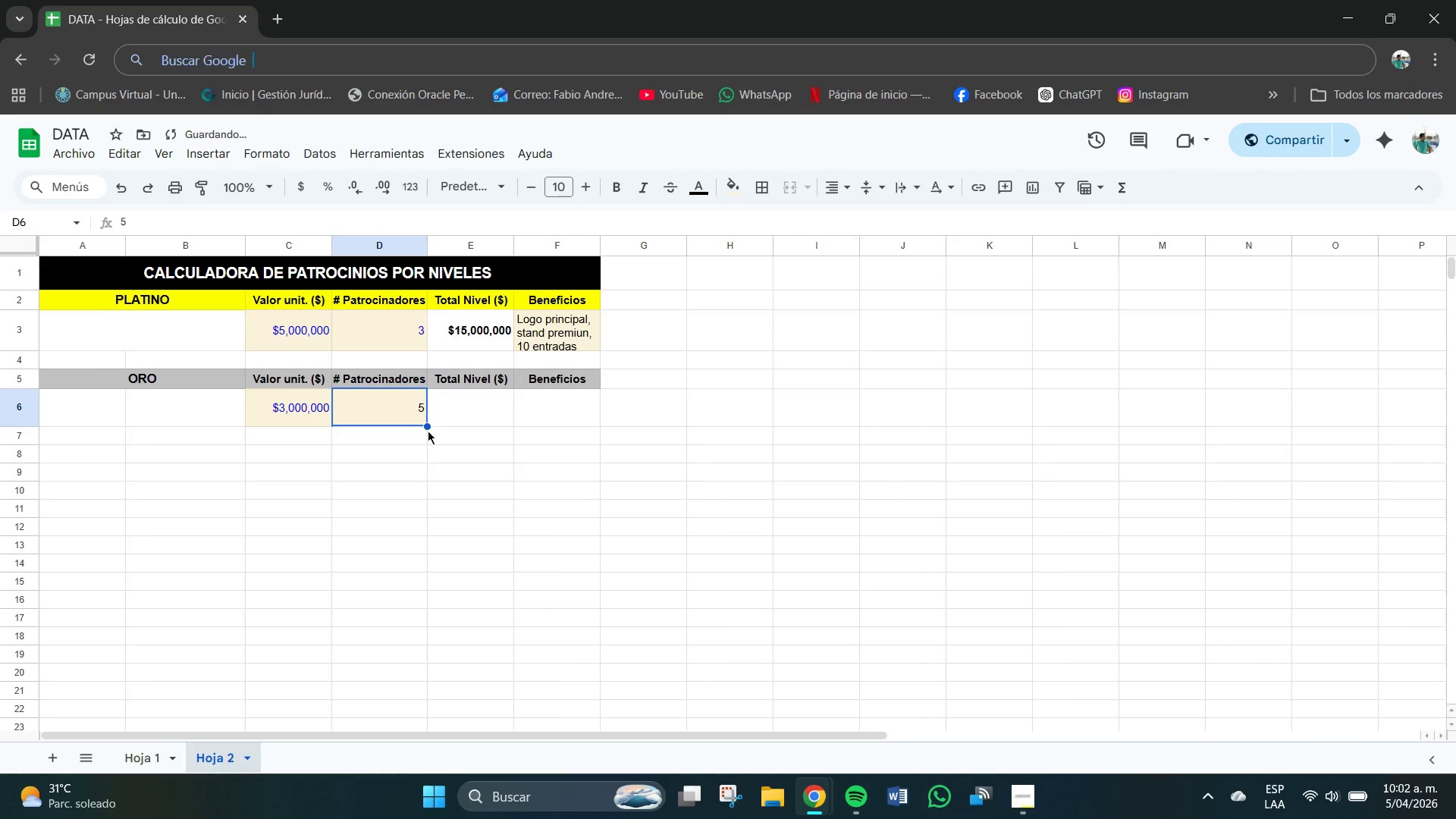 
left_click([406, 403])
 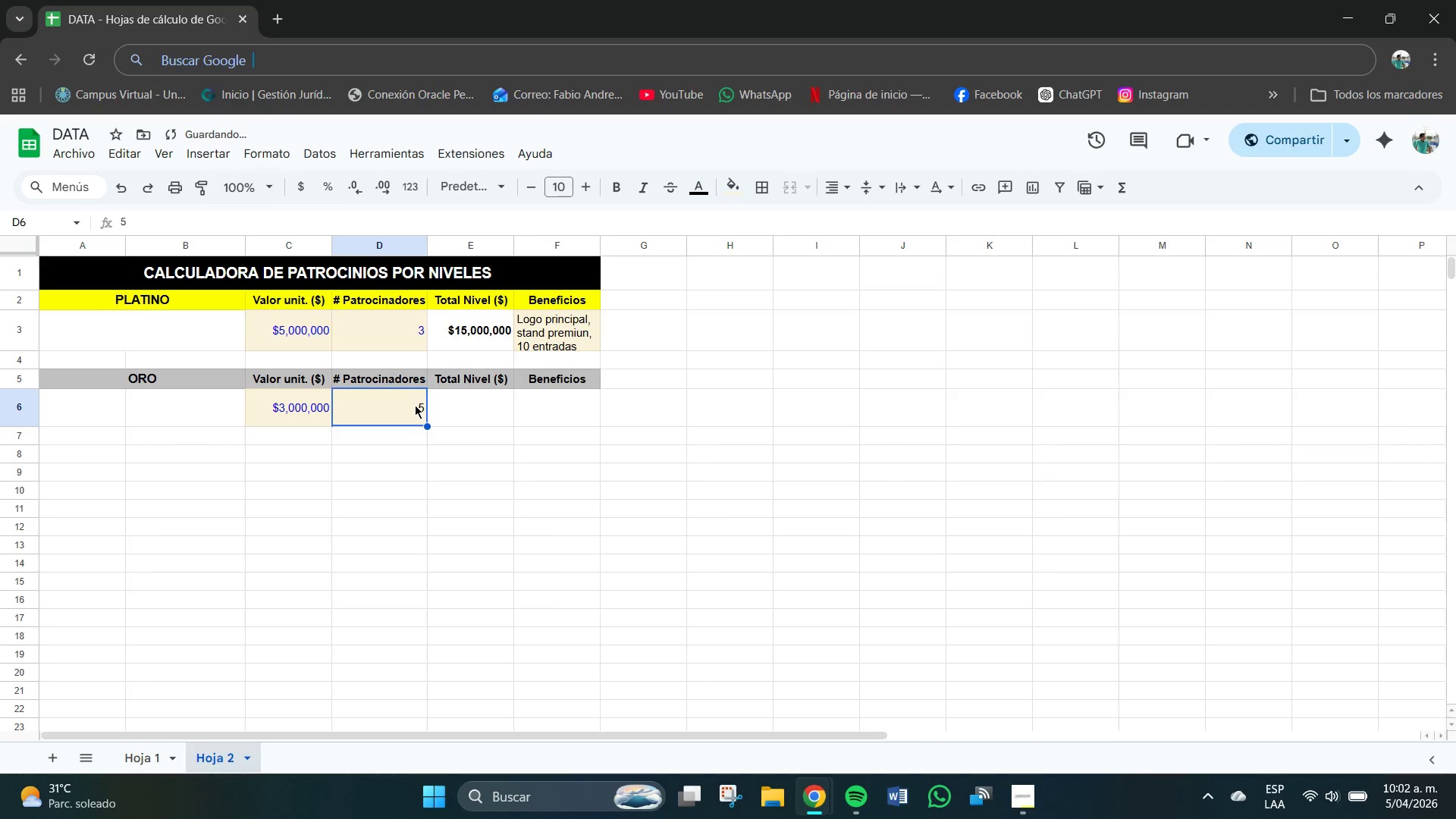 
left_click_drag(start_coordinate=[416, 405], to_coordinate=[426, 407])
 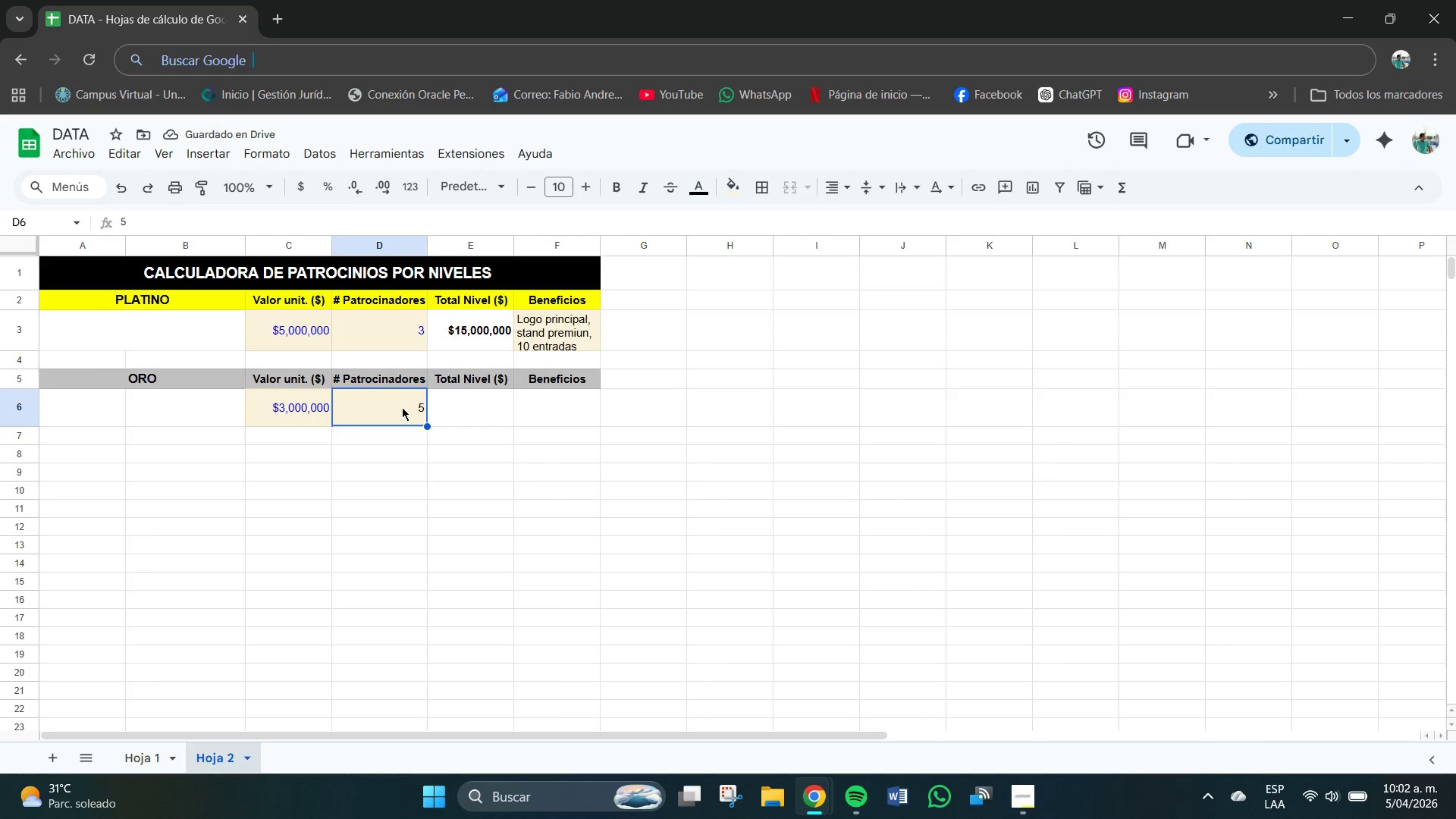 
double_click([403, 407])
 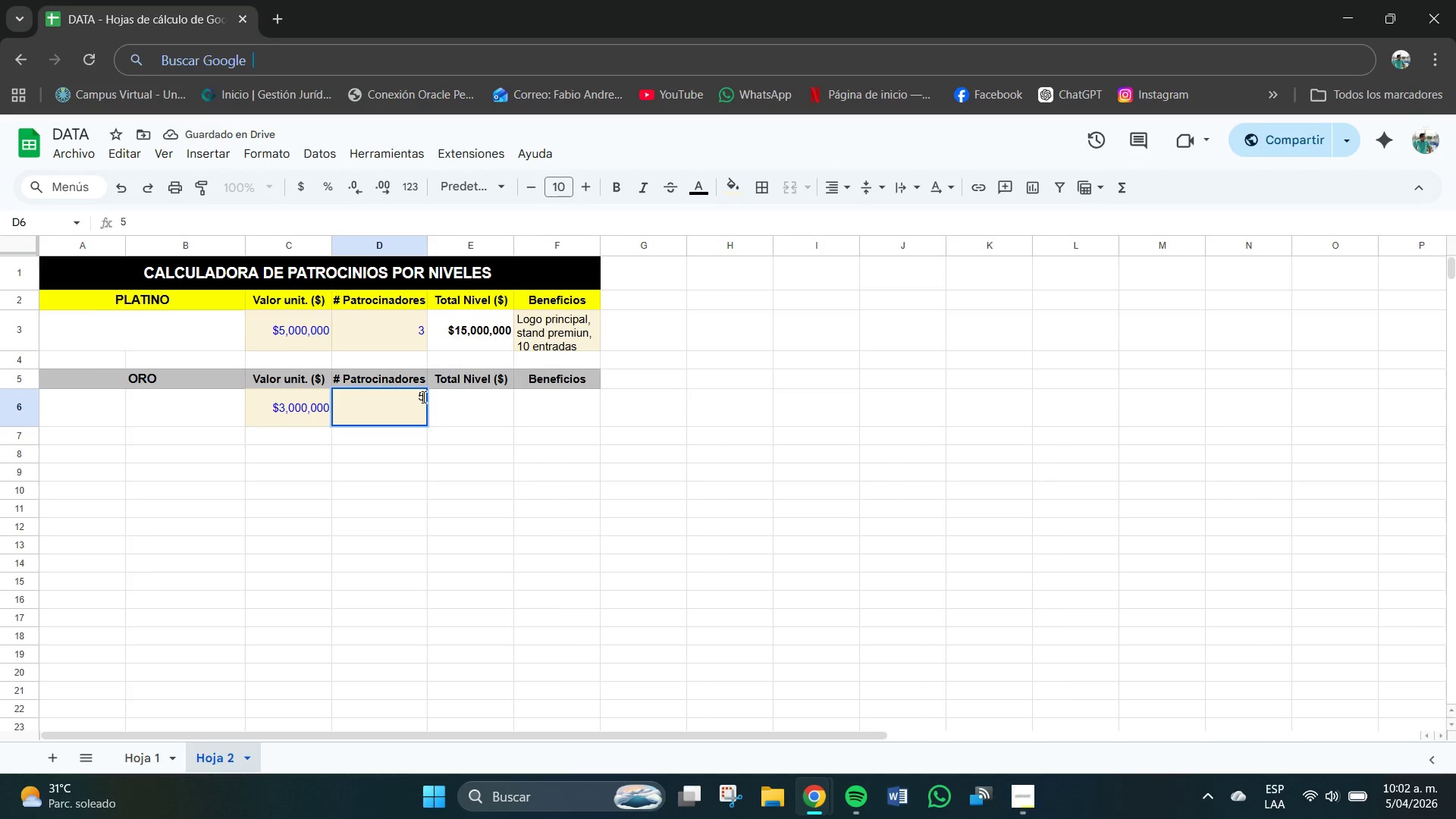 
left_click_drag(start_coordinate=[421, 397], to_coordinate=[410, 394])
 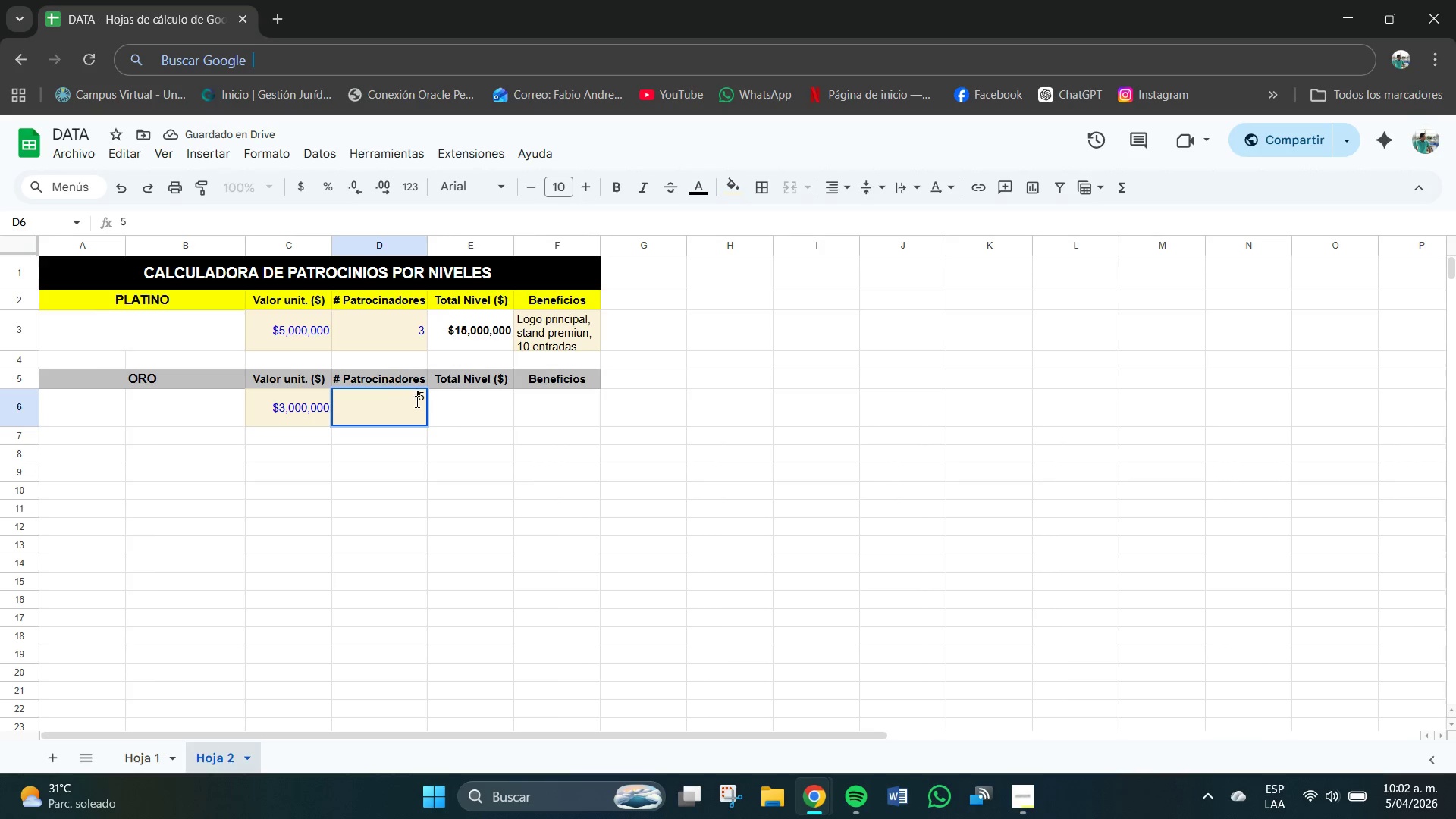 
left_click_drag(start_coordinate=[416, 400], to_coordinate=[428, 403])
 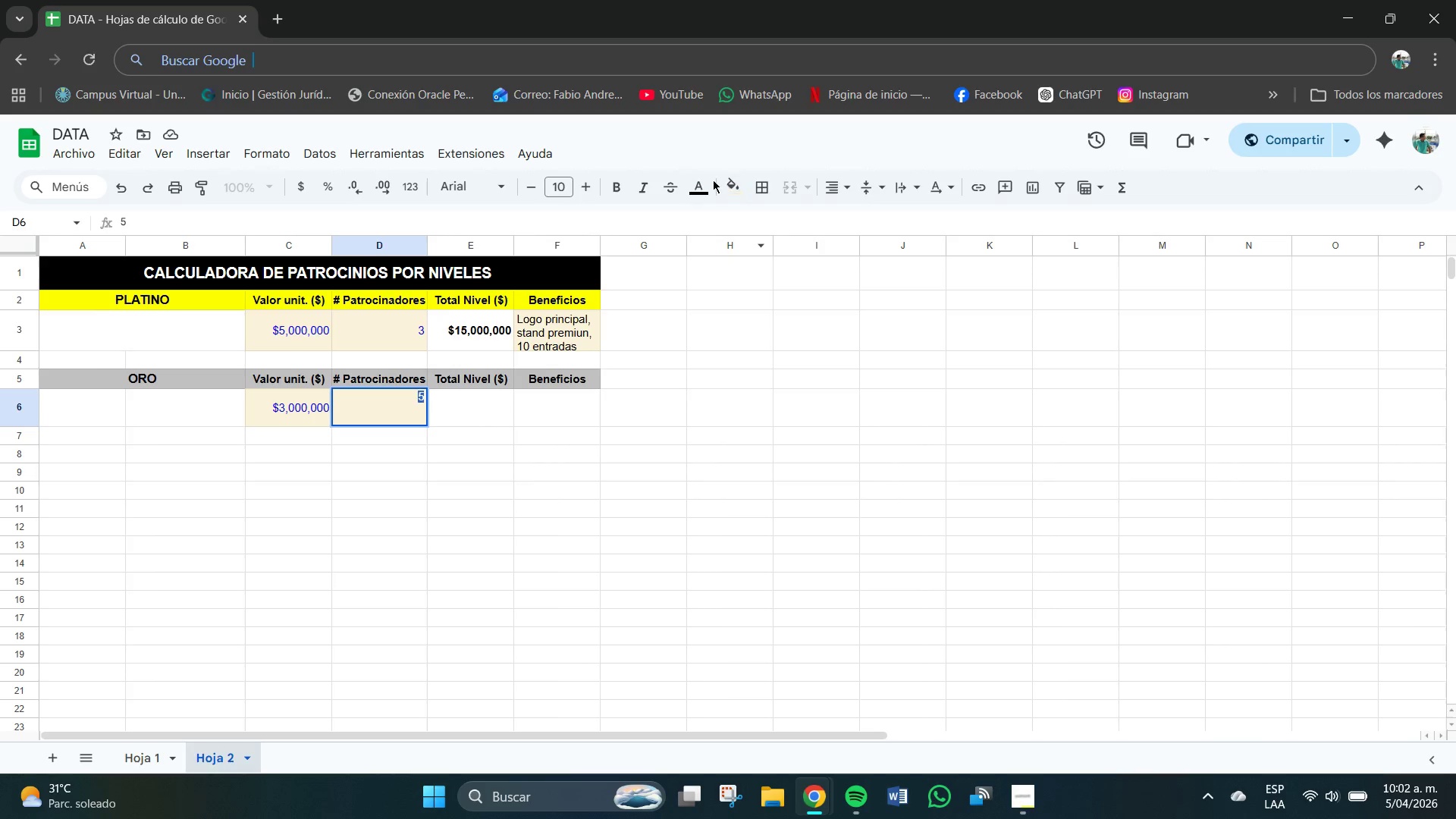 
left_click([708, 180])
 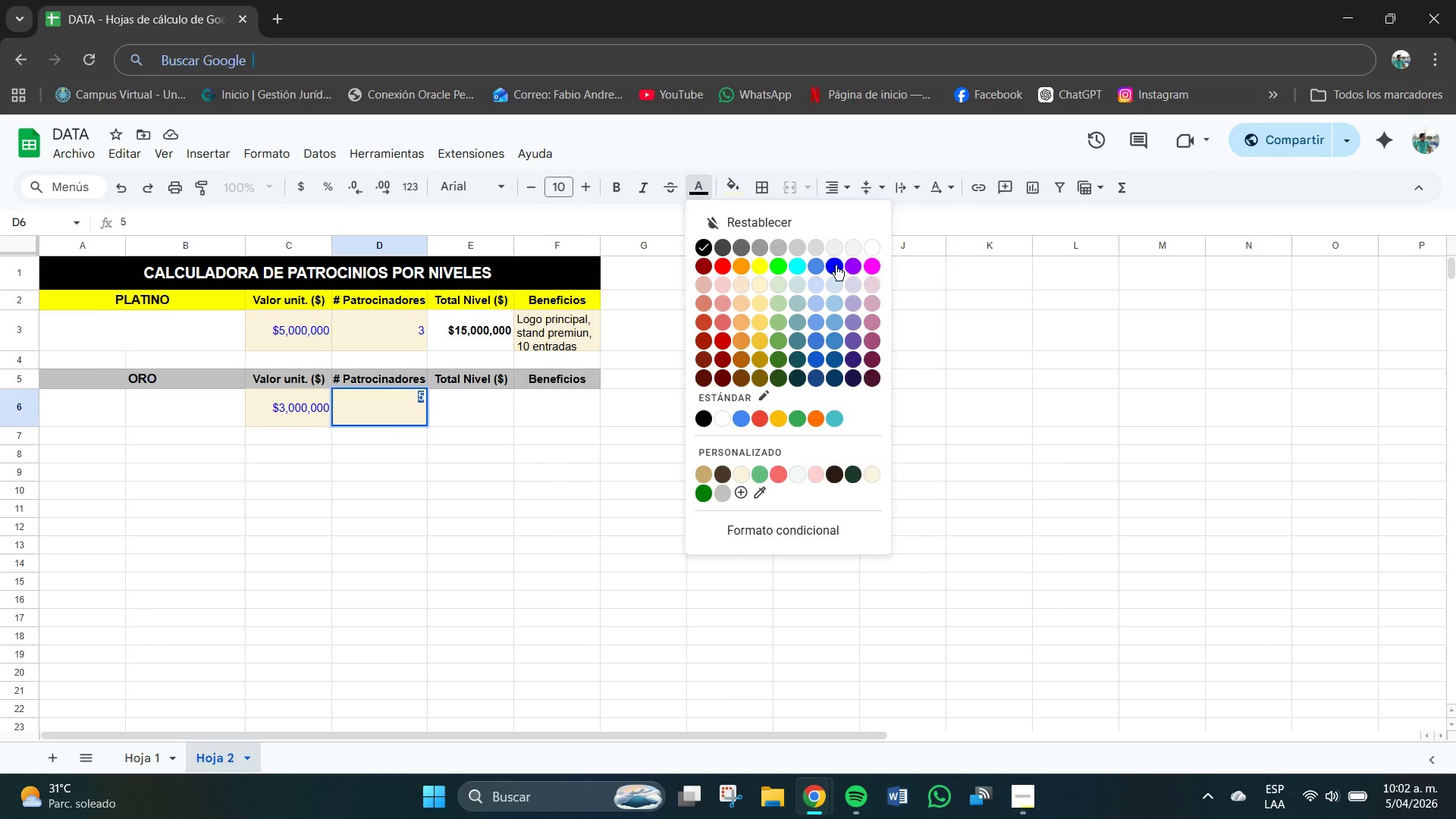 
left_click([831, 264])
 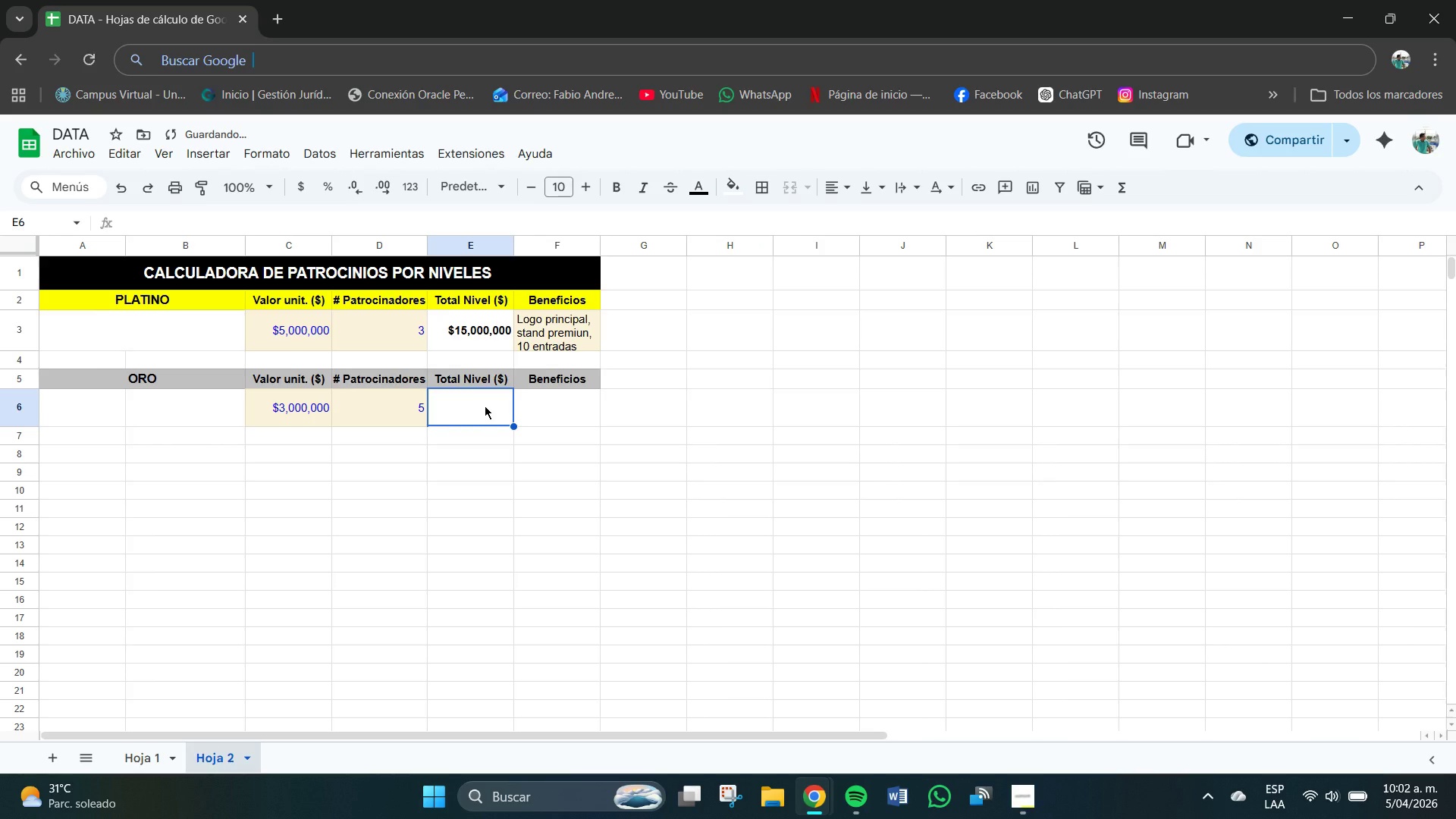 
left_click([485, 406])
 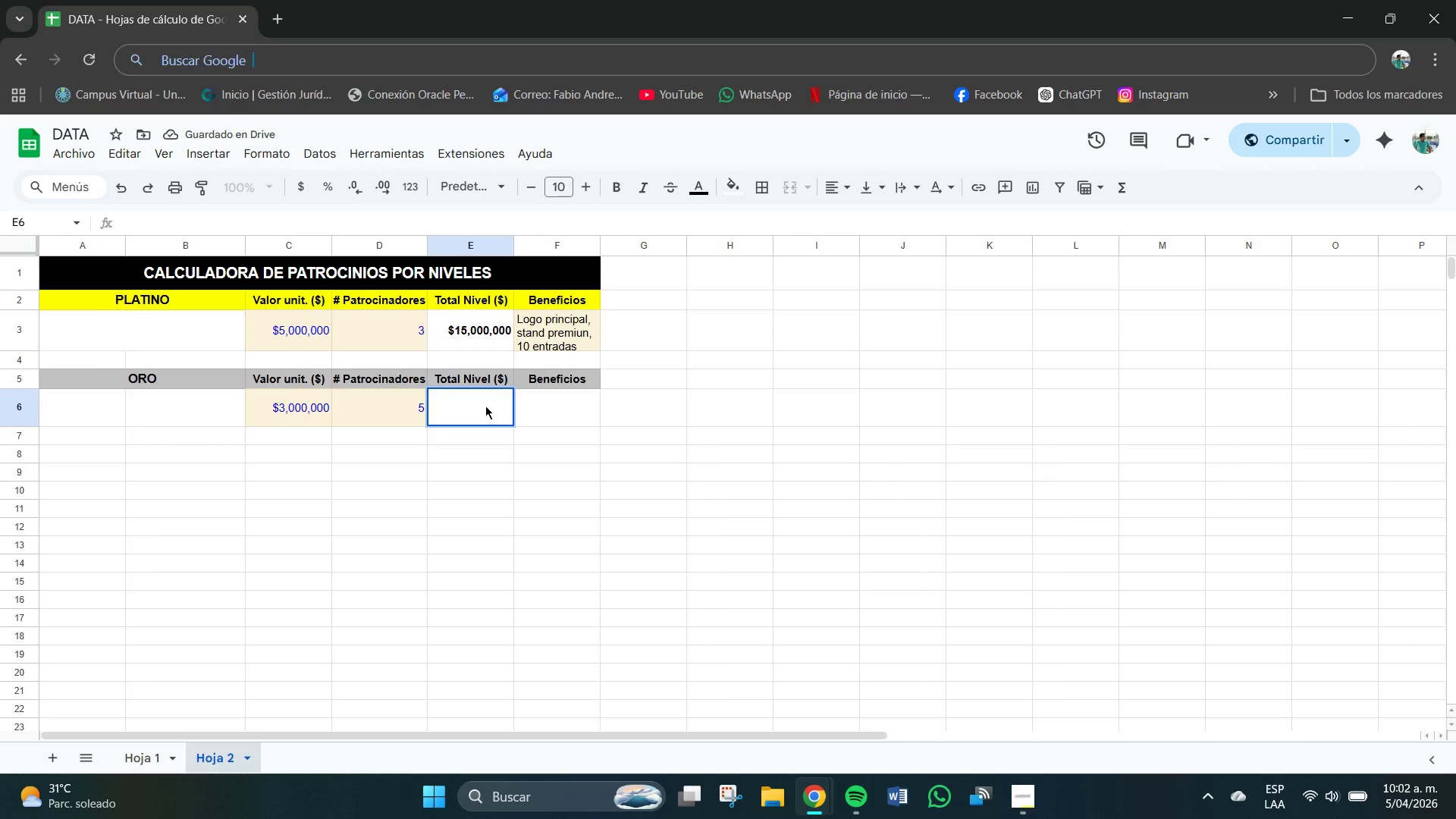 
type()C6+D6)
 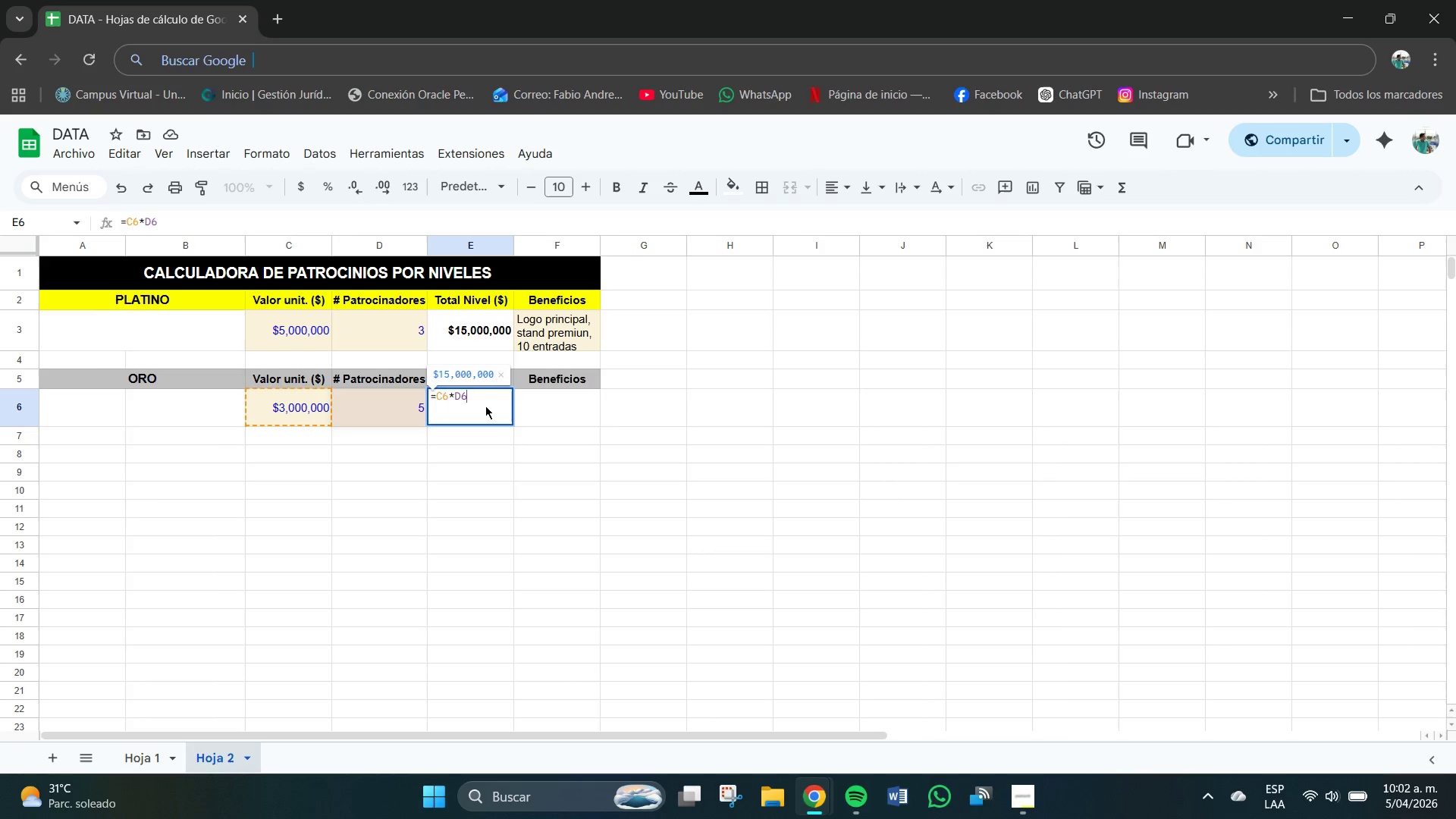 
key(Enter)
 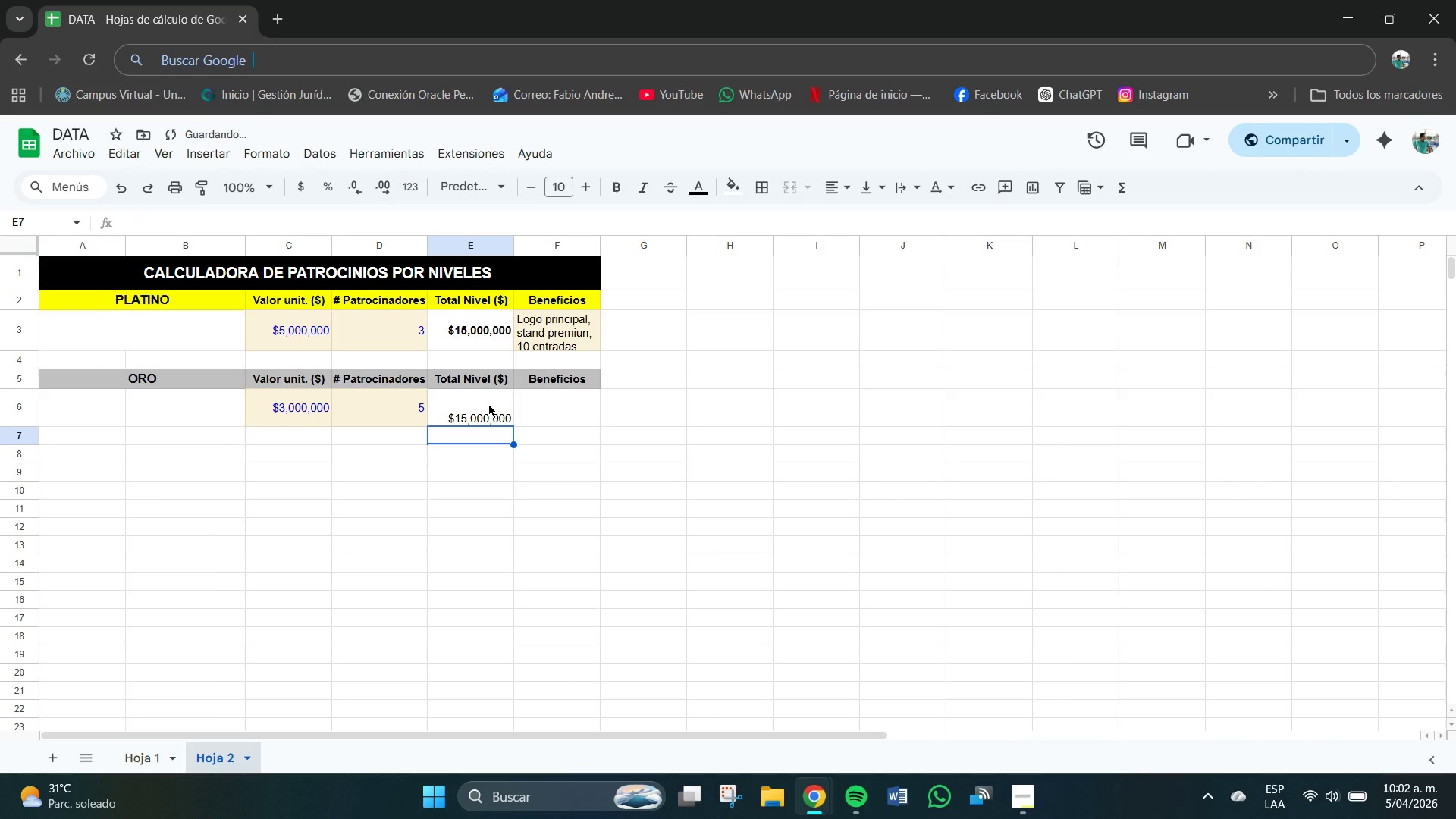 
key(CapsLock)
 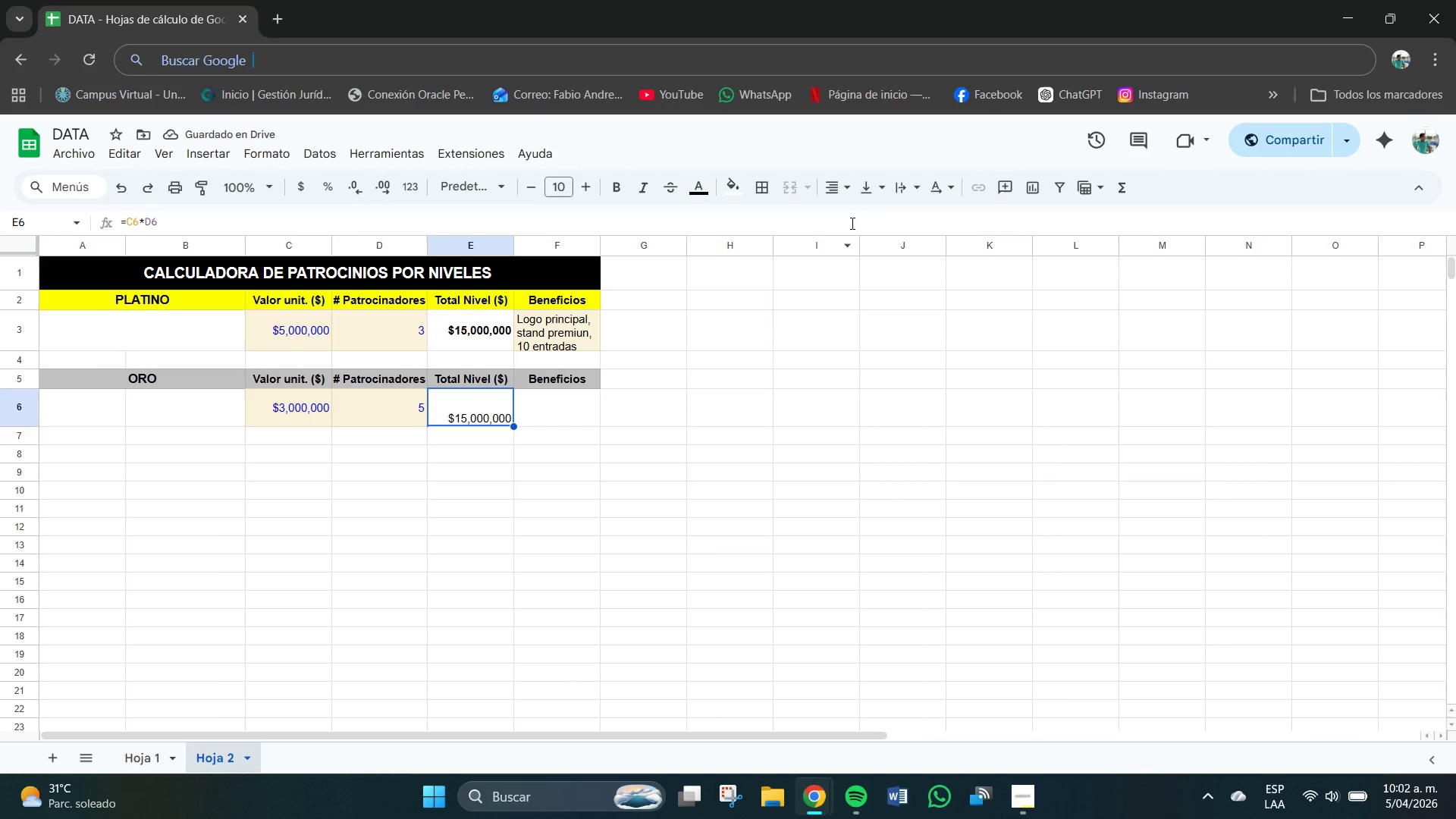 
left_click([840, 187])
 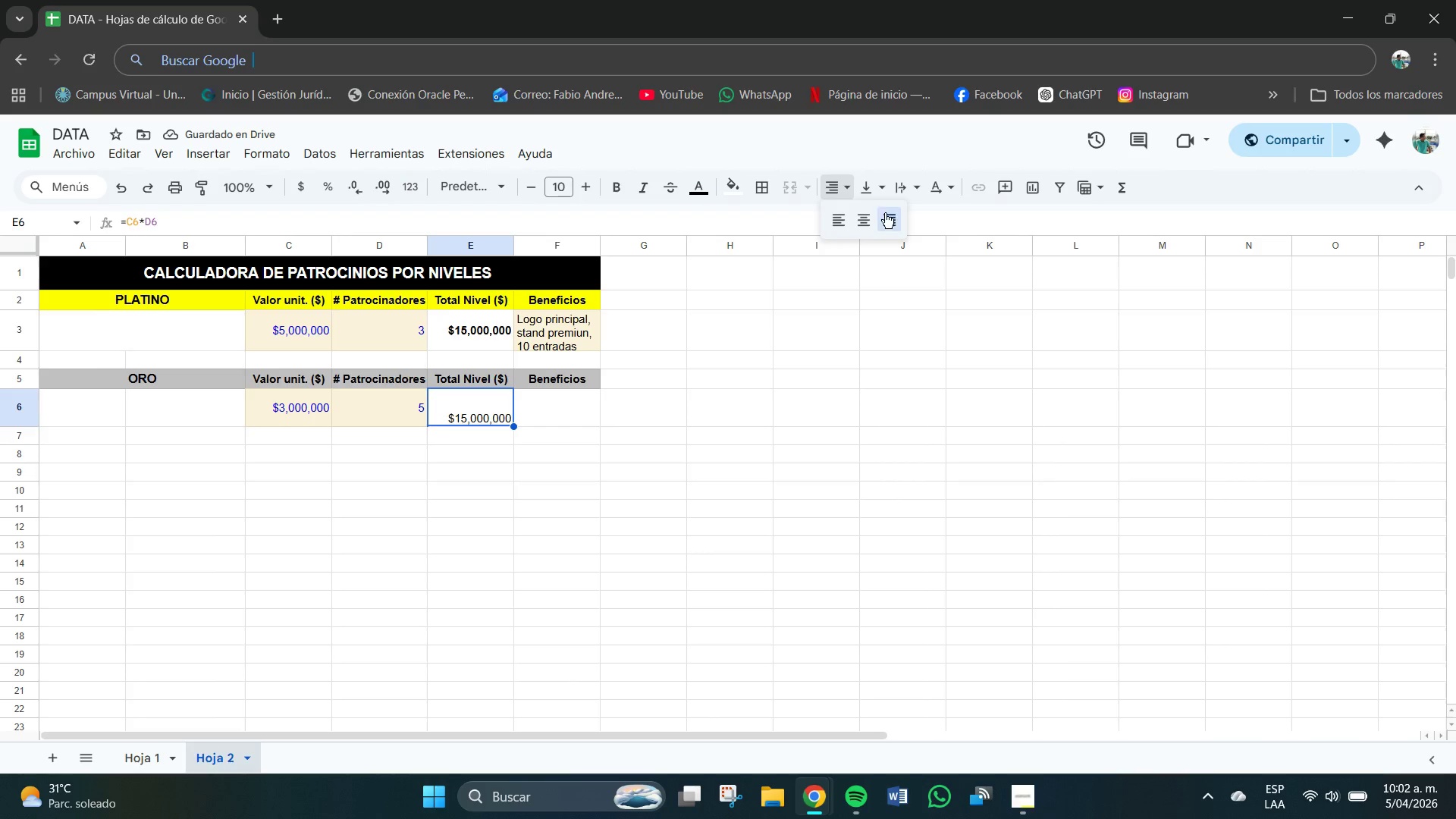 
left_click([889, 215])
 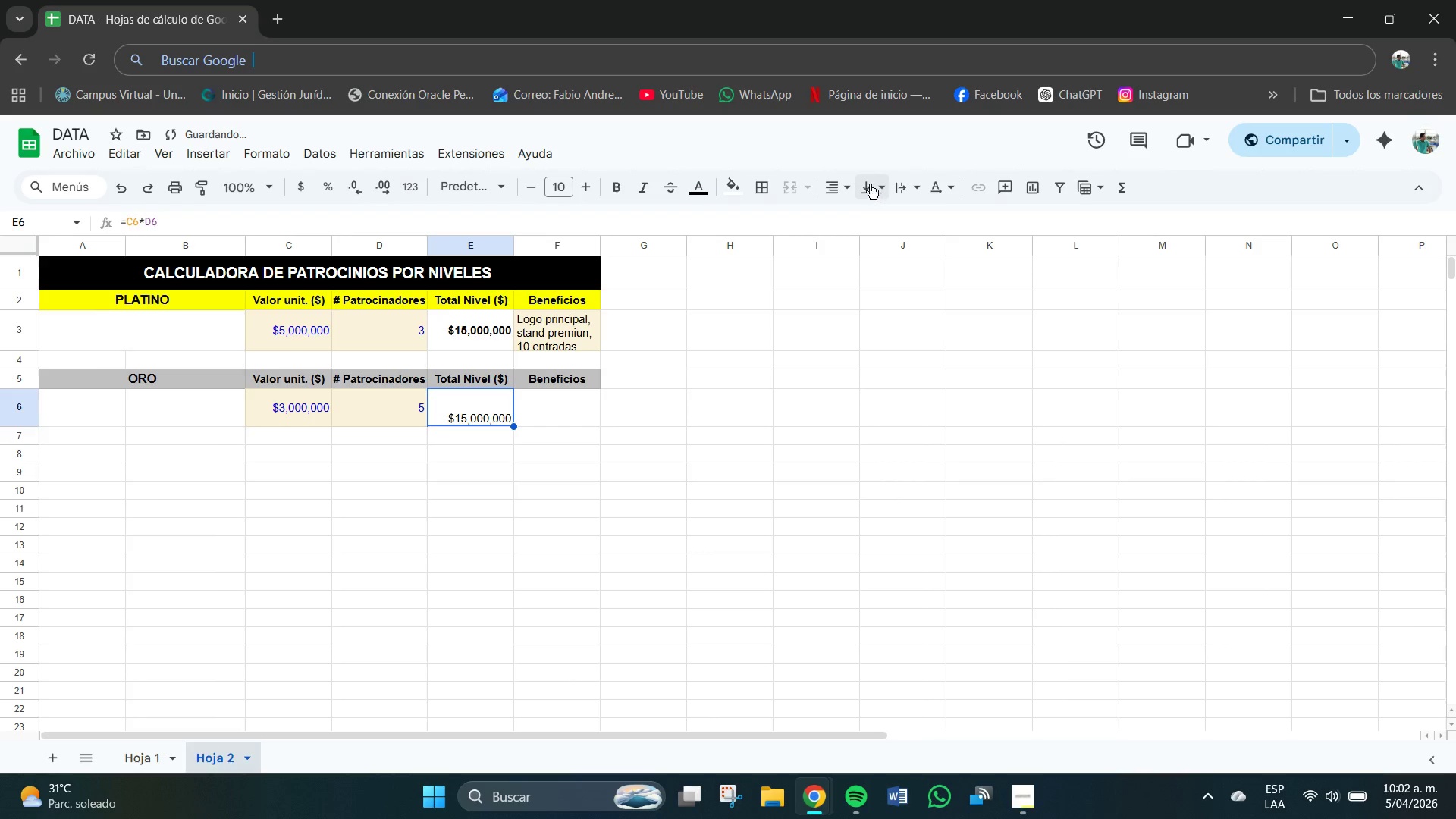 
left_click([863, 180])
 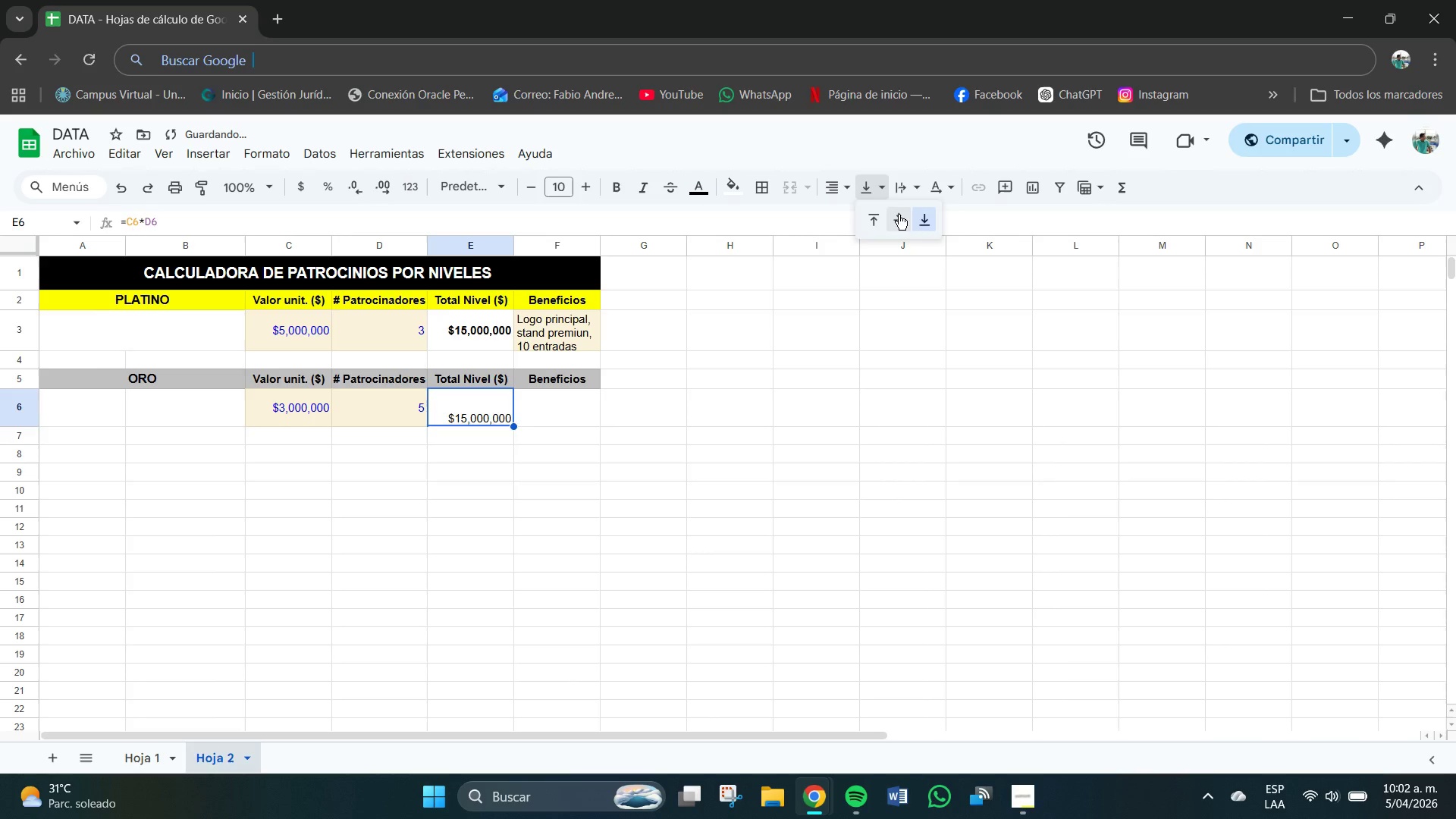 
left_click([899, 215])
 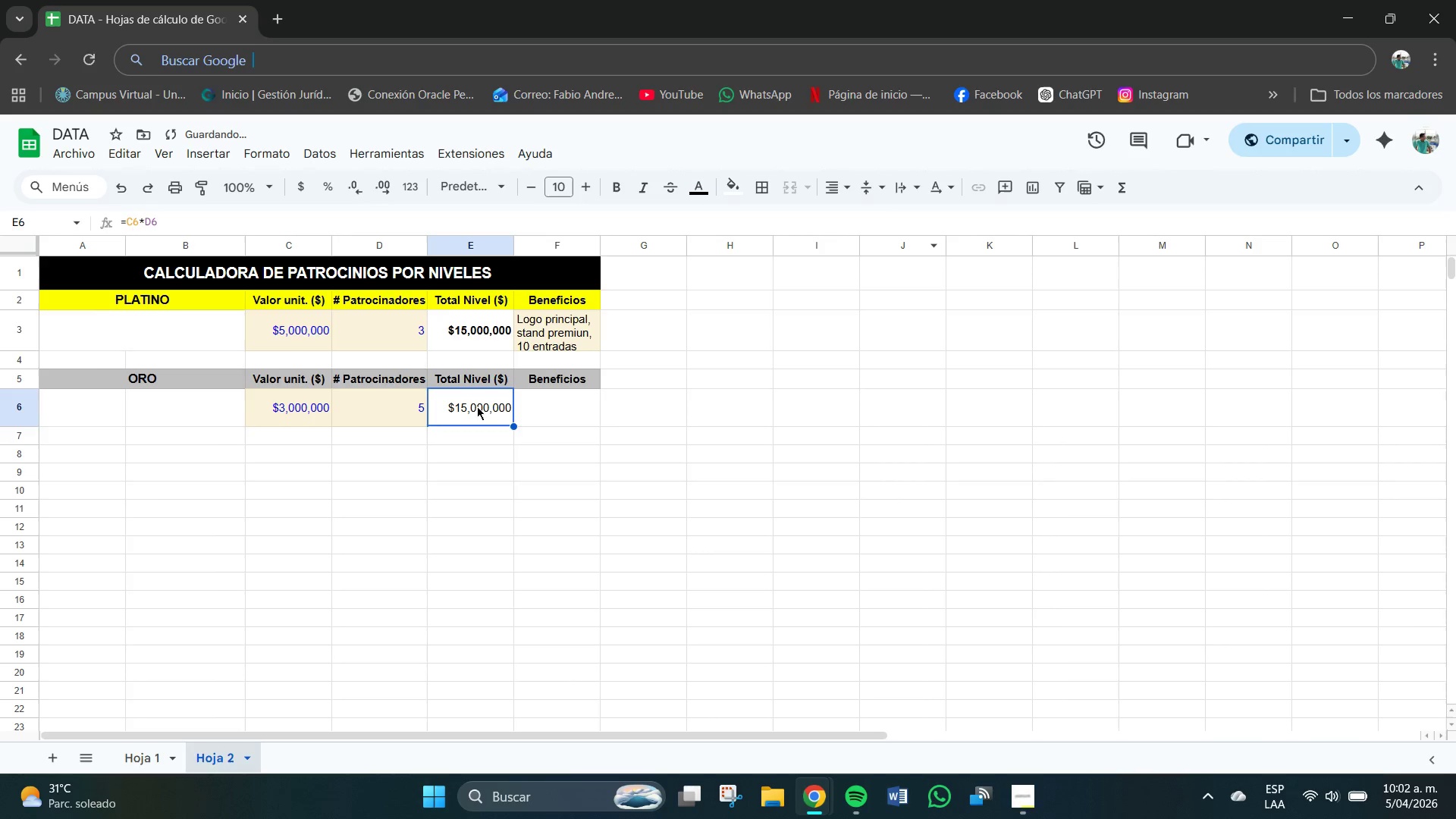 
double_click([466, 406])
 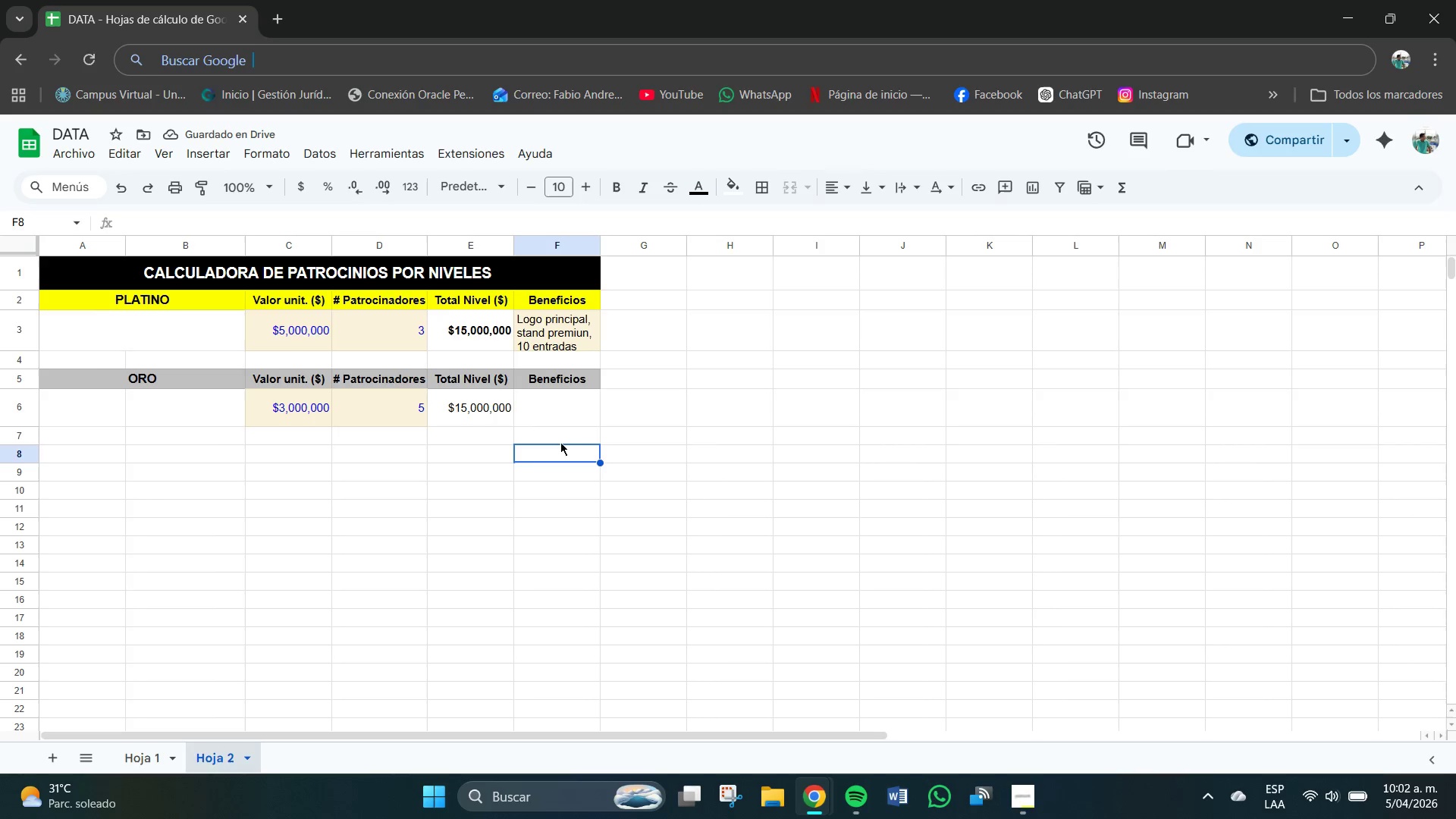 
left_click([476, 415])
 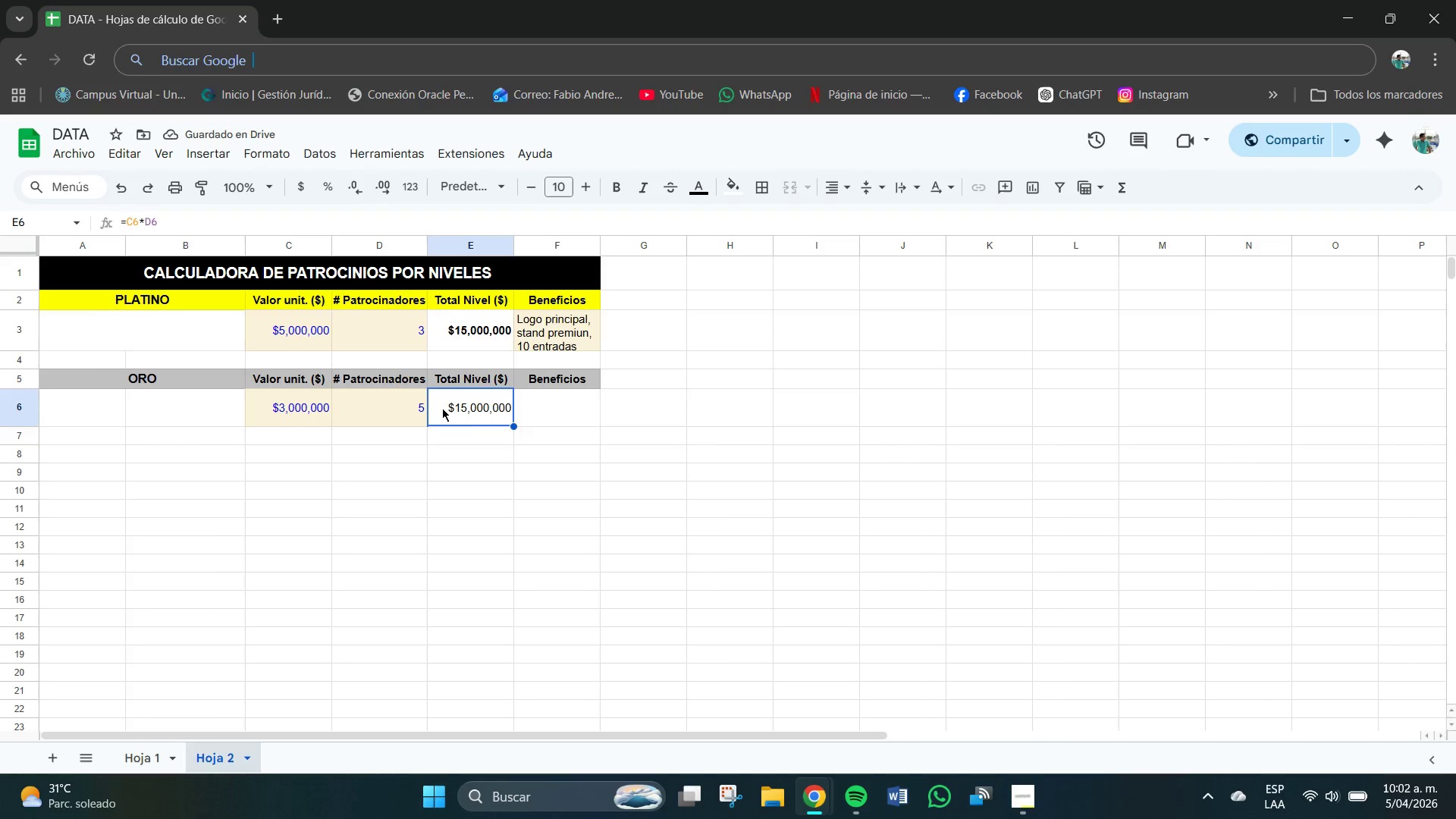 
left_click_drag(start_coordinate=[442, 408], to_coordinate=[477, 412])
 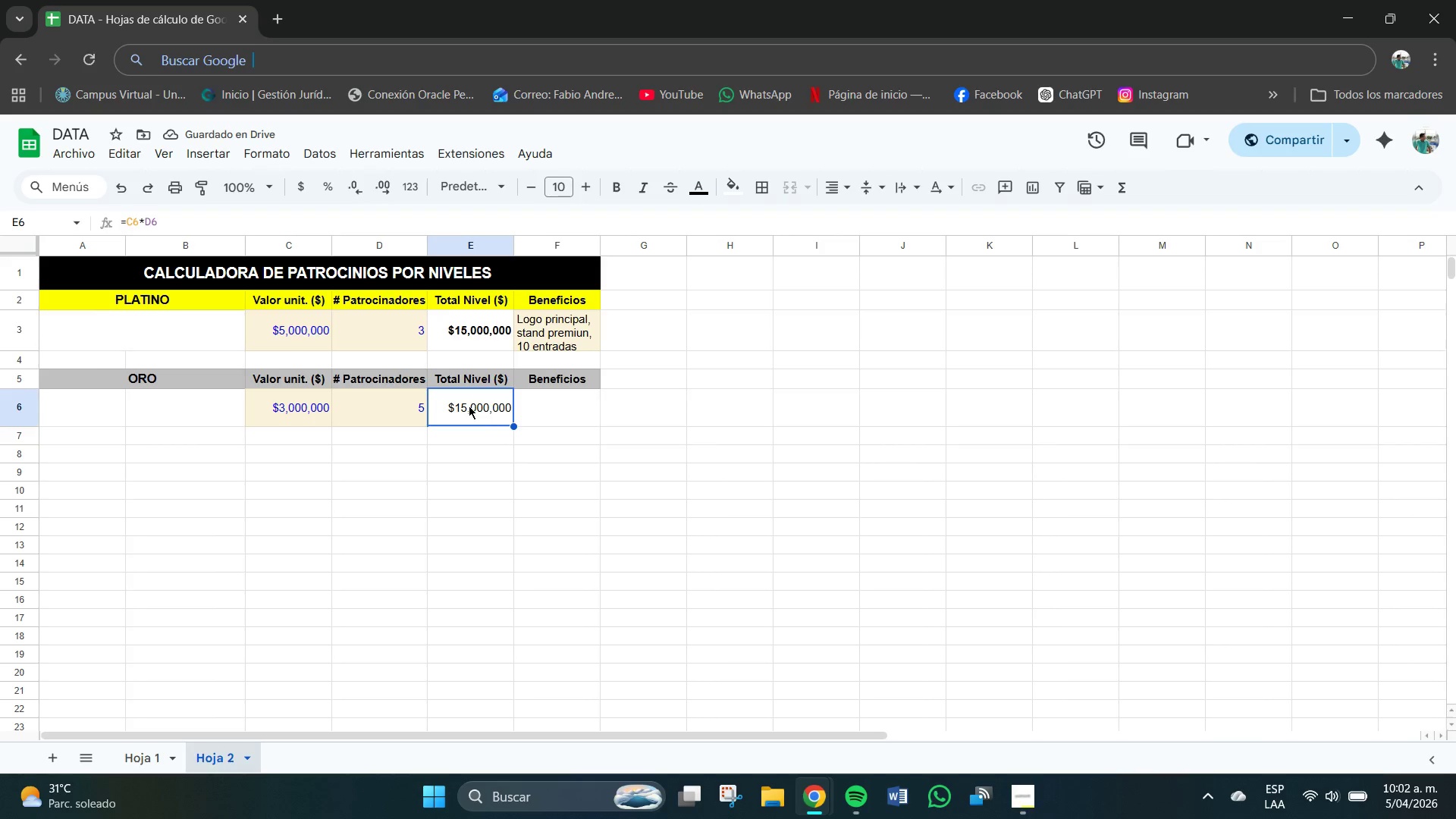 
double_click([469, 406])
 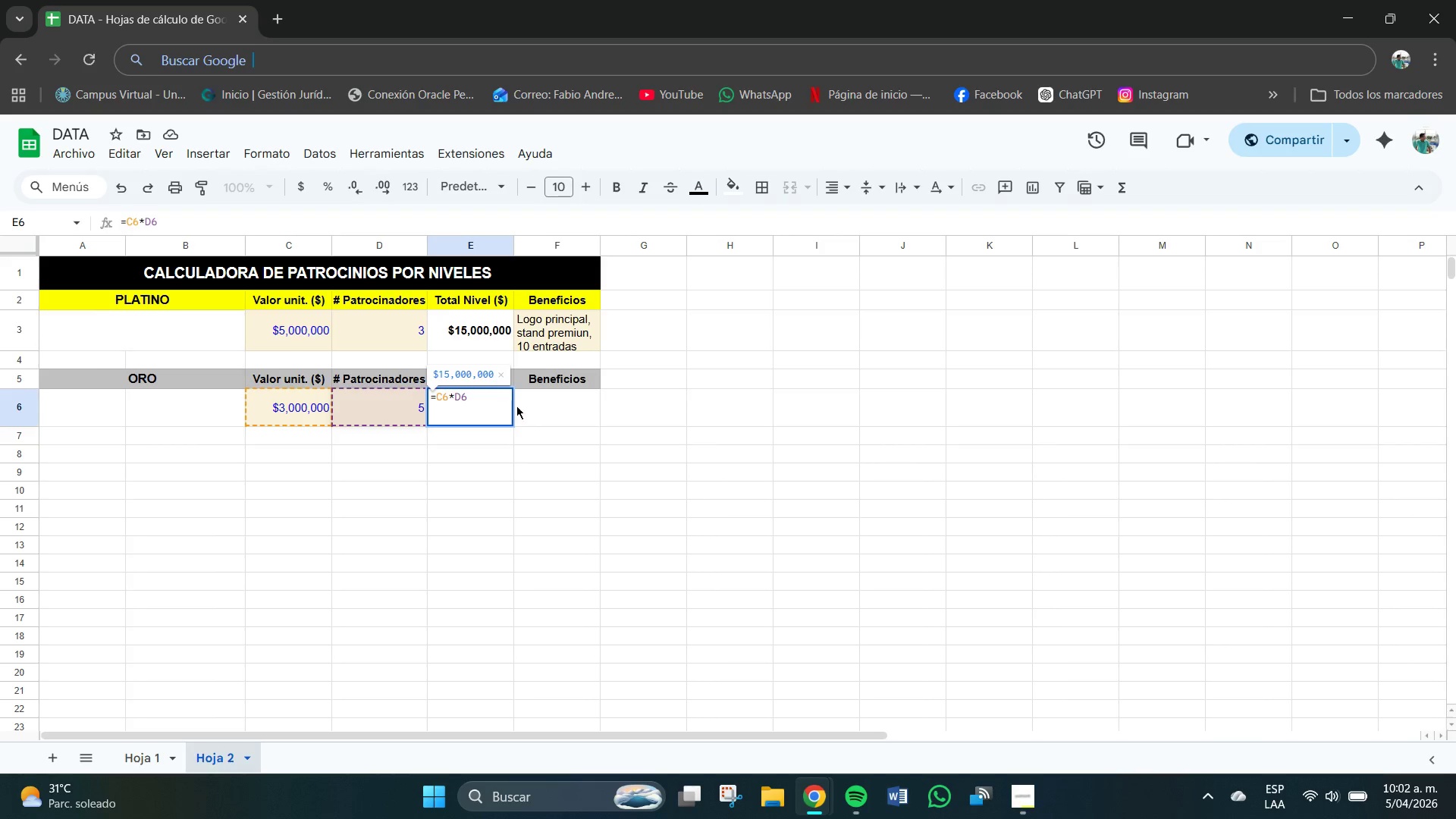 
left_click([538, 411])
 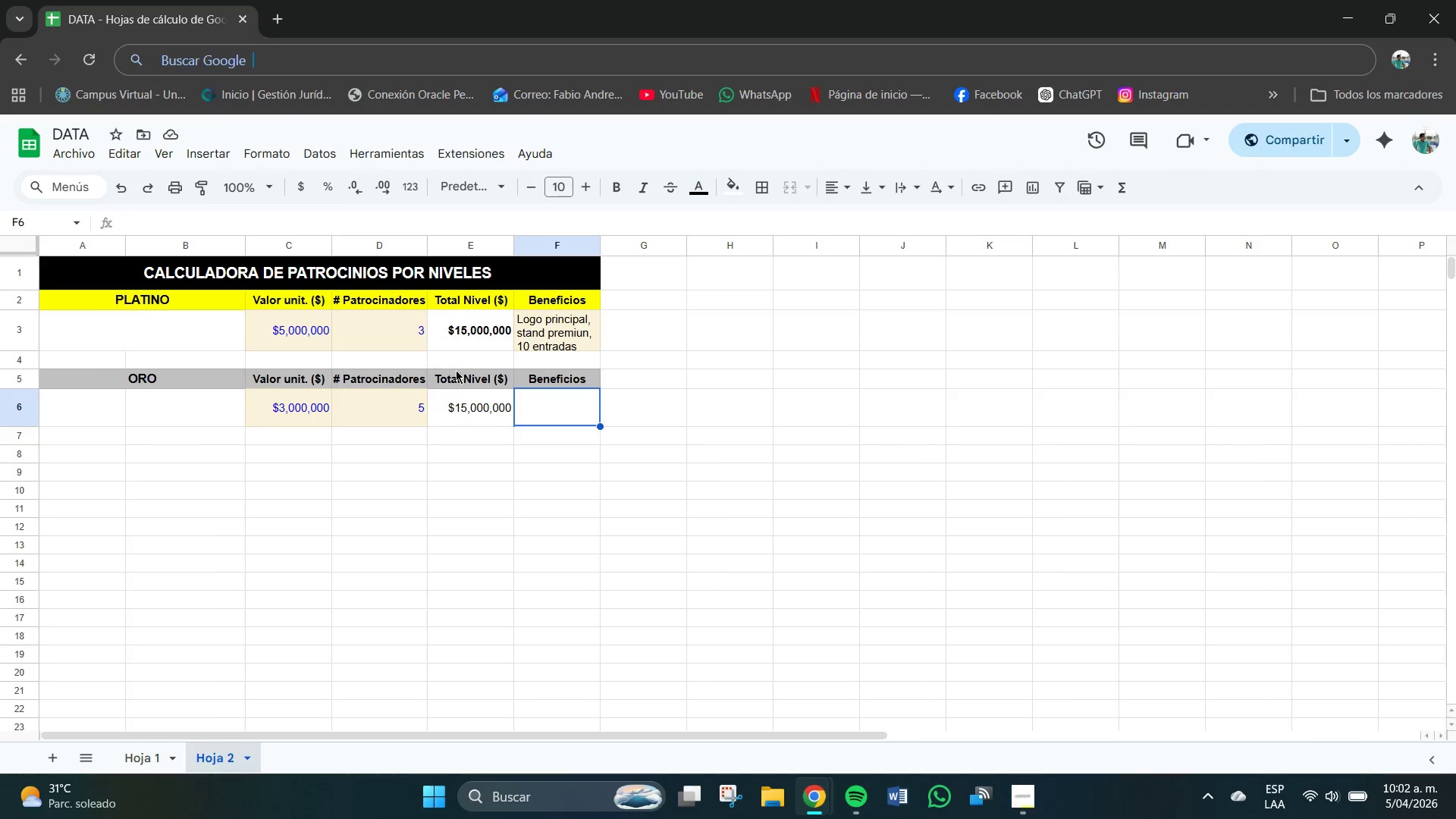 
left_click([463, 334])
 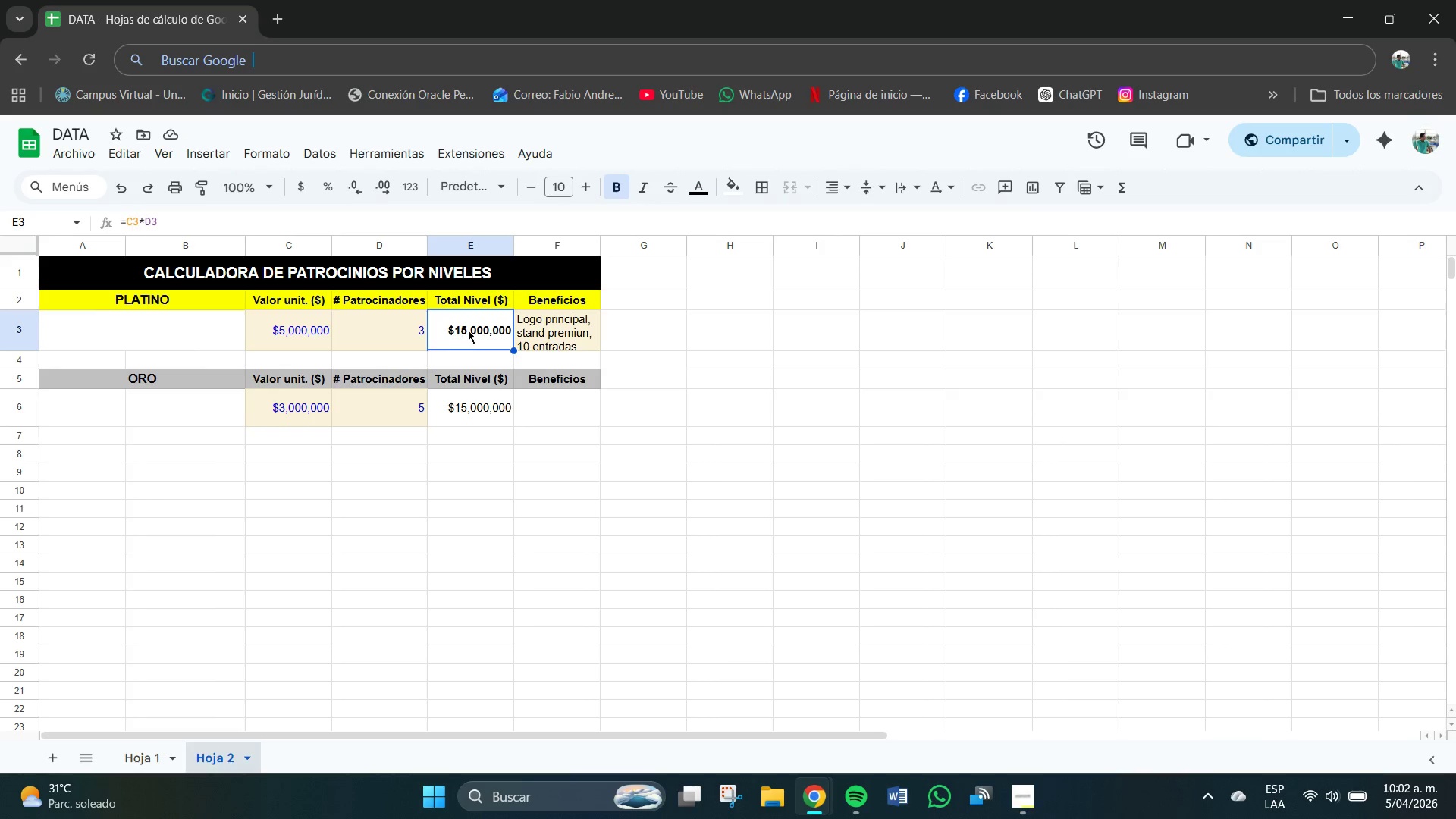 
double_click([469, 329])
 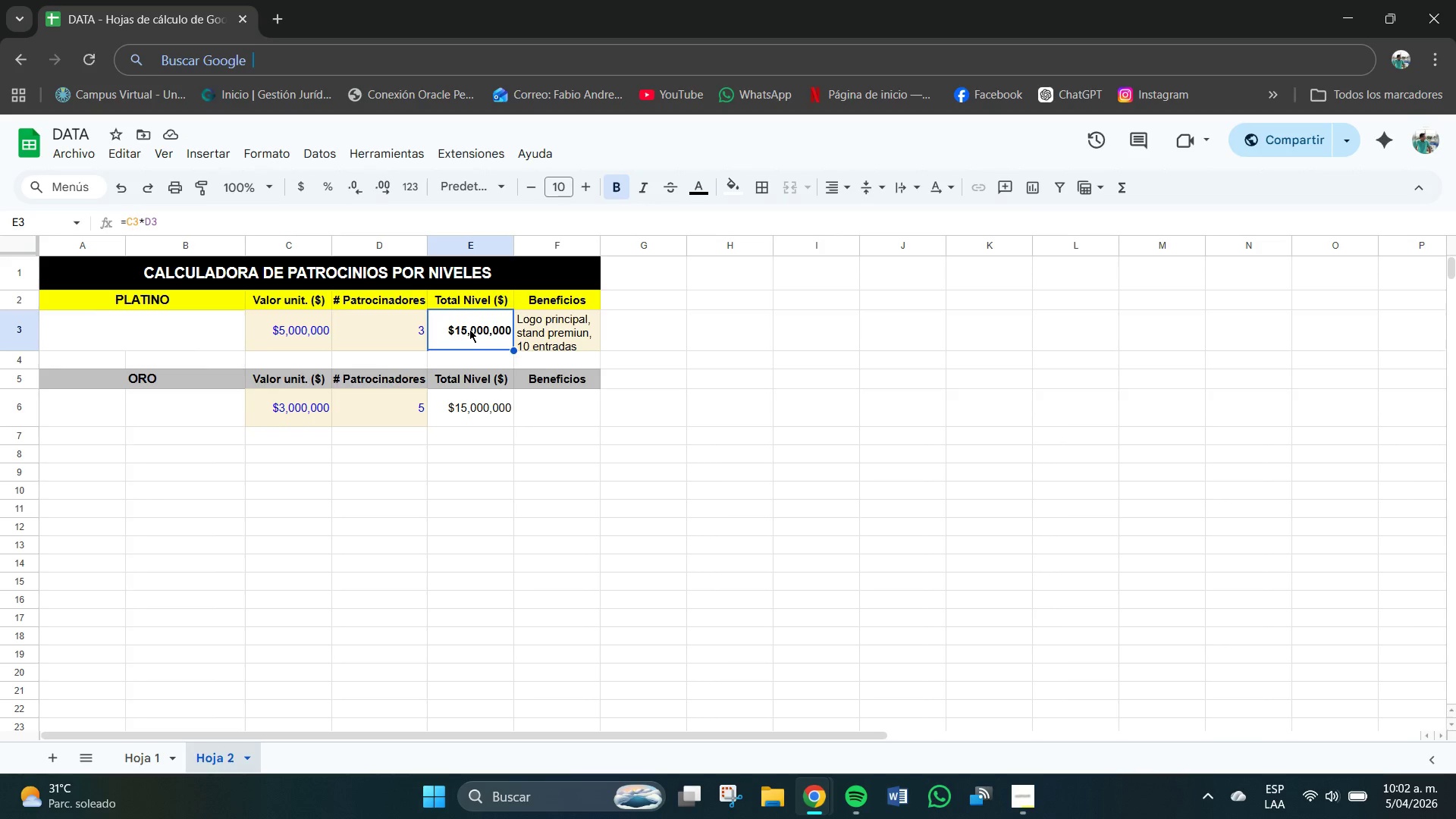 
triple_click([469, 329])
 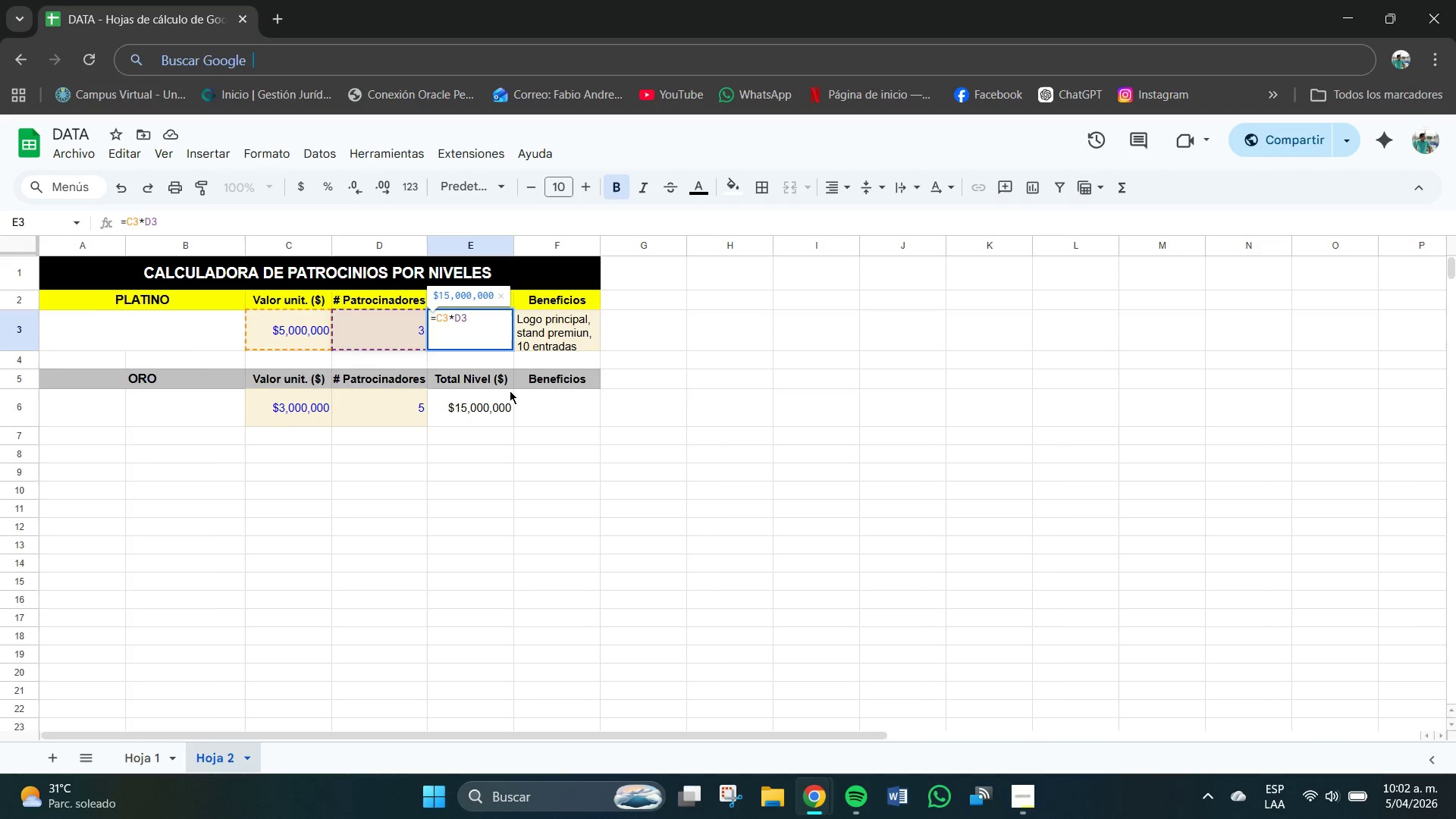 
left_click([514, 393])
 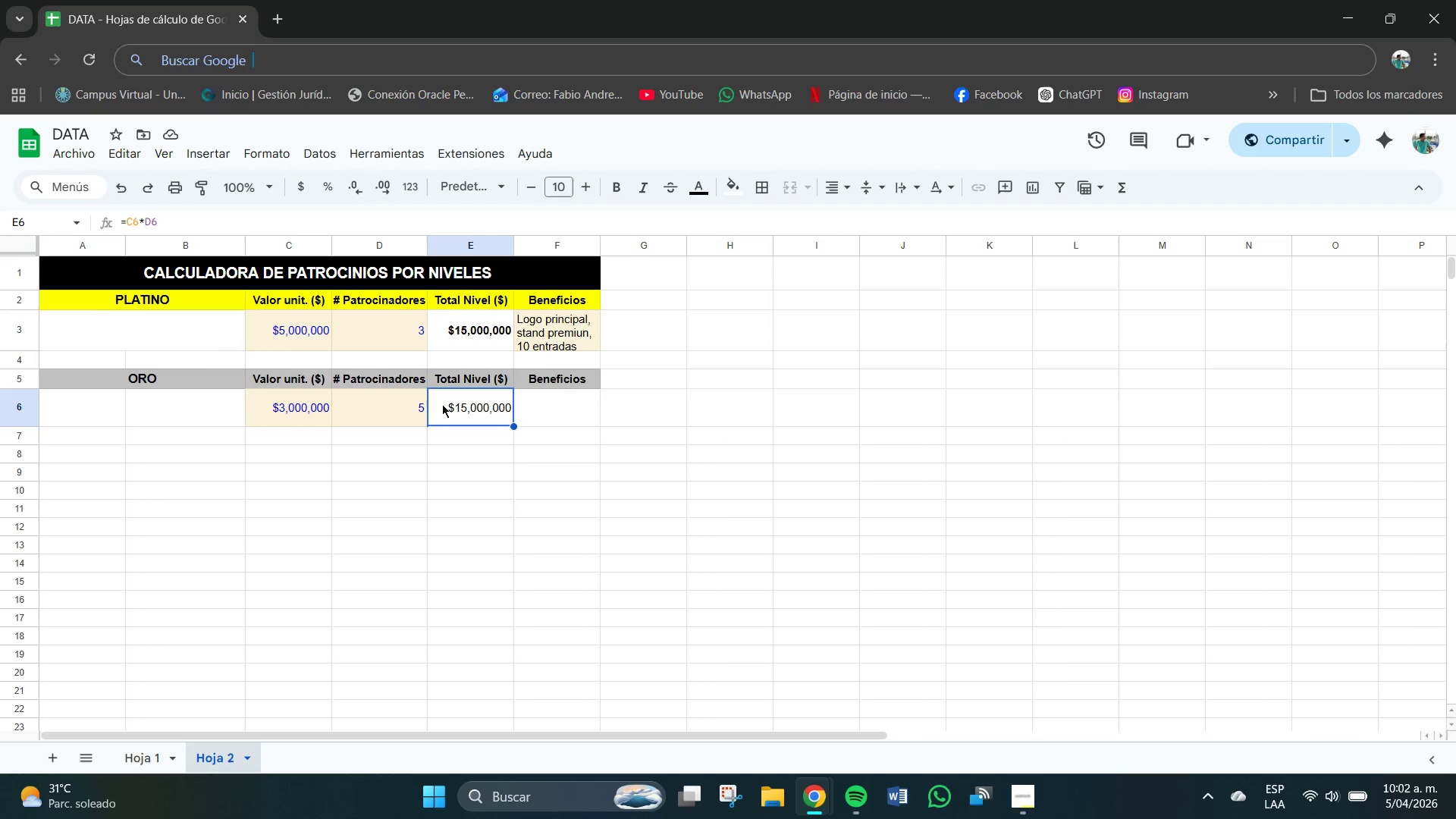 
double_click([442, 404])
 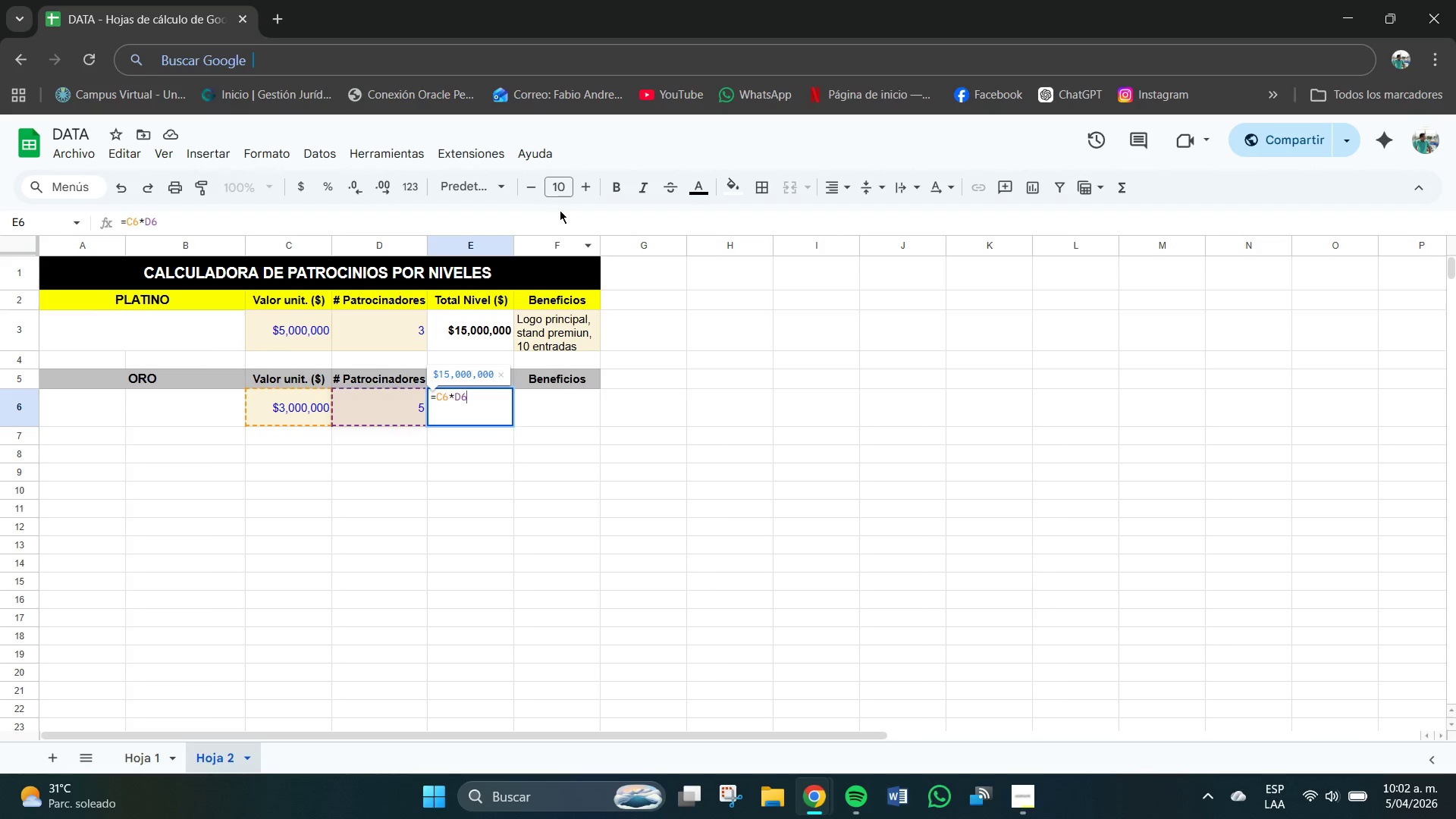 
left_click([625, 181])
 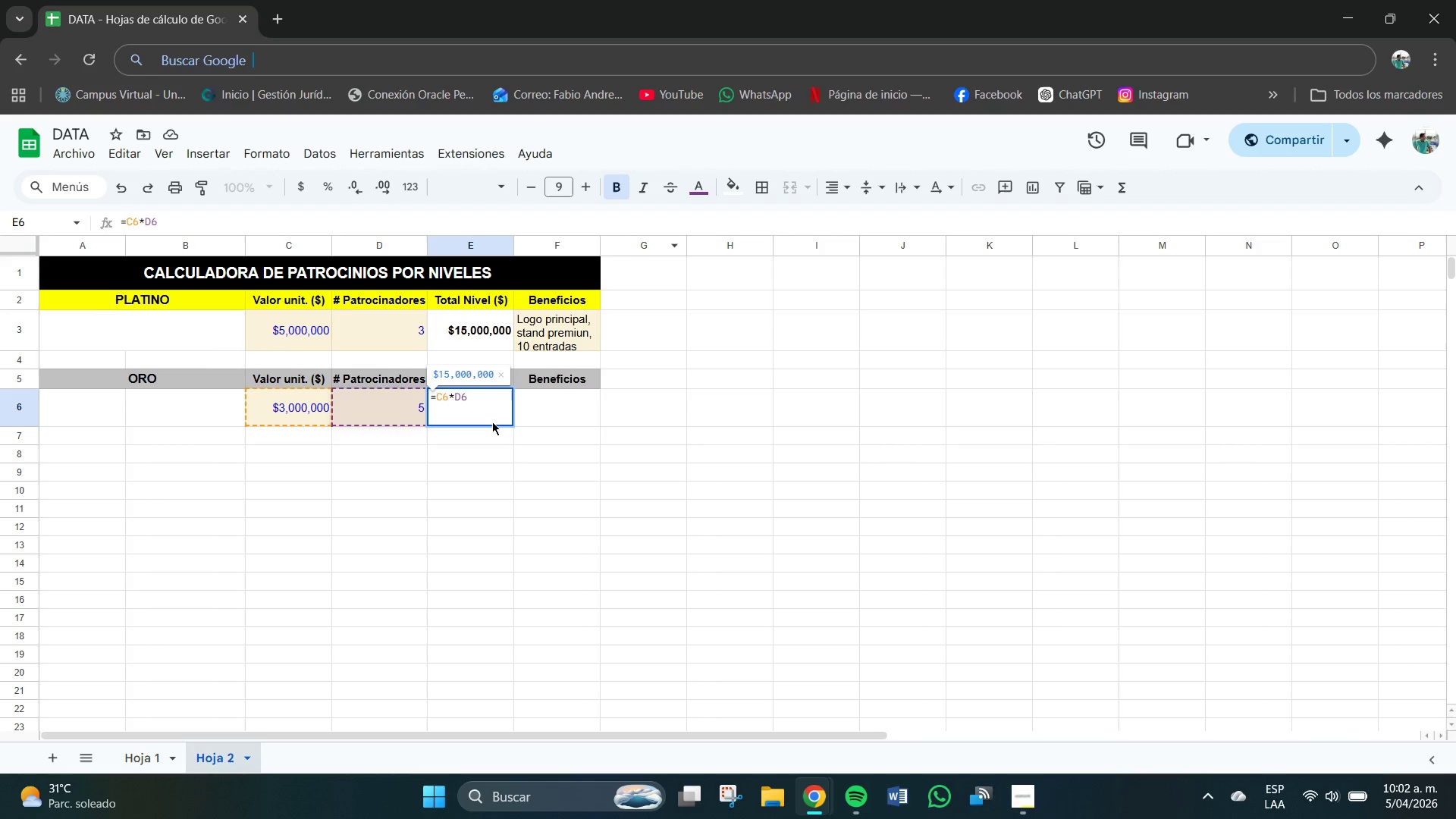 
left_click([554, 415])
 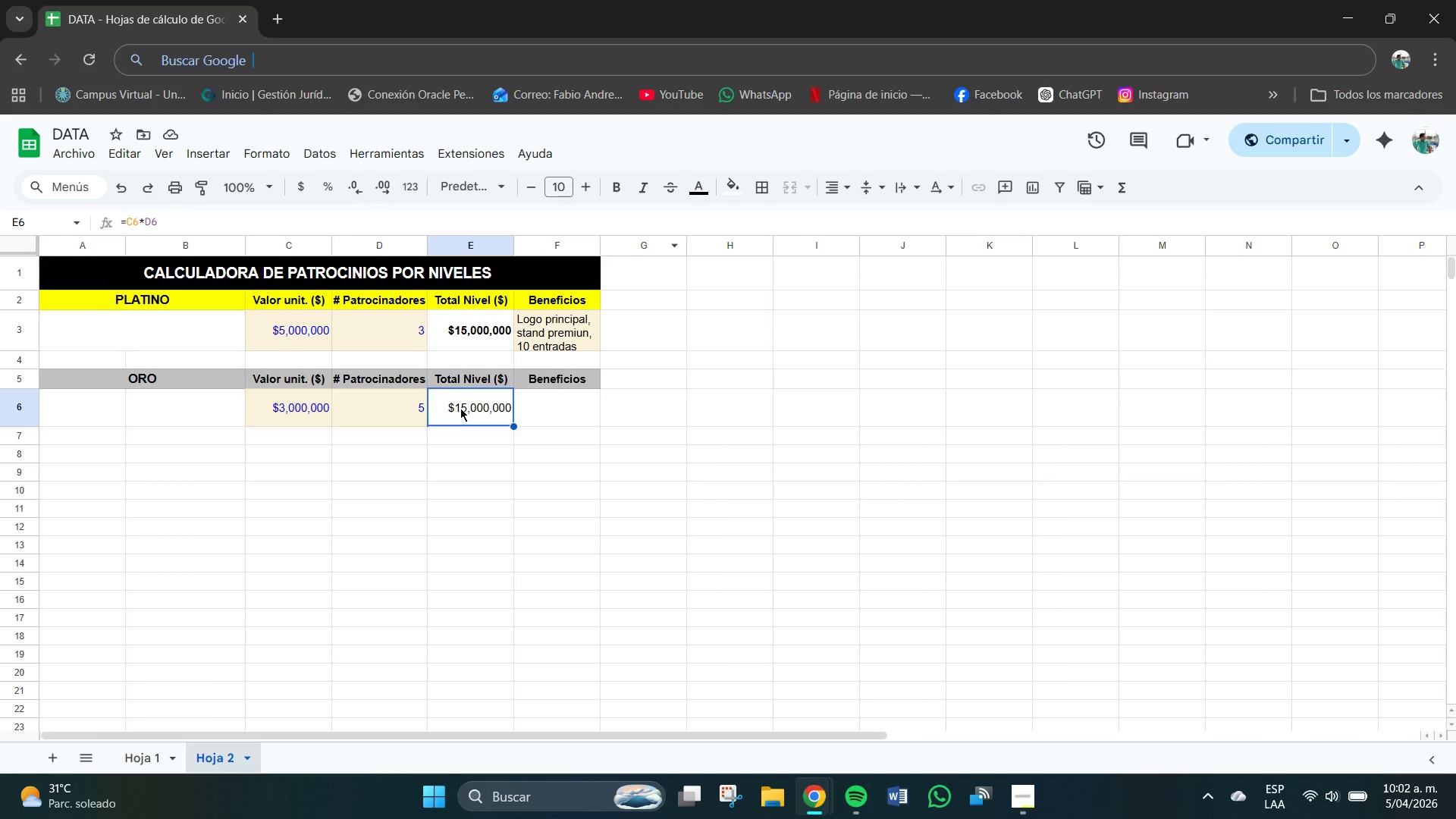 
left_click_drag(start_coordinate=[437, 408], to_coordinate=[502, 418])
 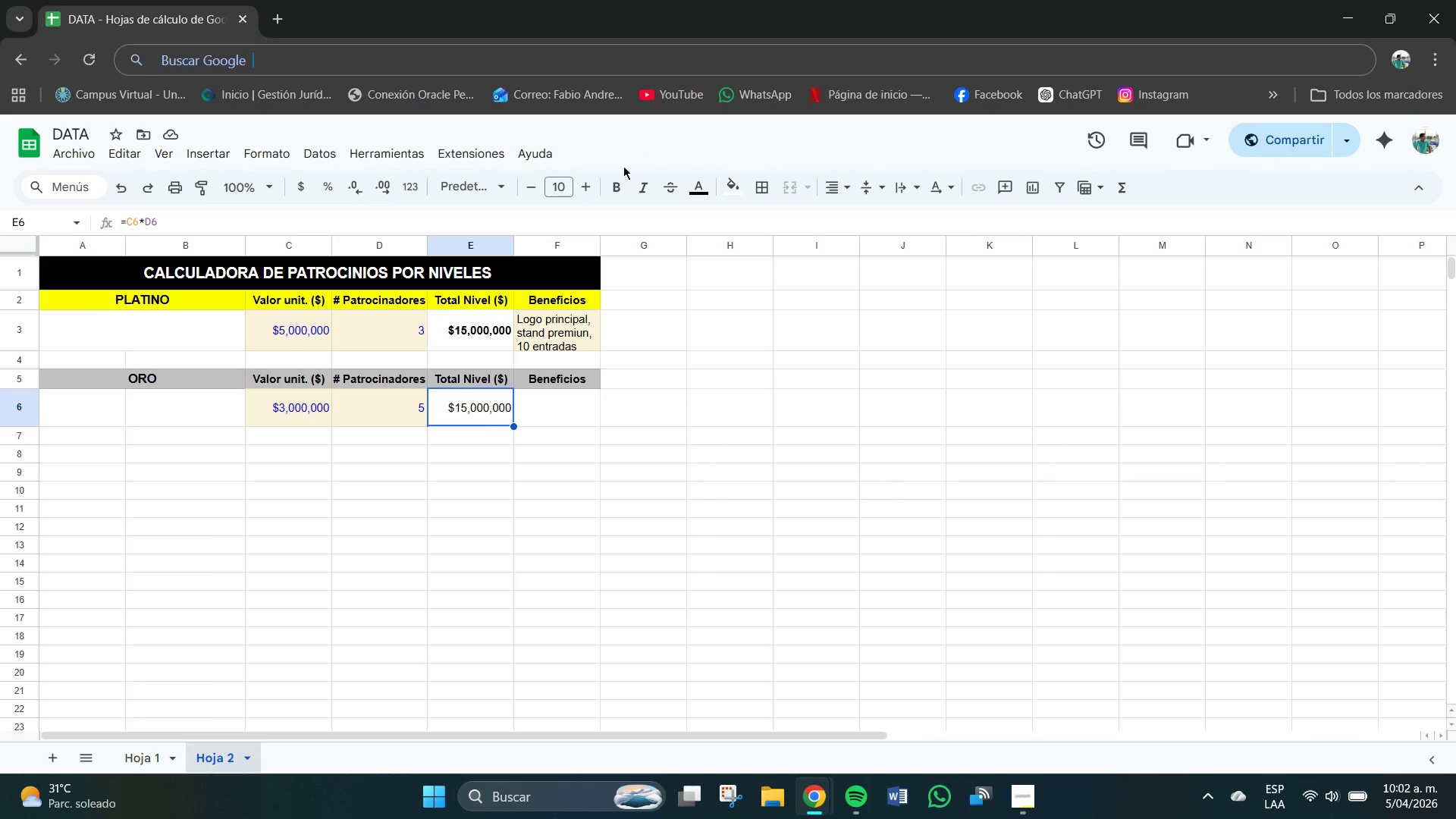 
left_click([619, 187])
 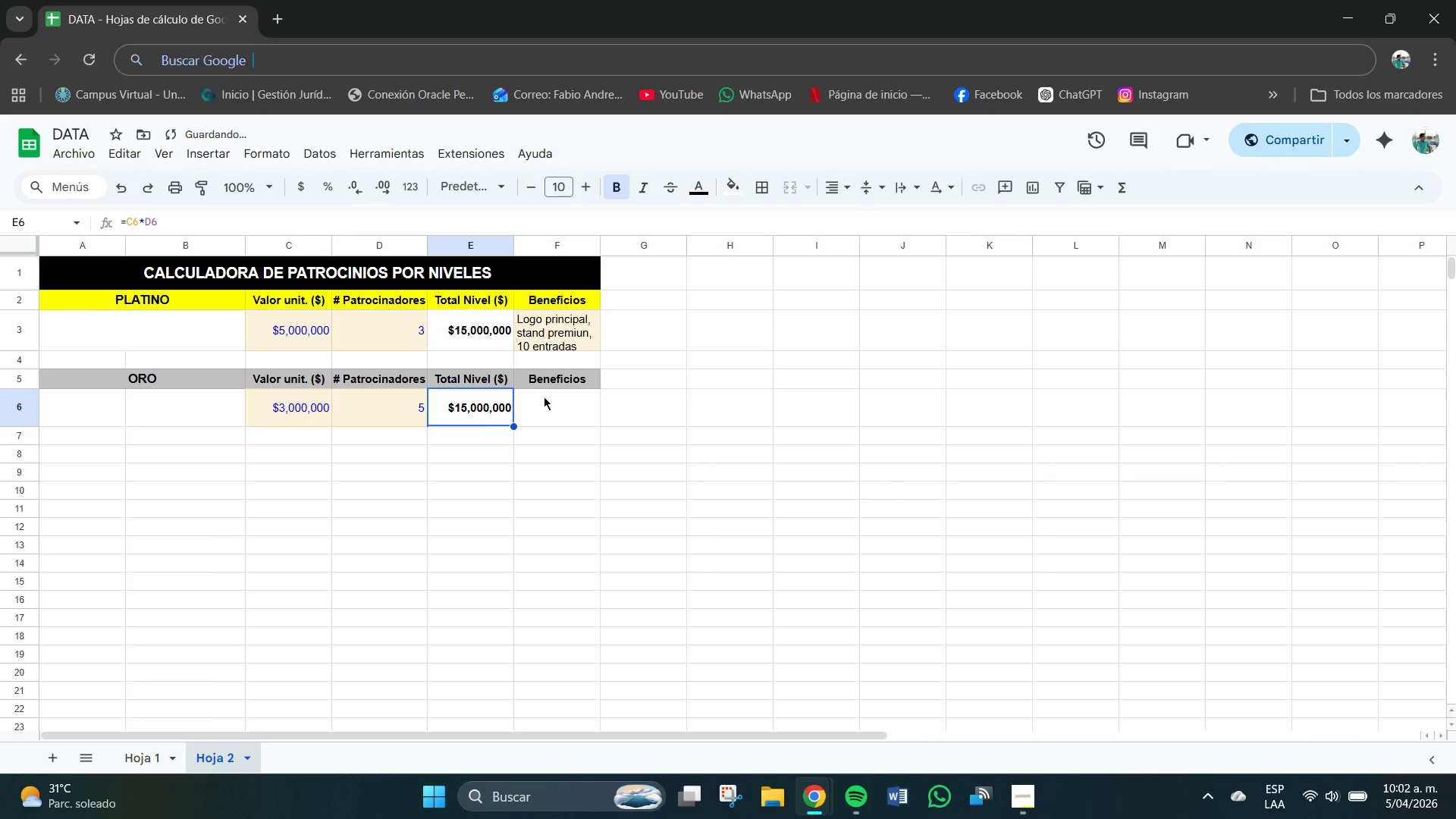 
left_click([540, 400])
 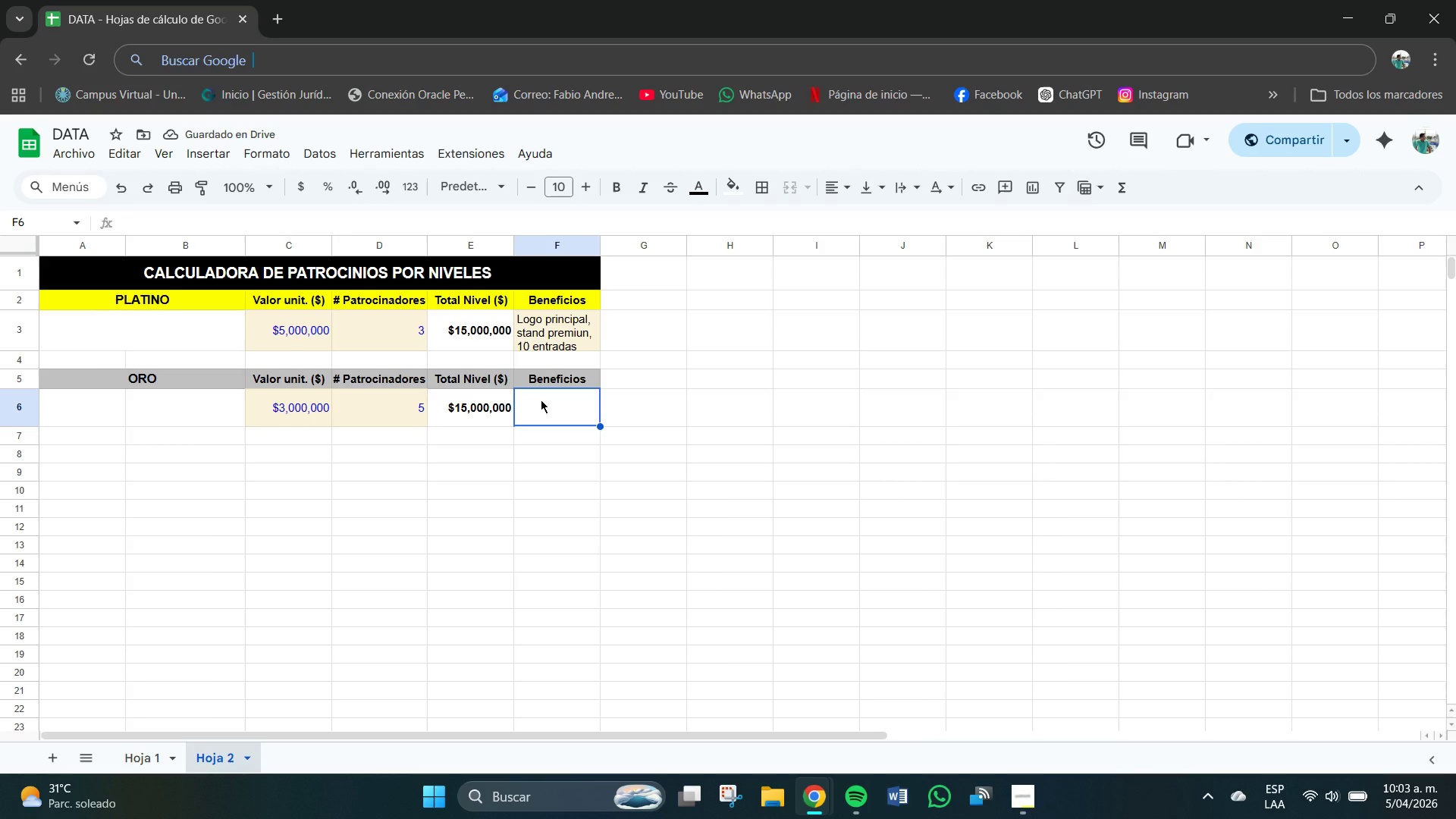 
double_click([566, 407])
 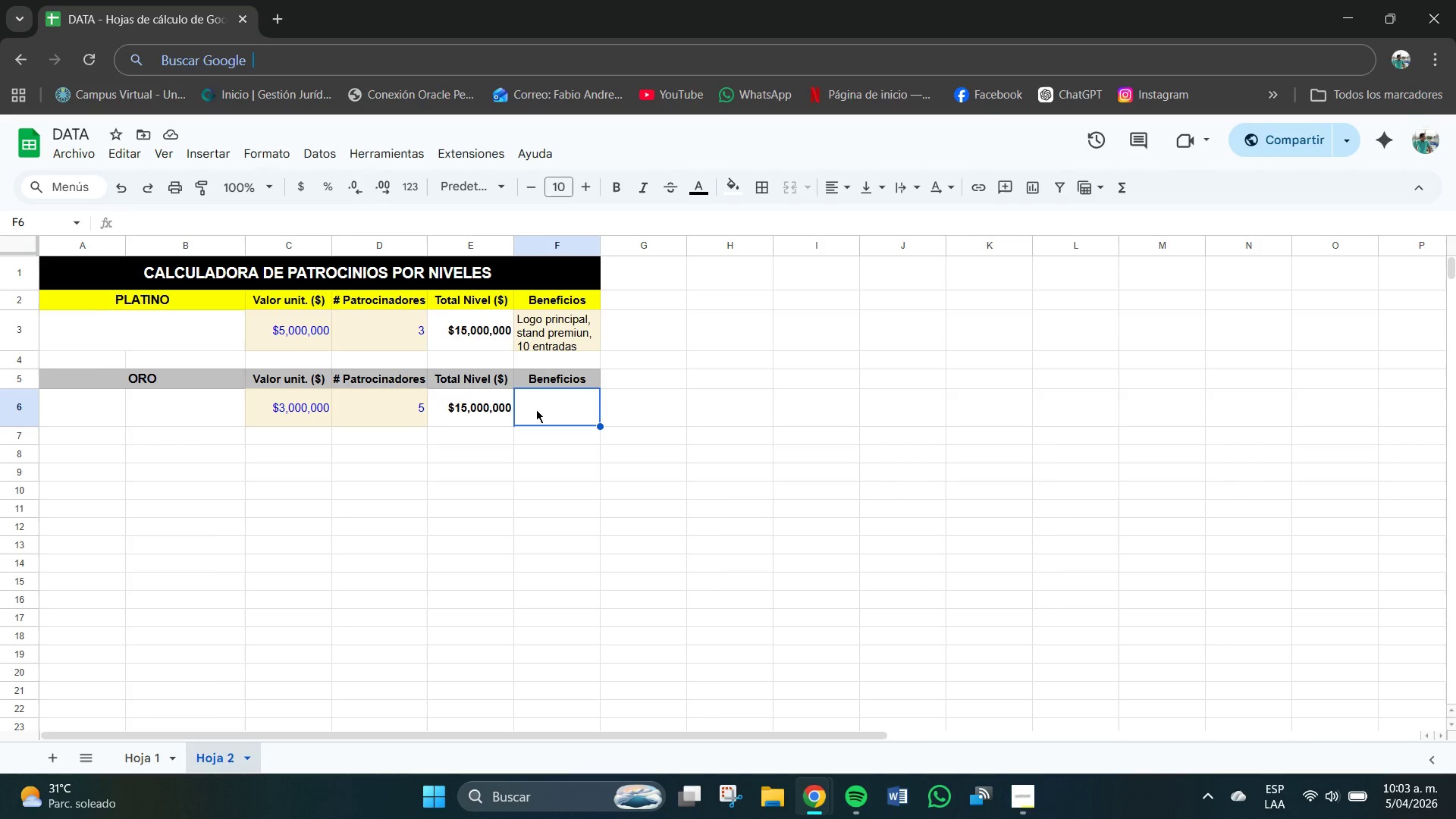 
left_click([551, 398])
 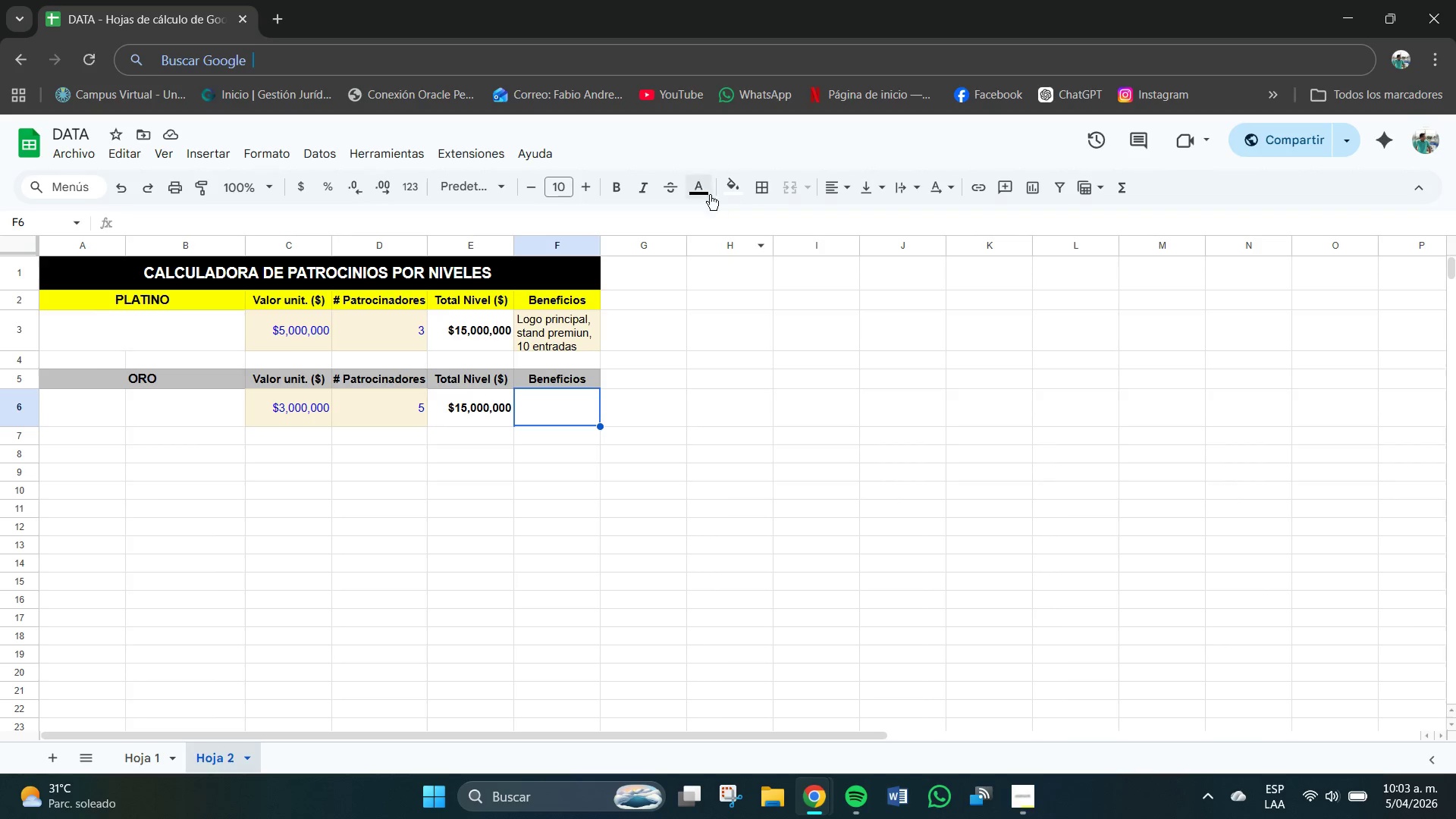 
left_click([750, 190])
 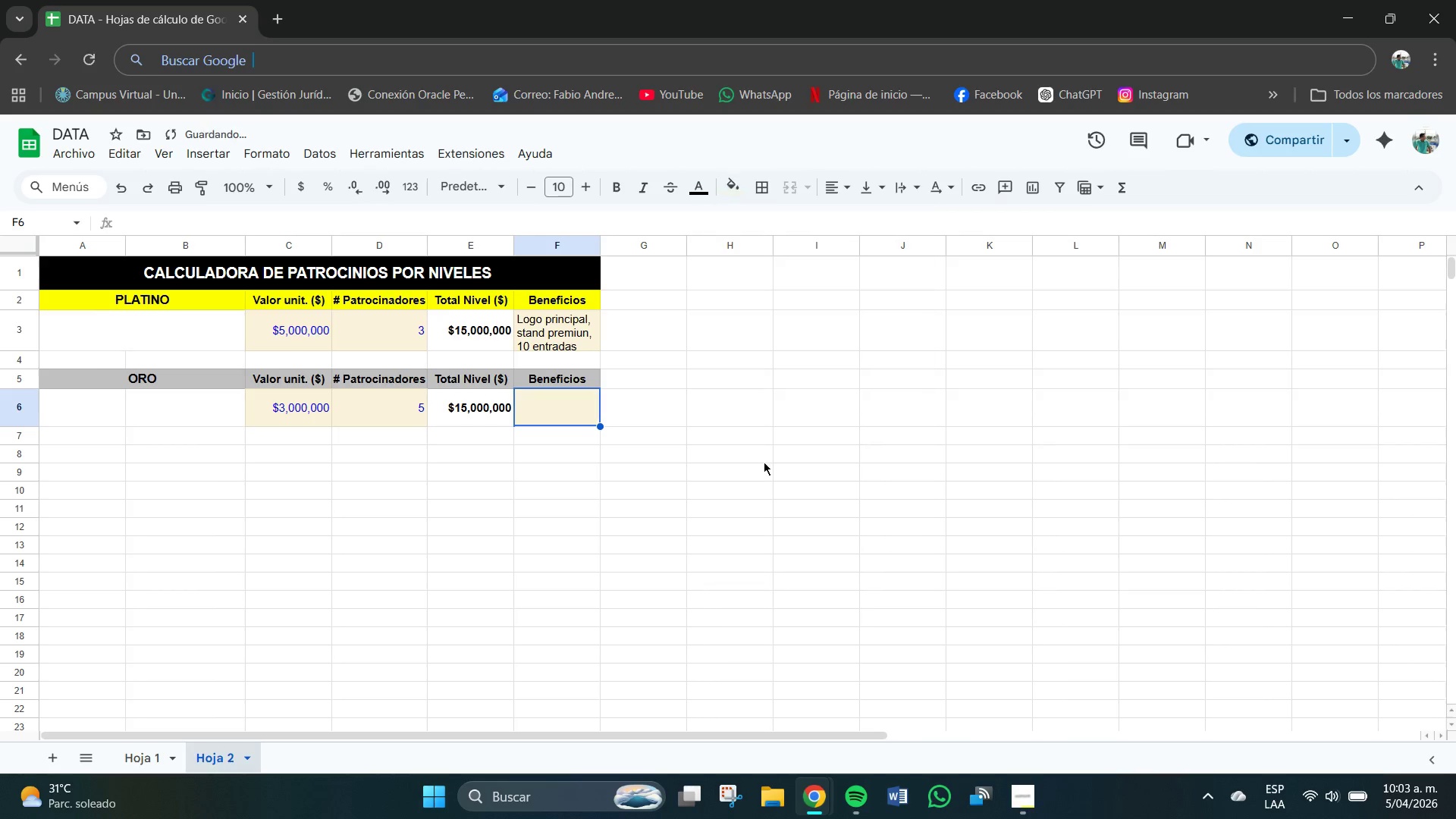 
double_click([546, 400])
 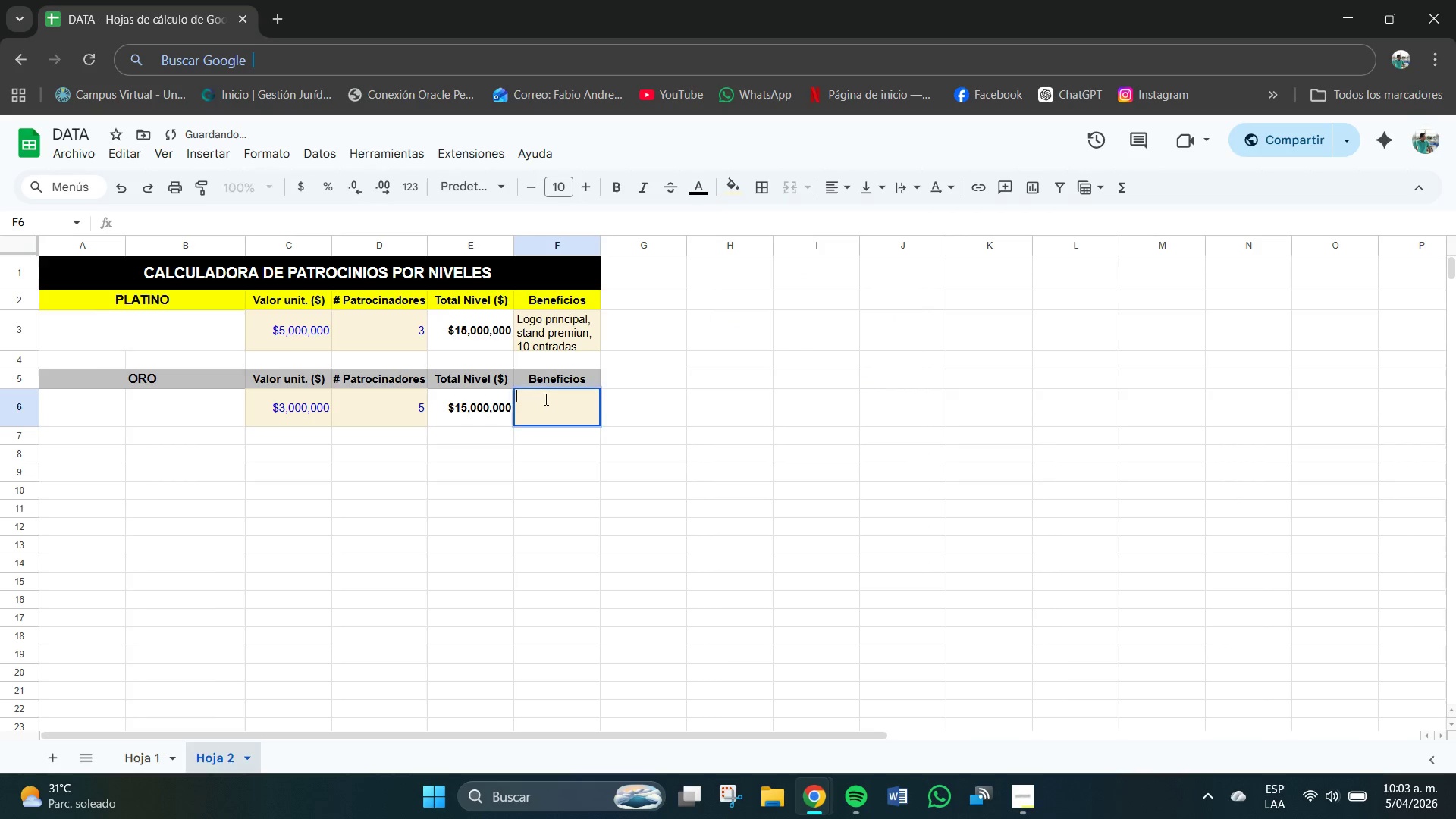 
triple_click([546, 400])
 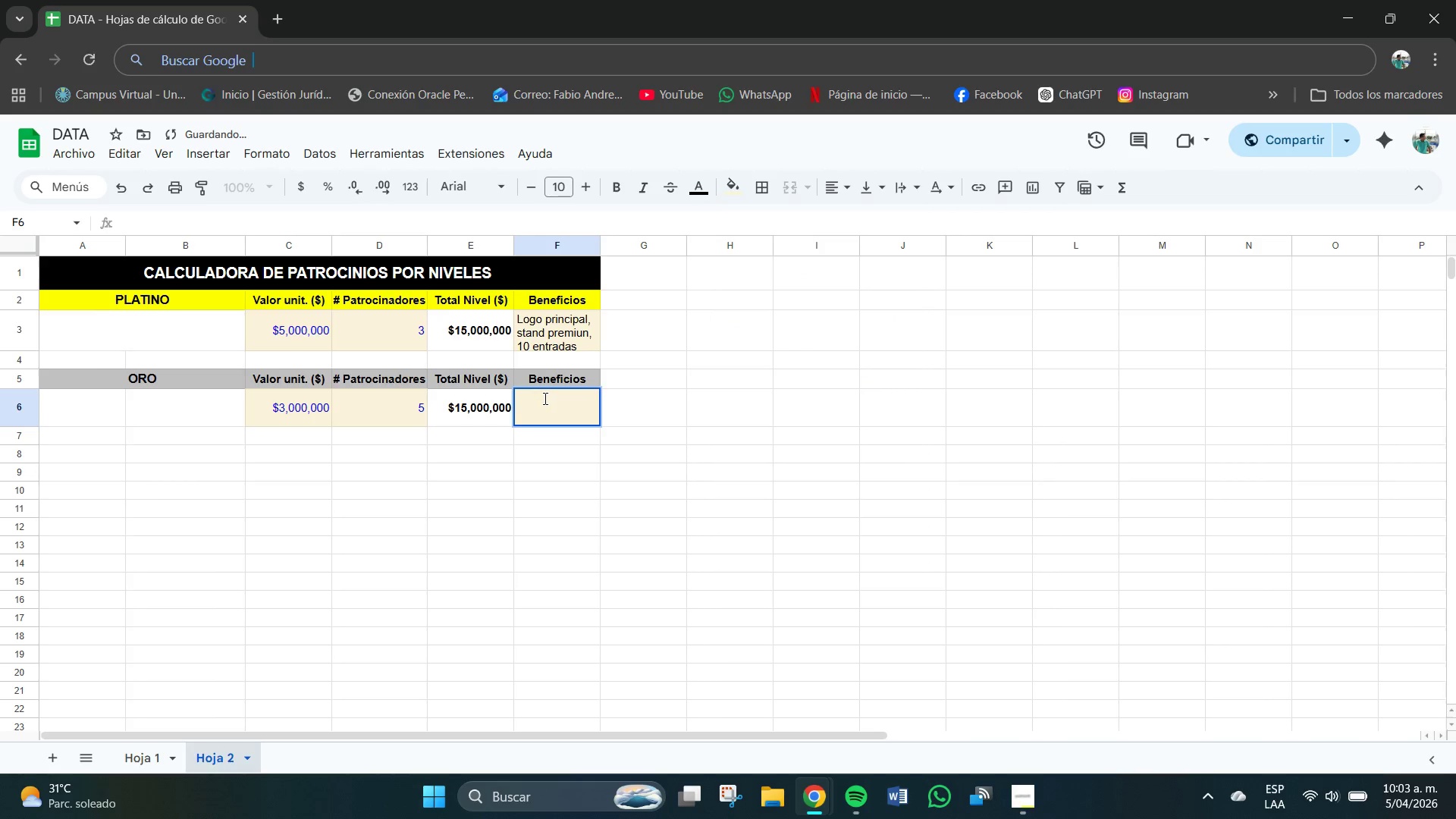 
left_click([545, 399])
 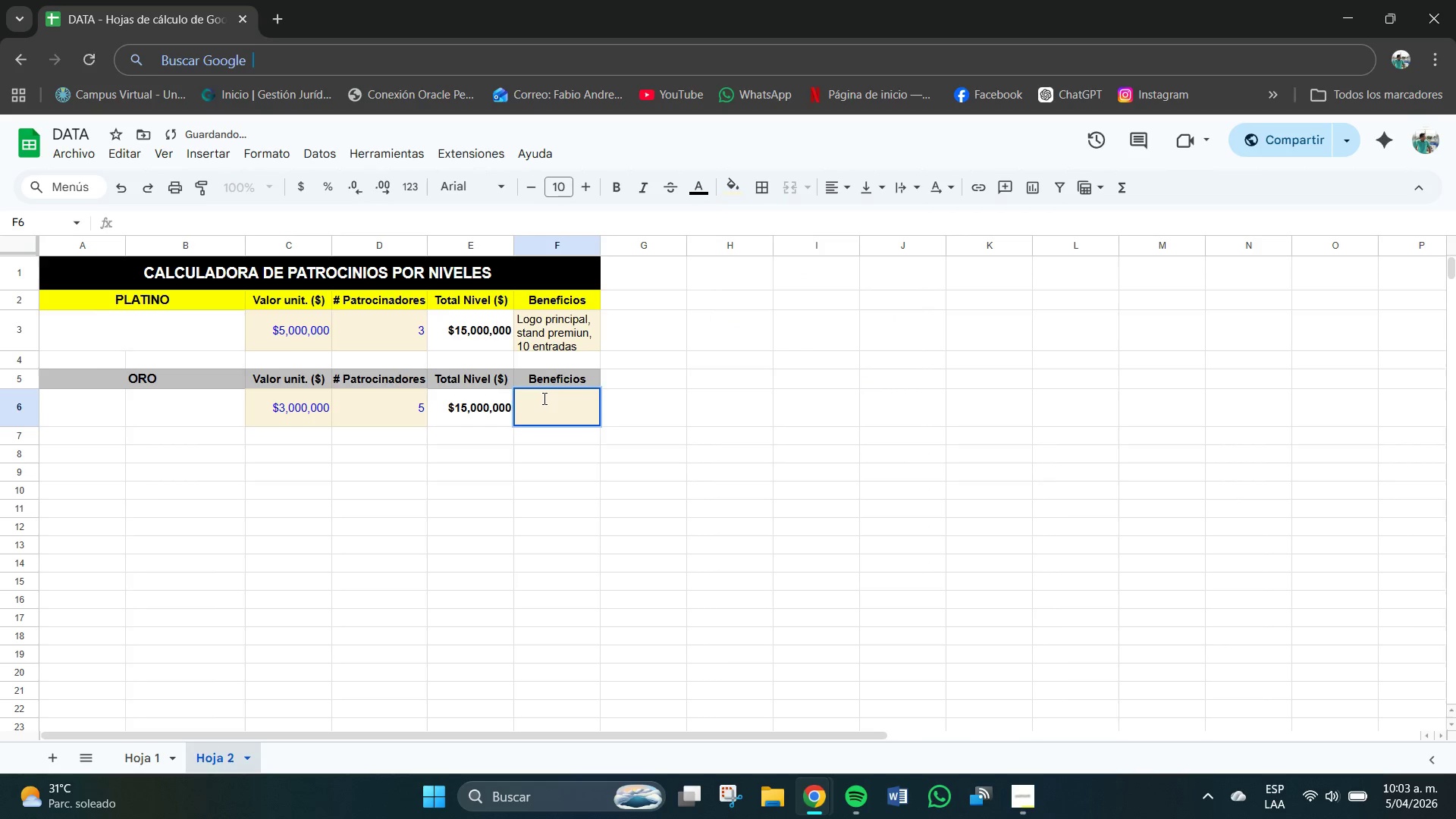 
type(Logo secundario )
key(Backspace)
type(, stand estandar, 5 entradas VIP, mencion en programa)
 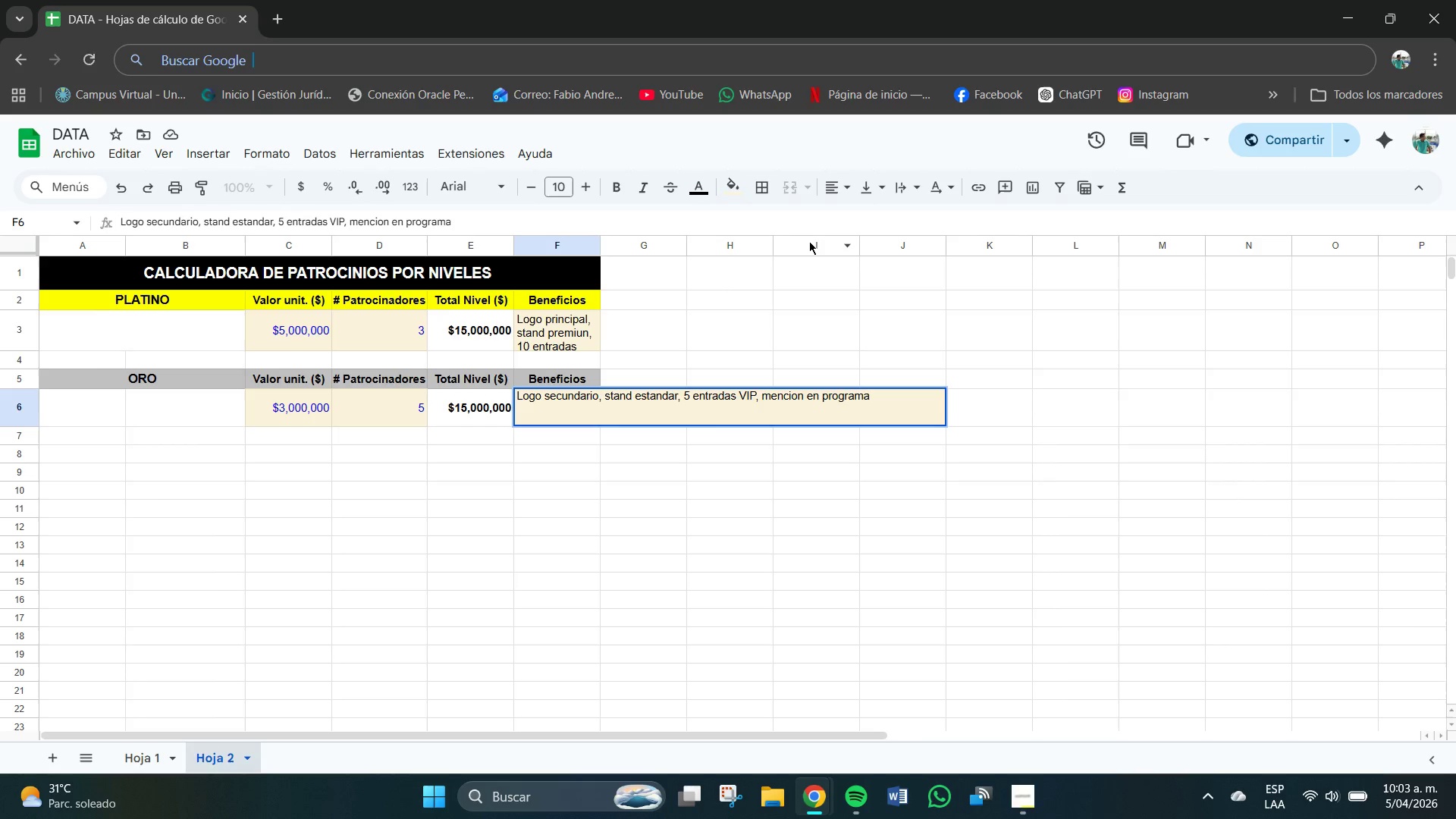 
wait(7.91)
 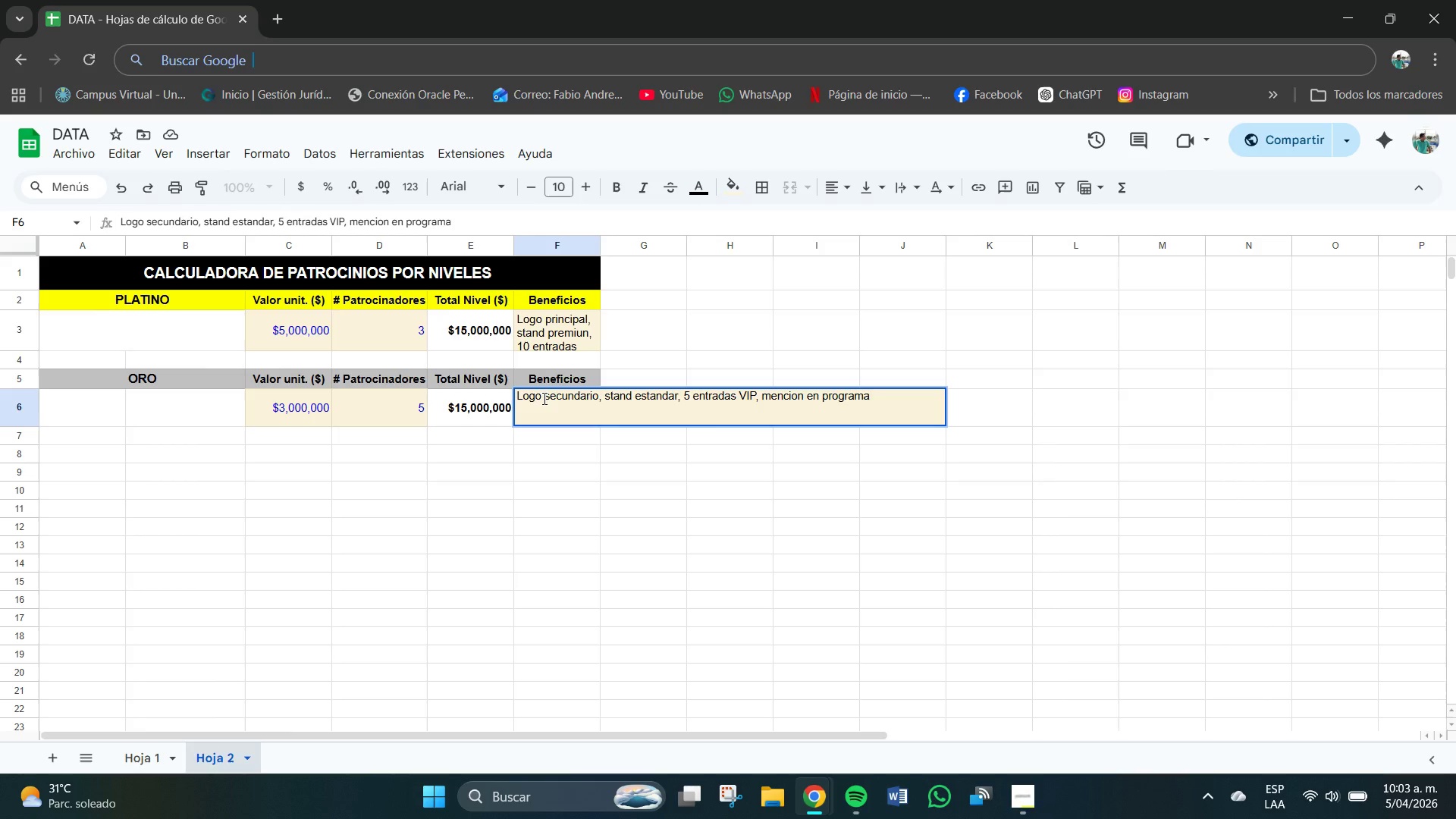 
left_click([841, 215])
 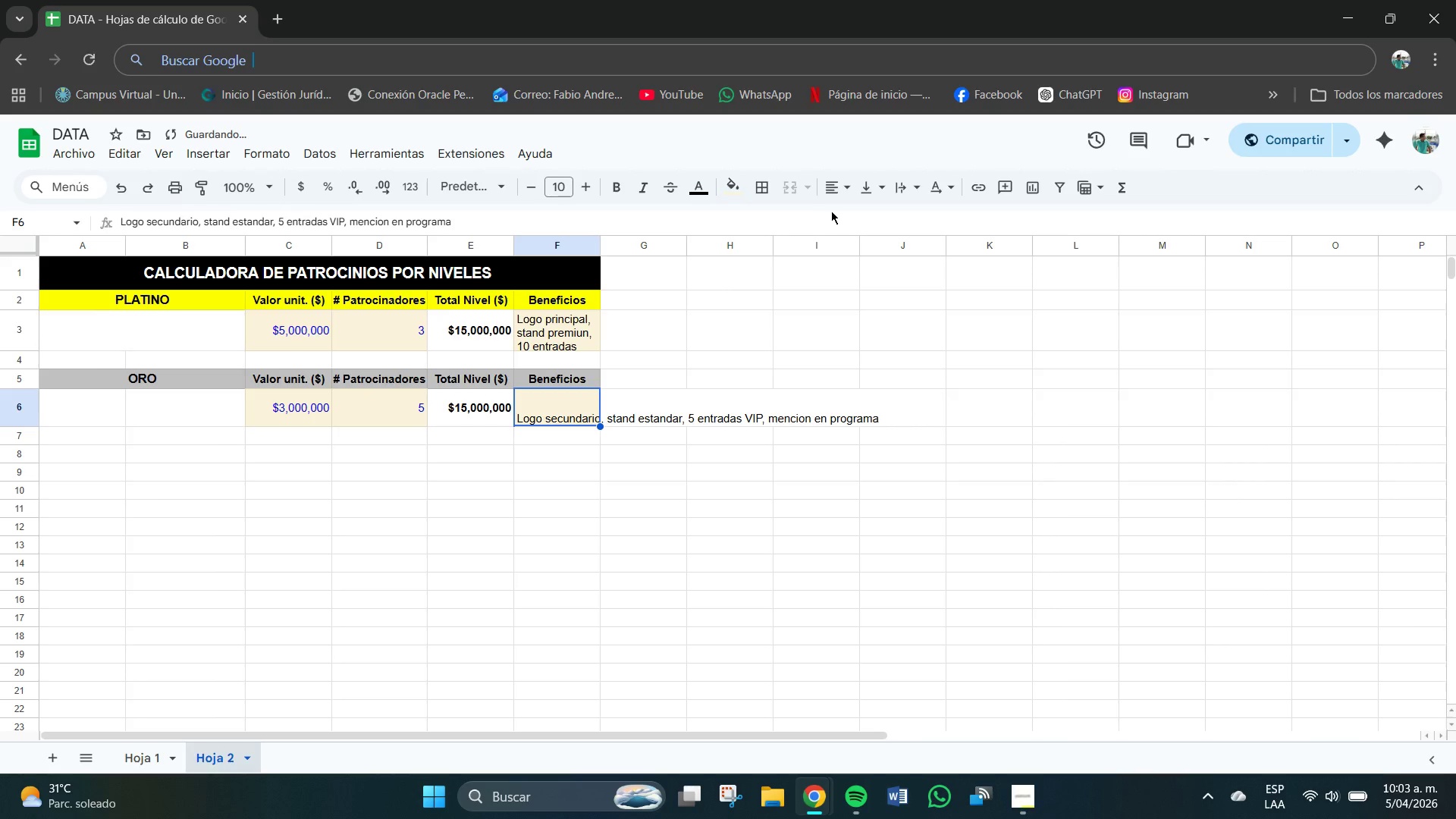 
left_click([833, 187])
 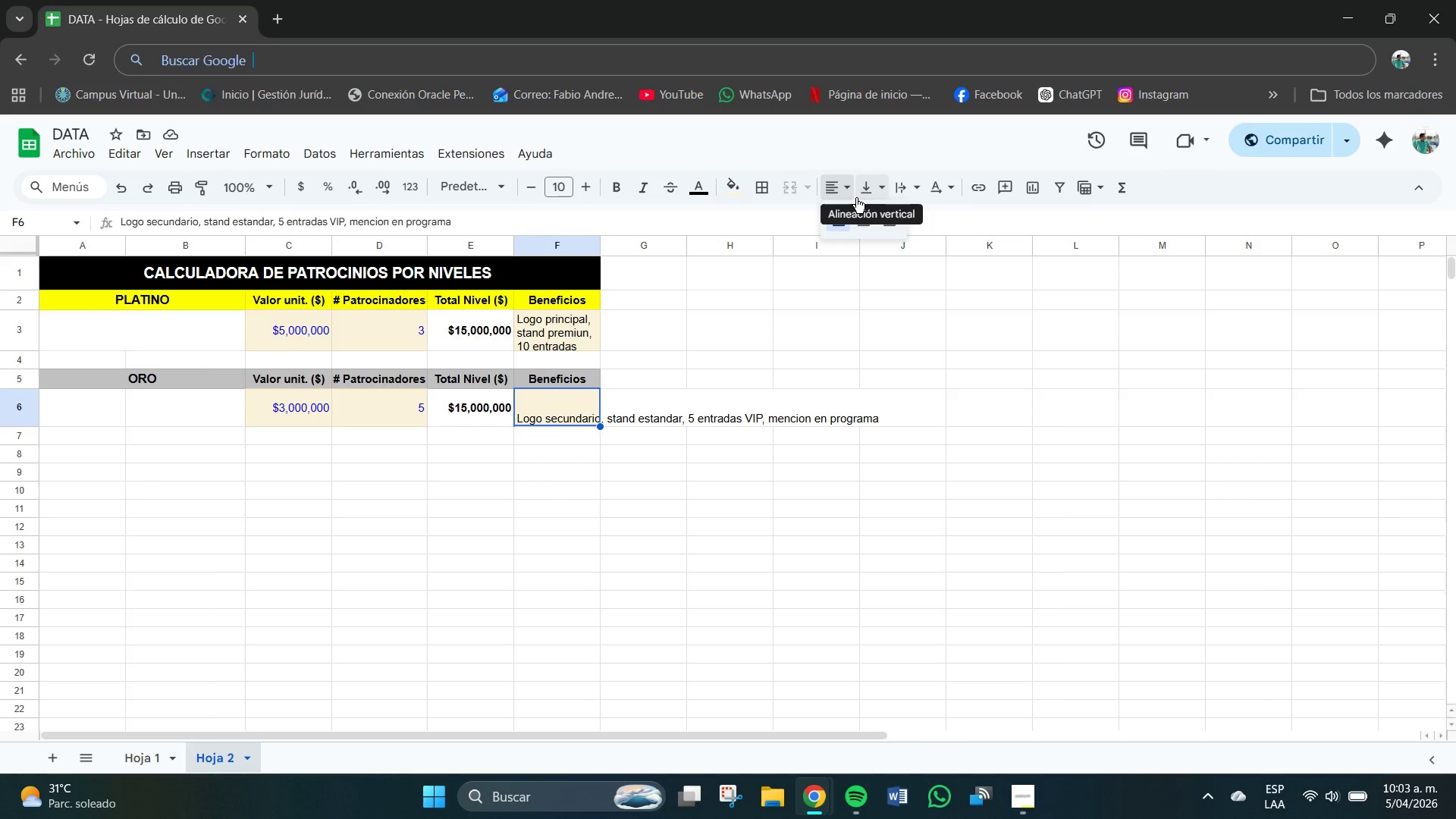 
left_click([879, 191])
 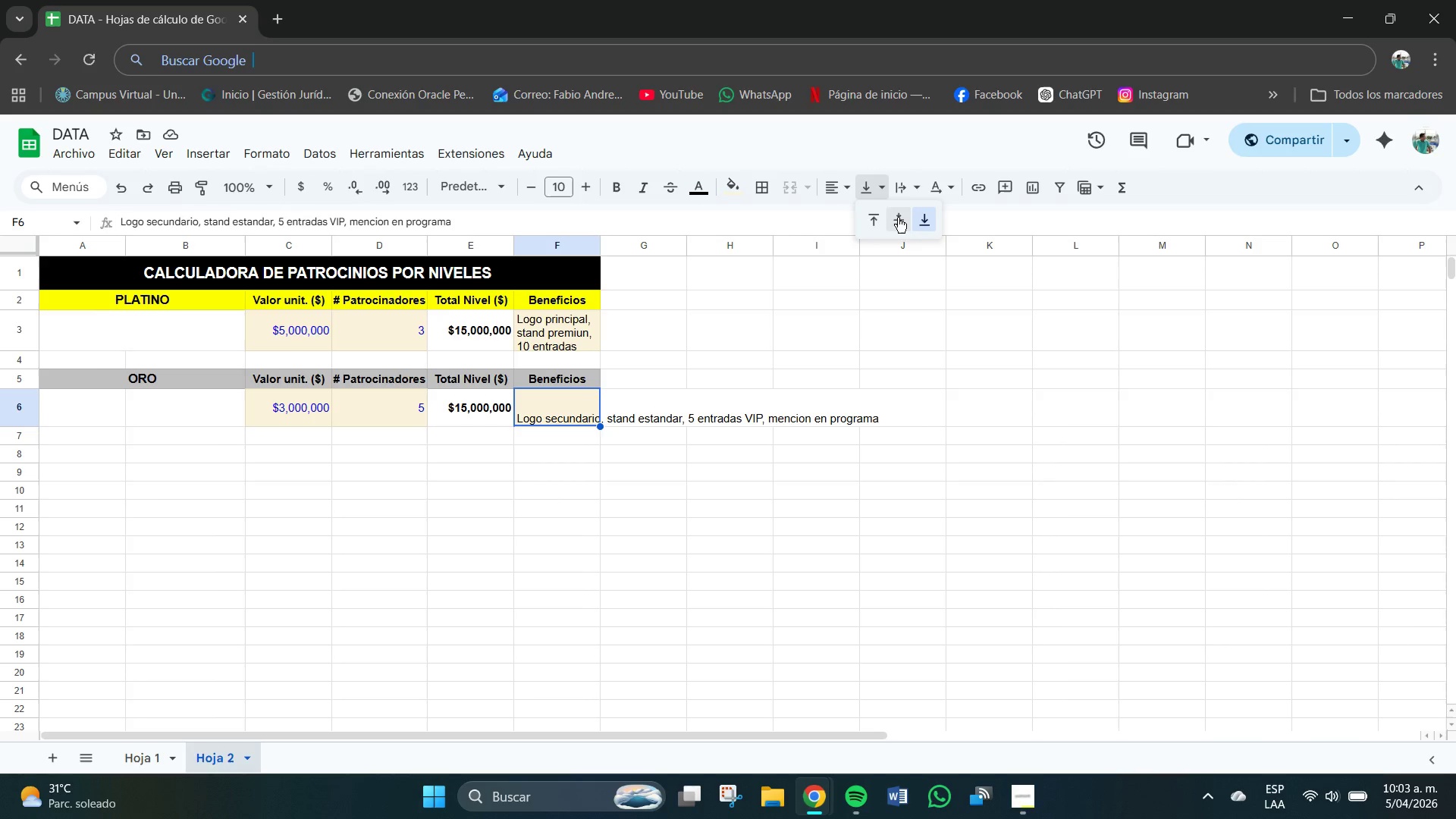 
left_click([900, 219])
 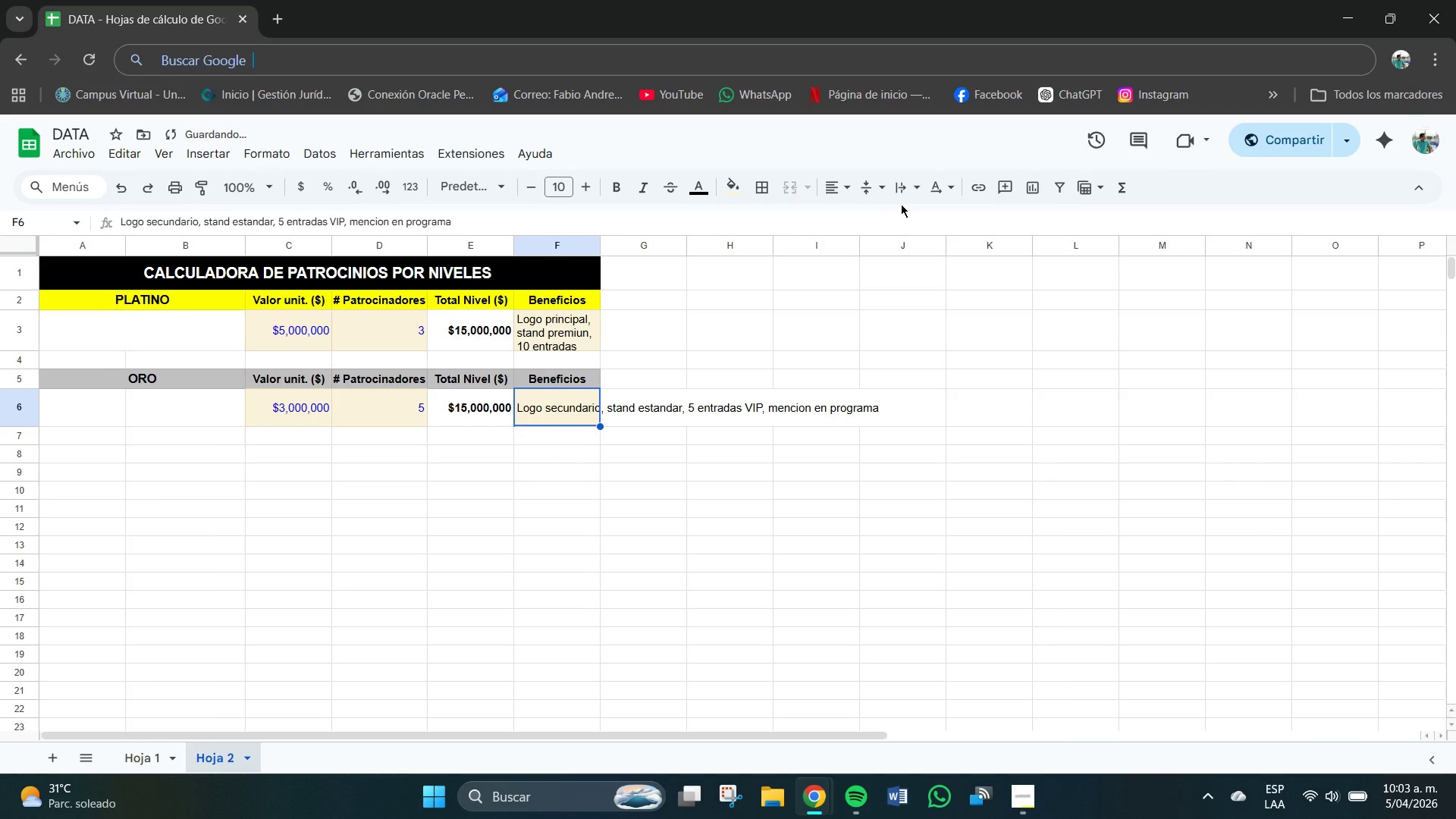 
left_click([878, 188])
 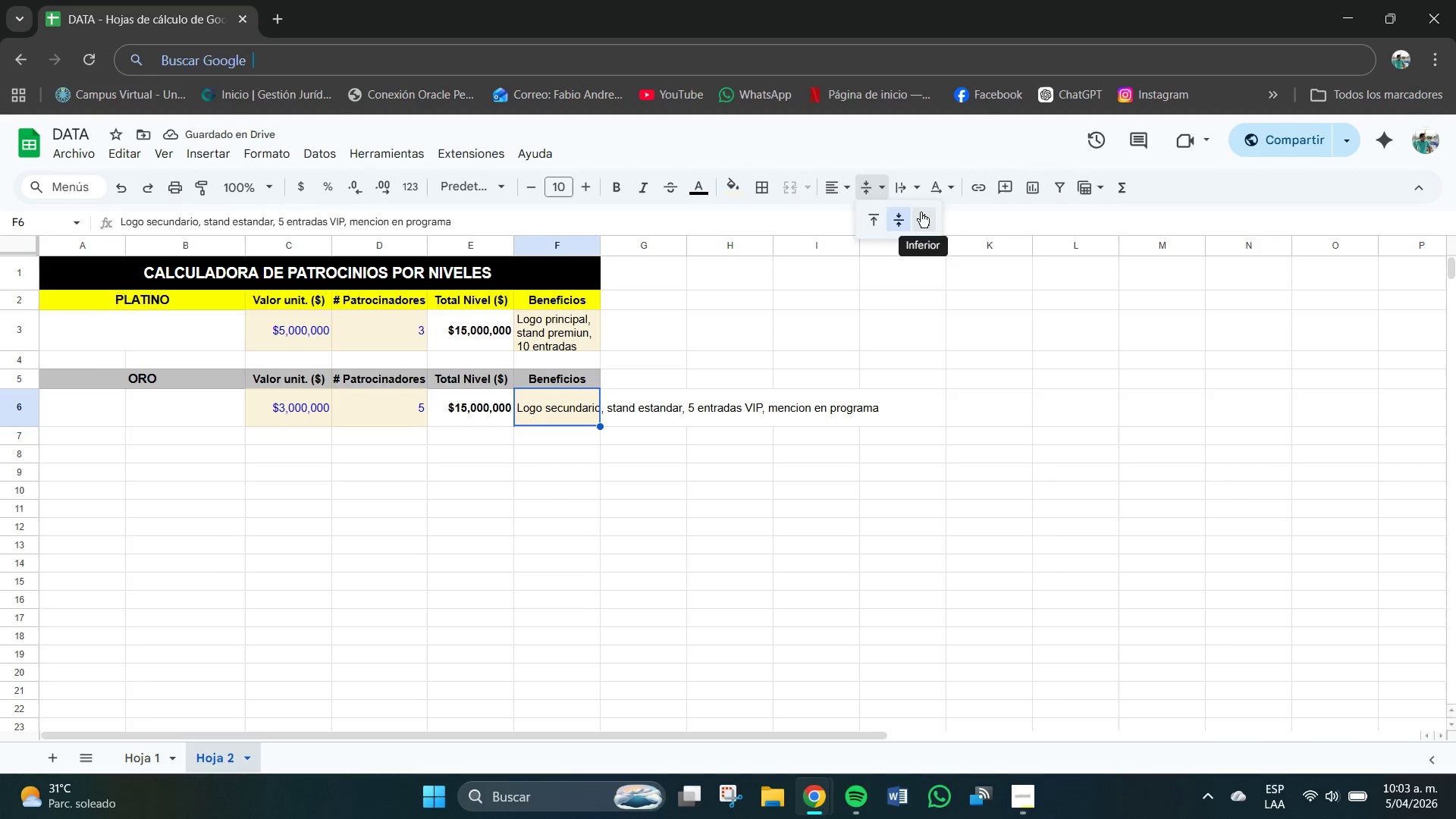 
left_click([899, 187])
 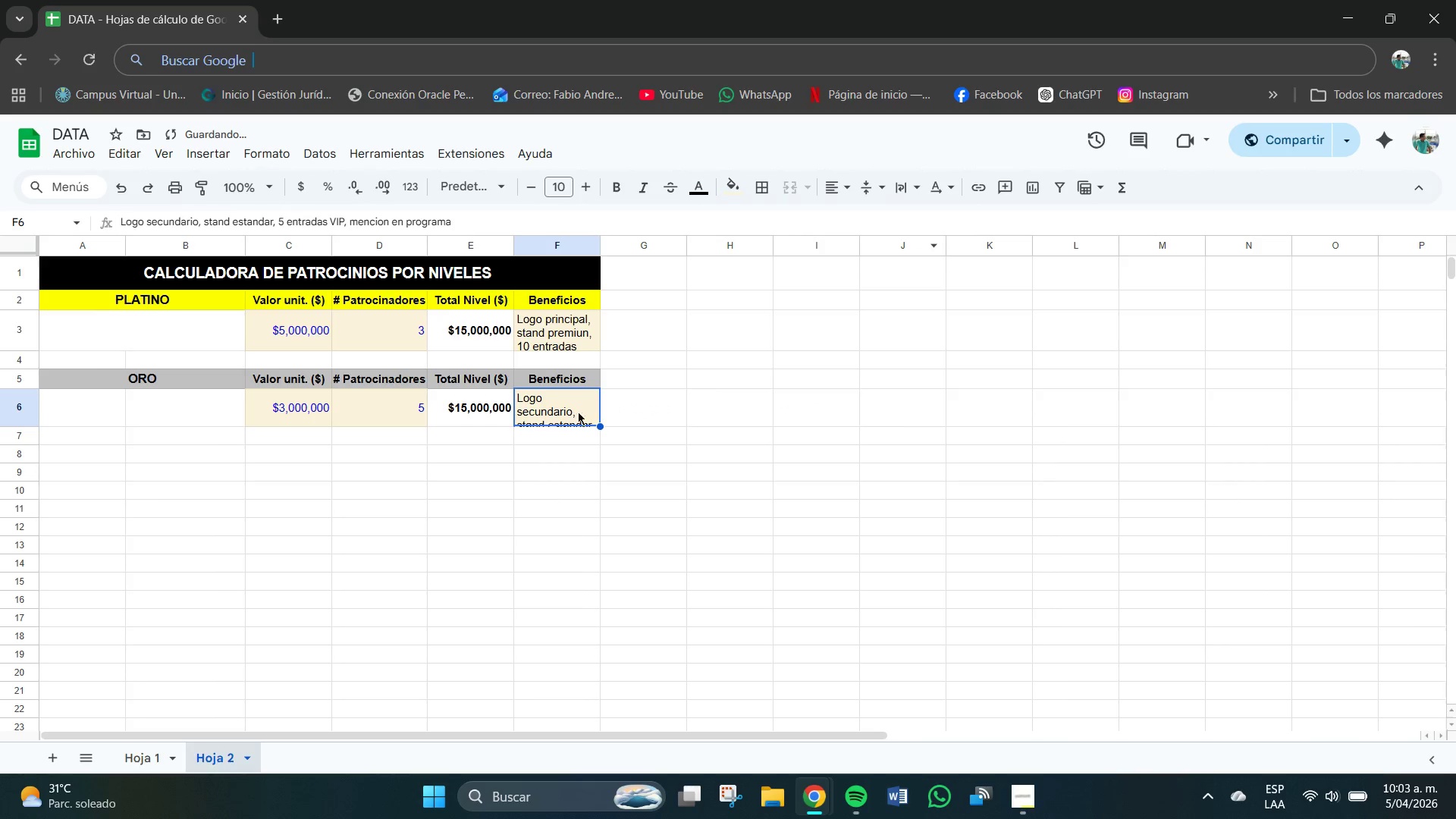 
left_click([635, 410])
 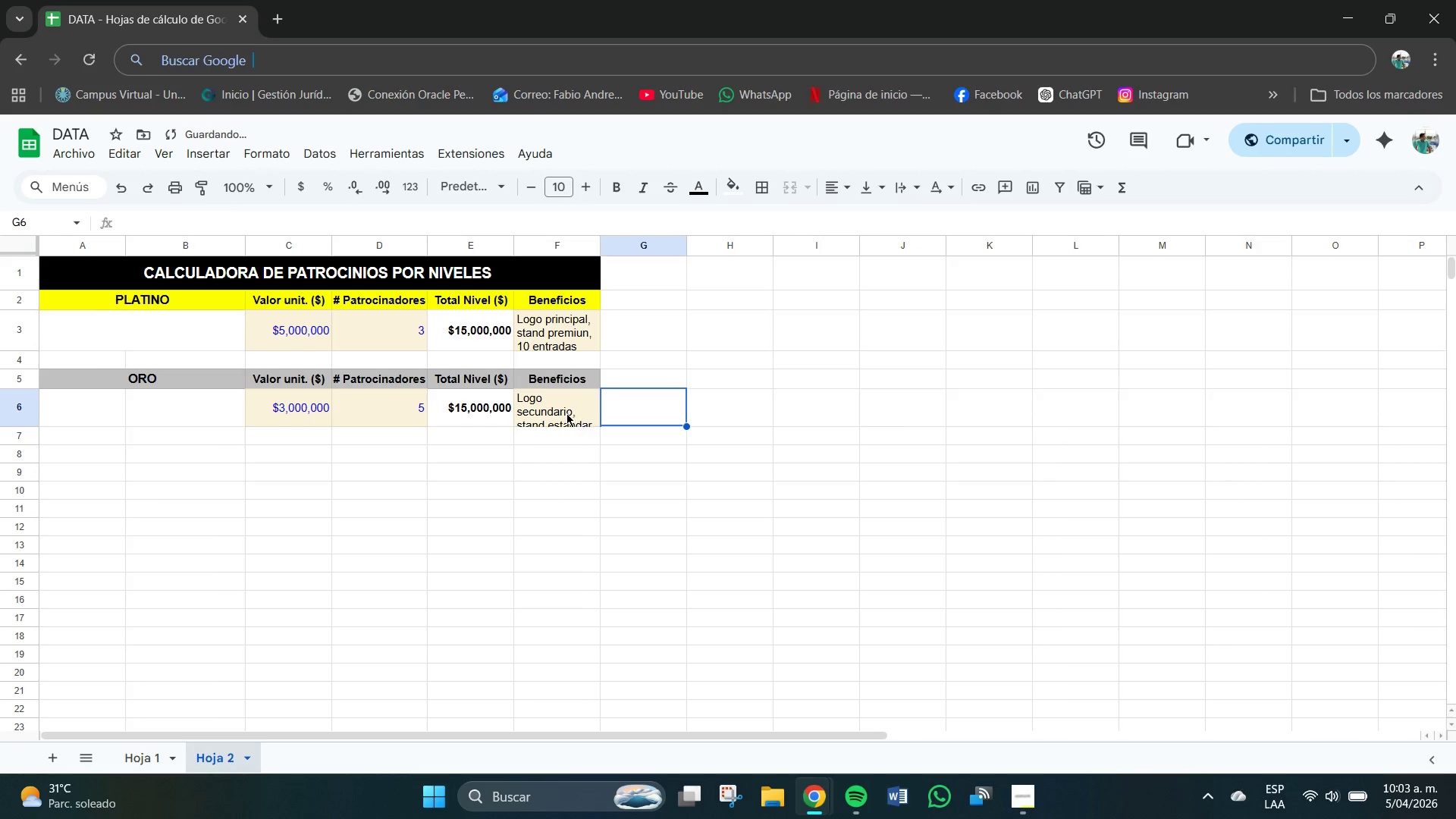 
left_click([566, 413])
 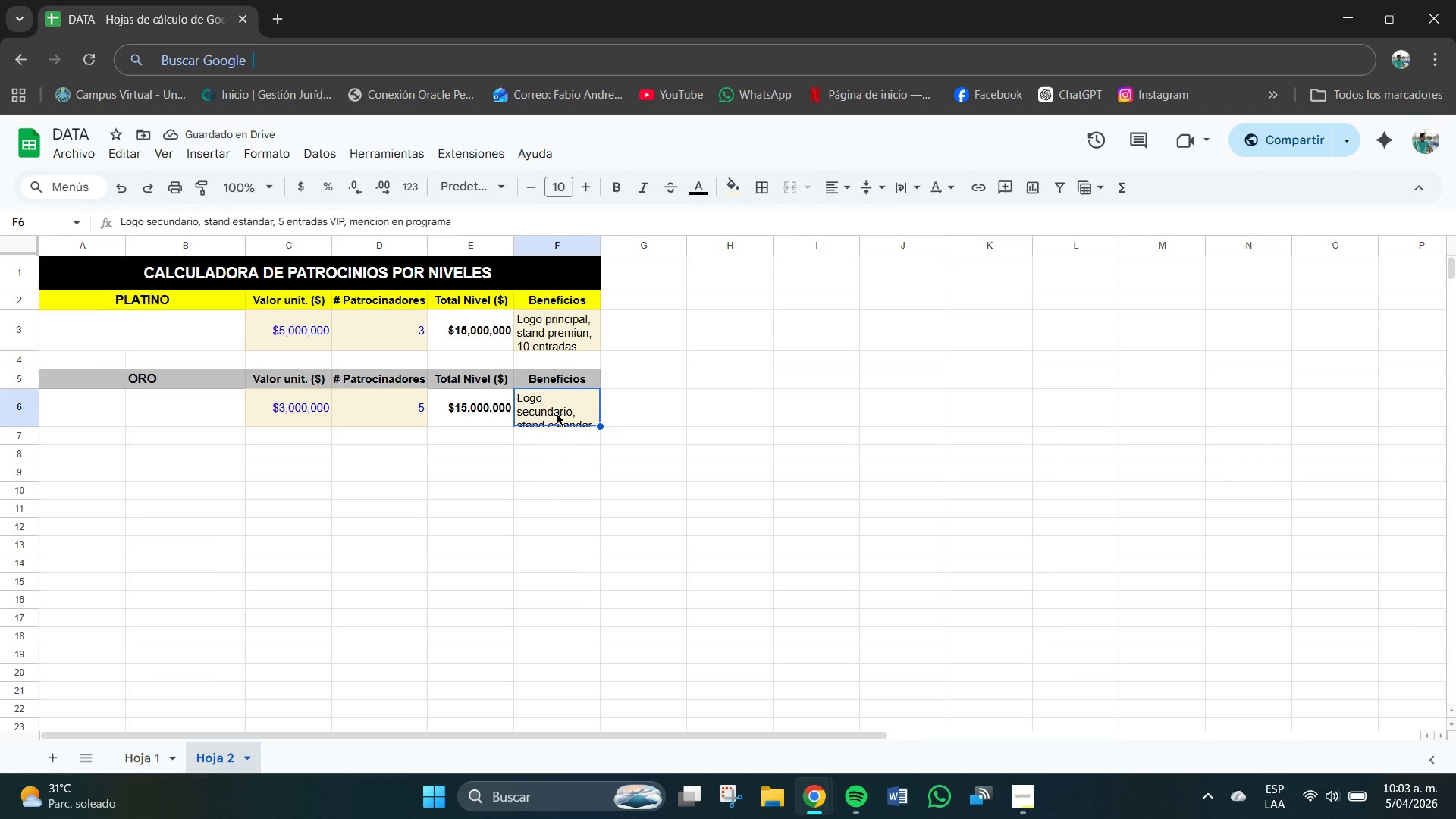 
triple_click([557, 413])
 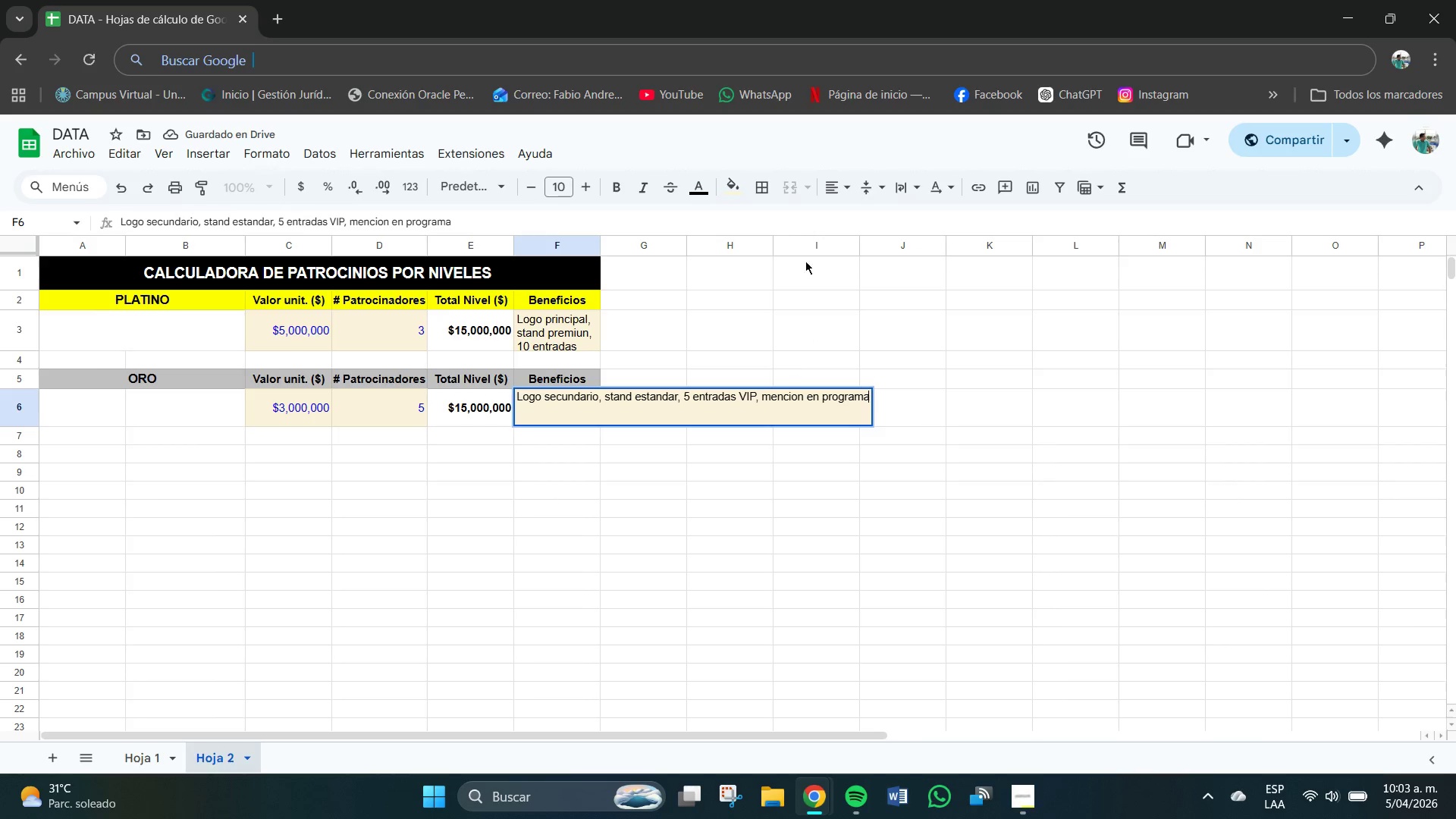 
left_click([843, 188])
 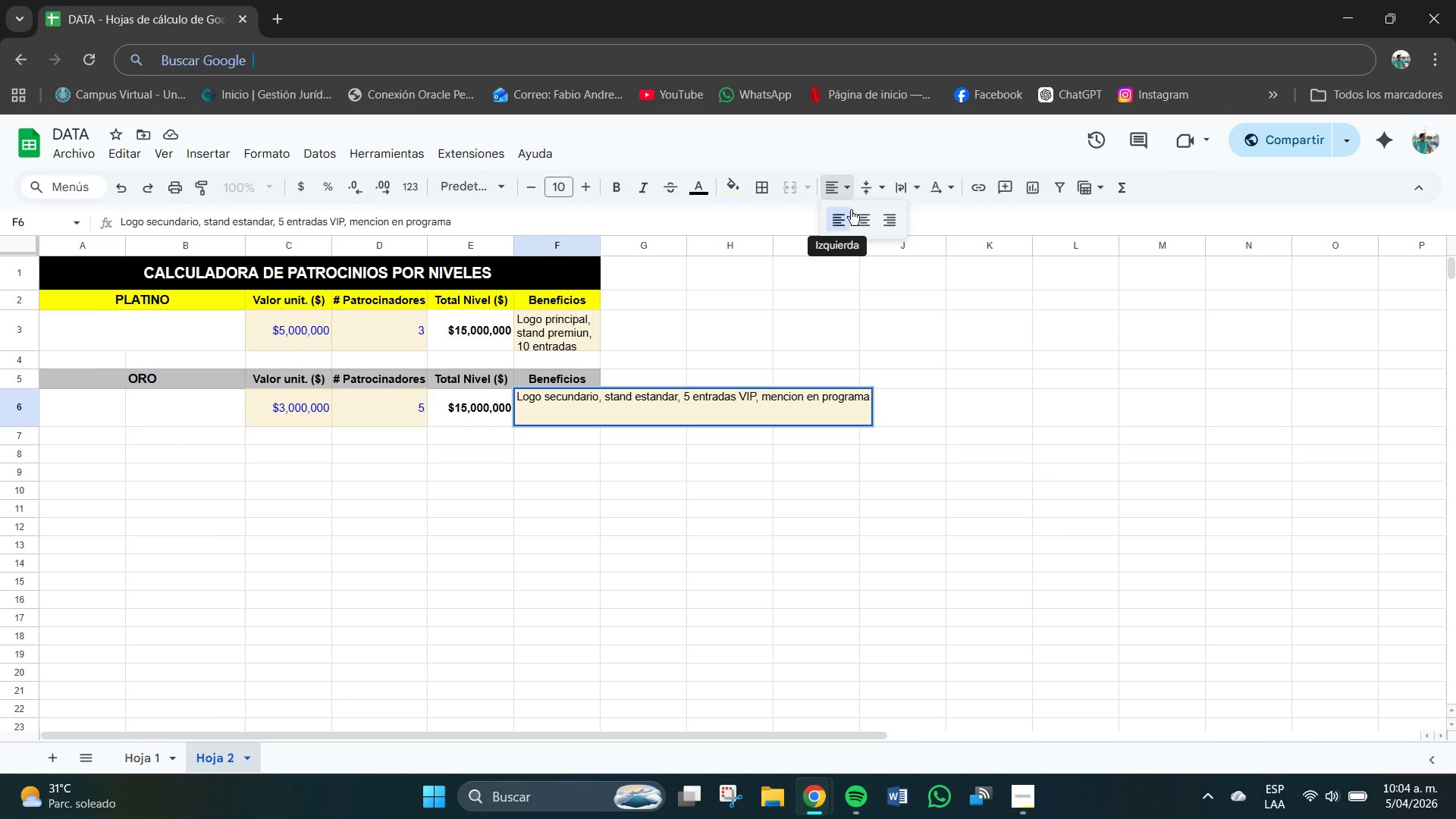 
left_click([880, 180])
 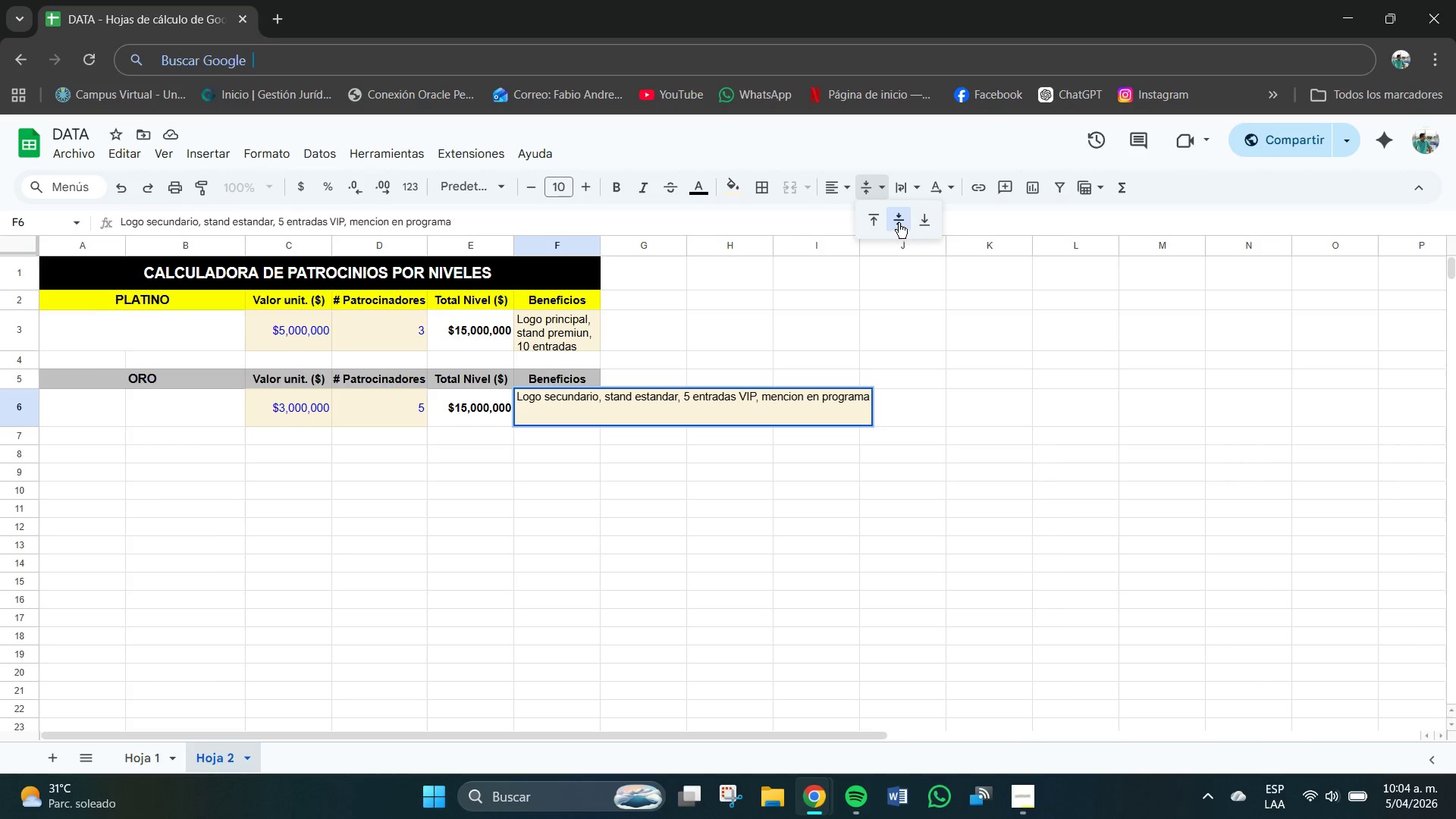 
left_click([899, 223])
 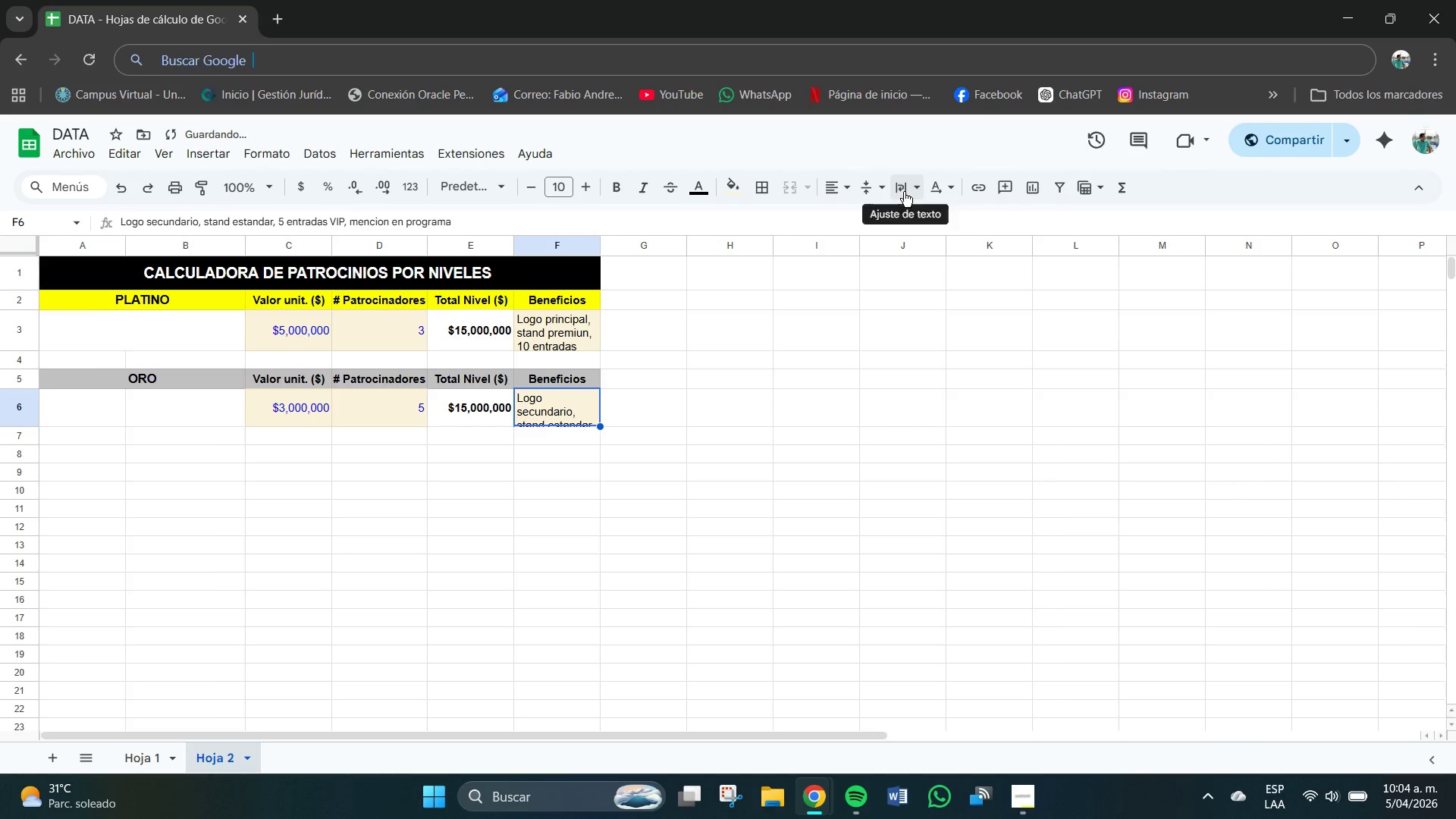 
left_click([904, 192])
 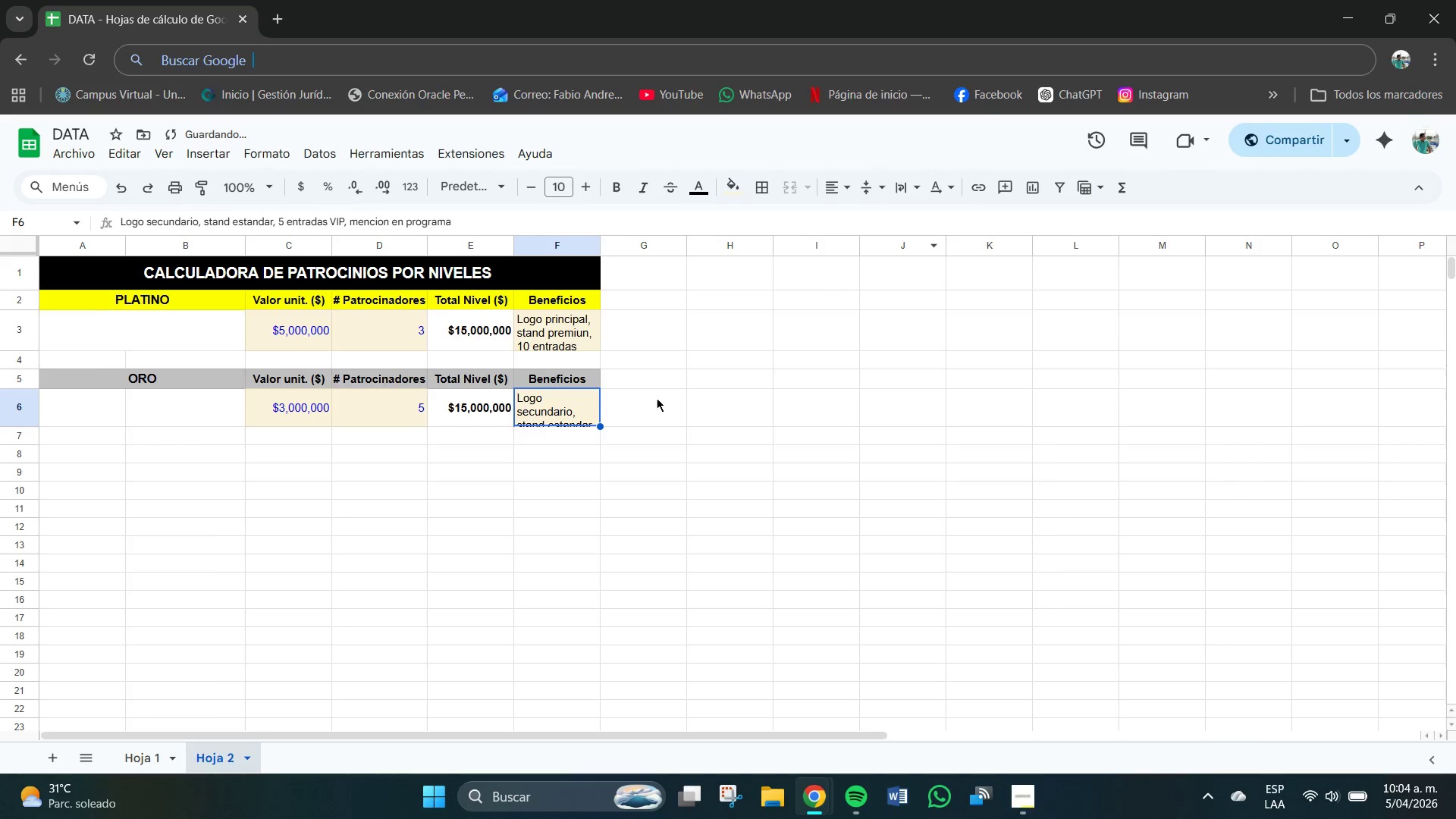 
left_click([563, 475])
 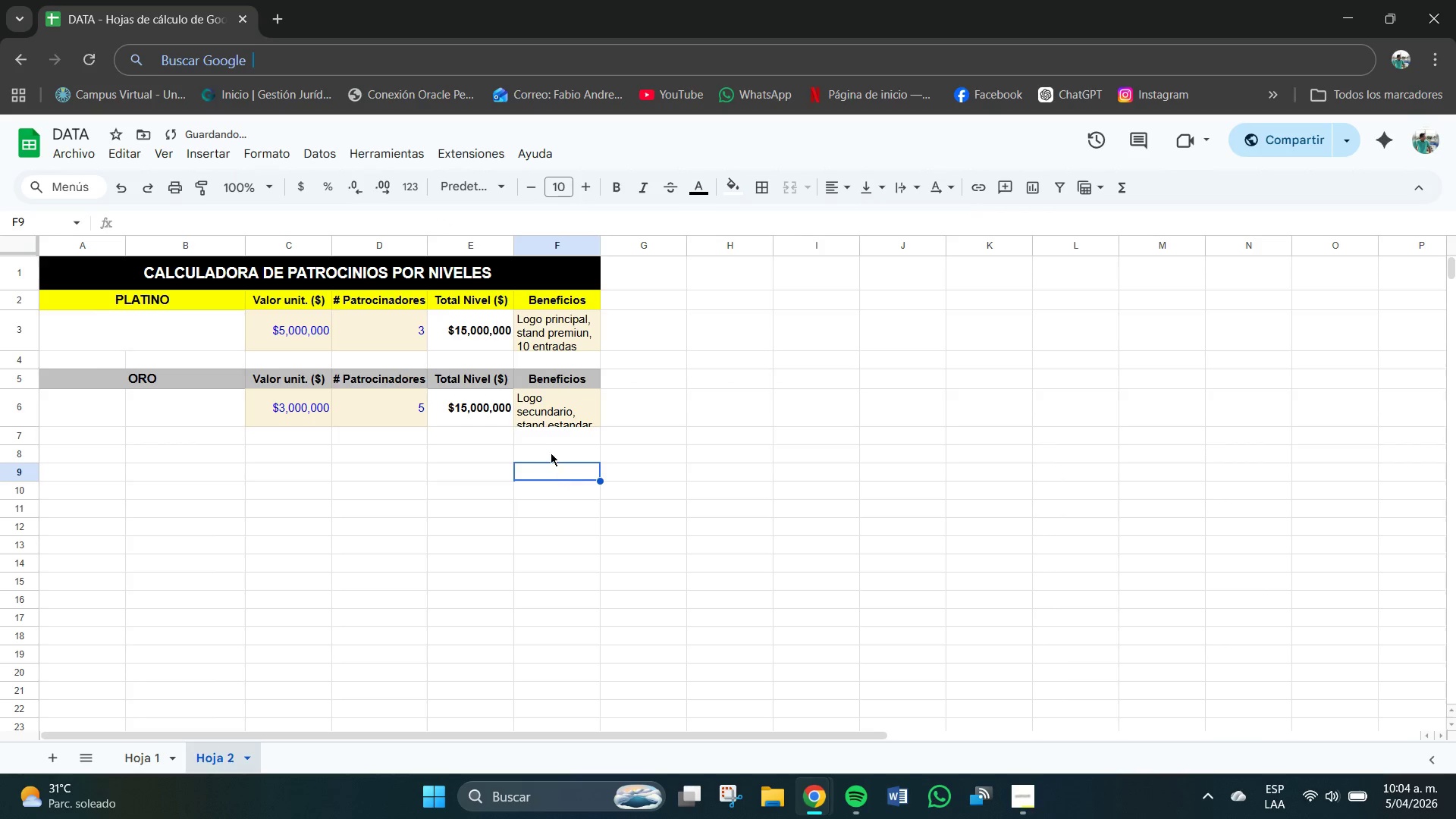 
left_click([550, 452])
 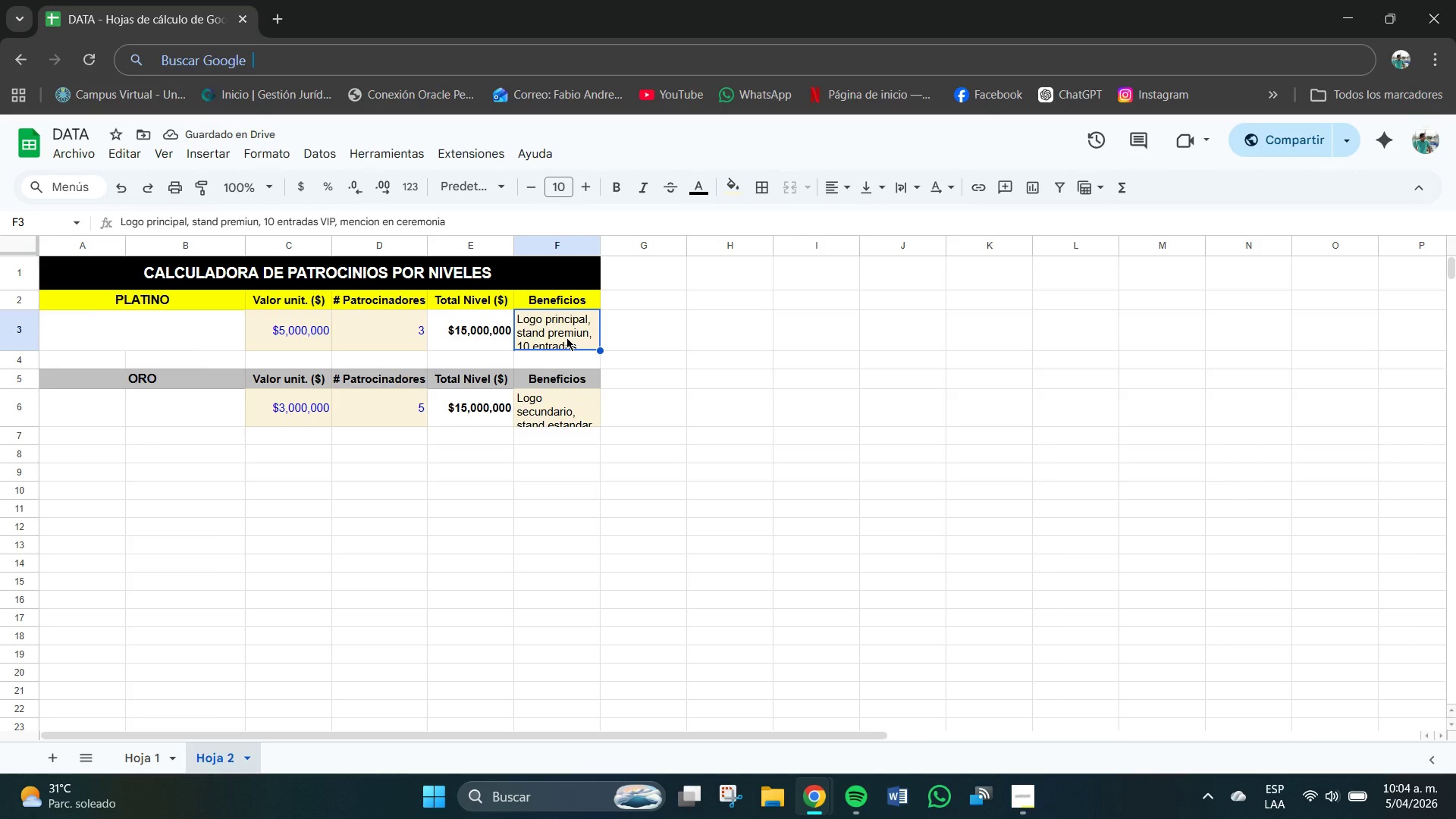 
left_click([566, 337])
 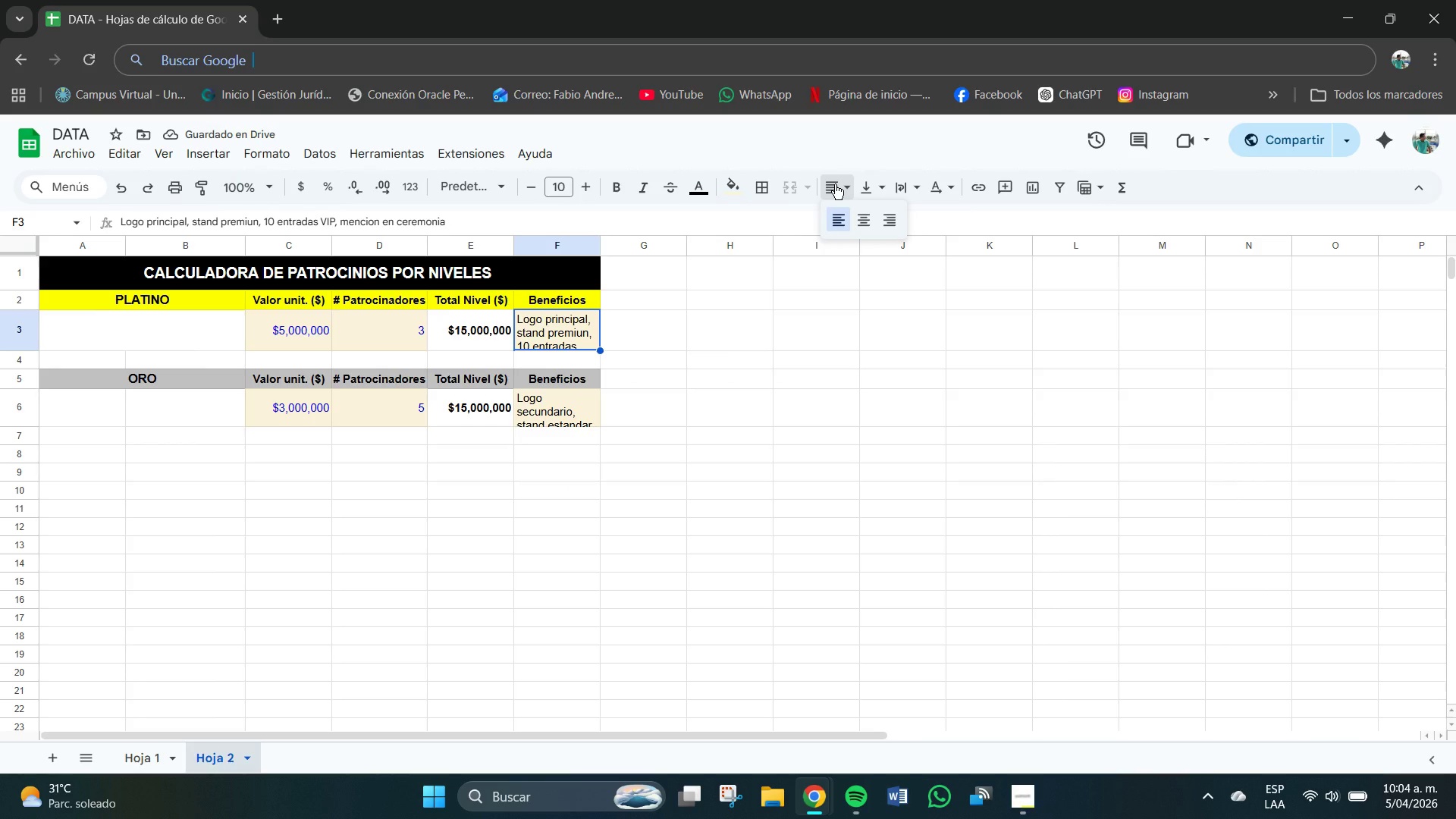 
left_click([878, 182])
 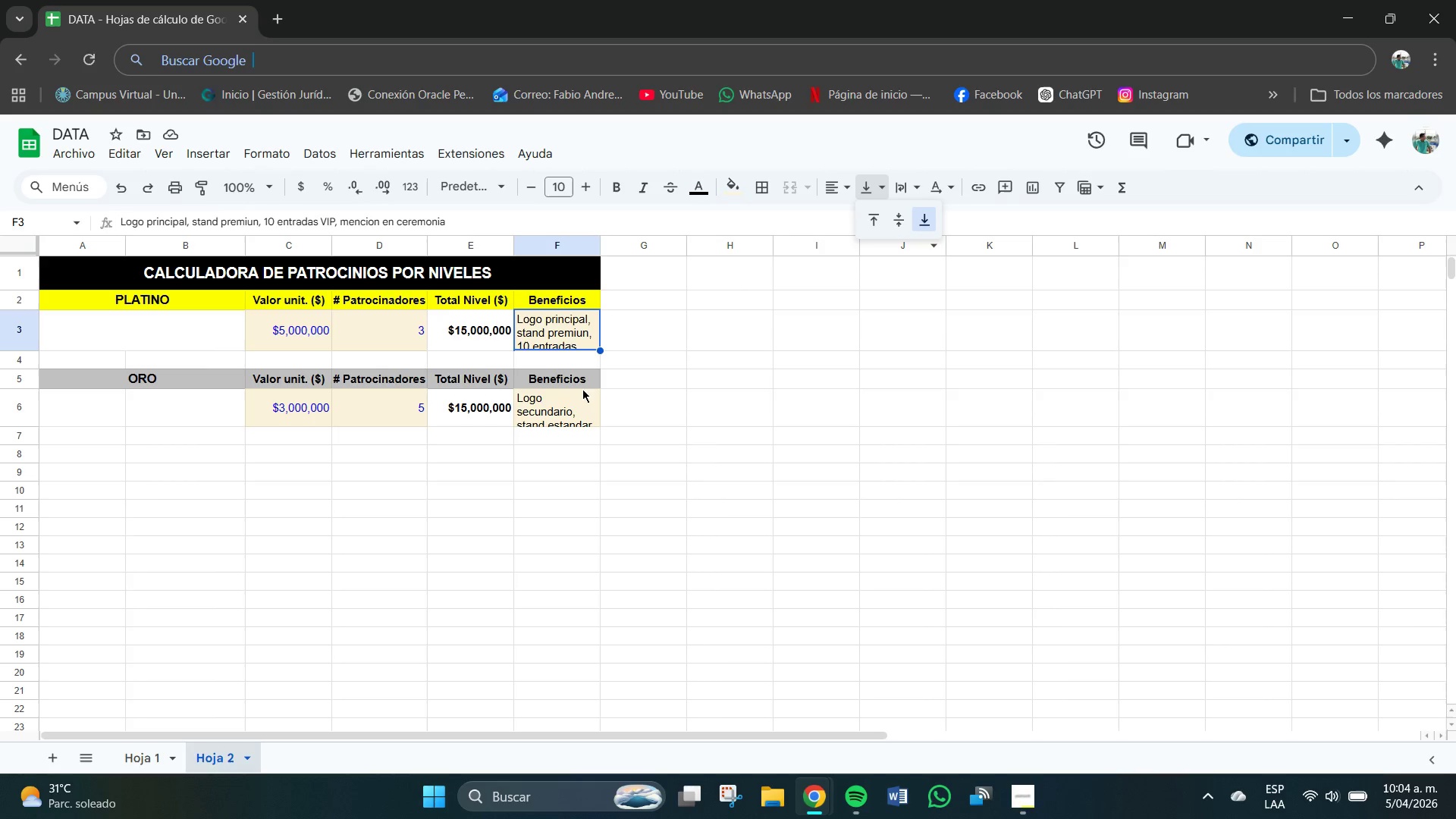 
double_click([567, 401])
 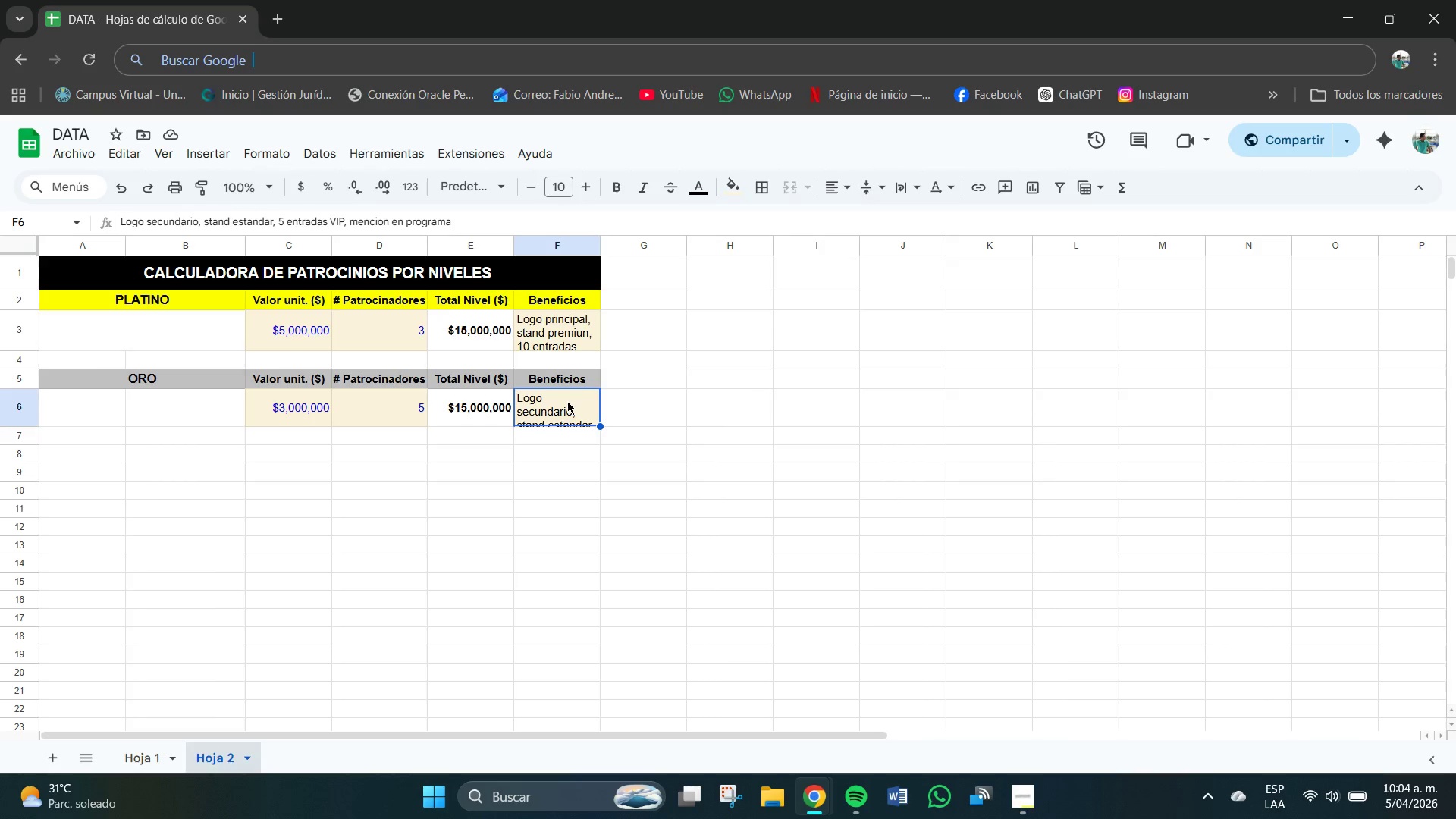 
triple_click([567, 401])
 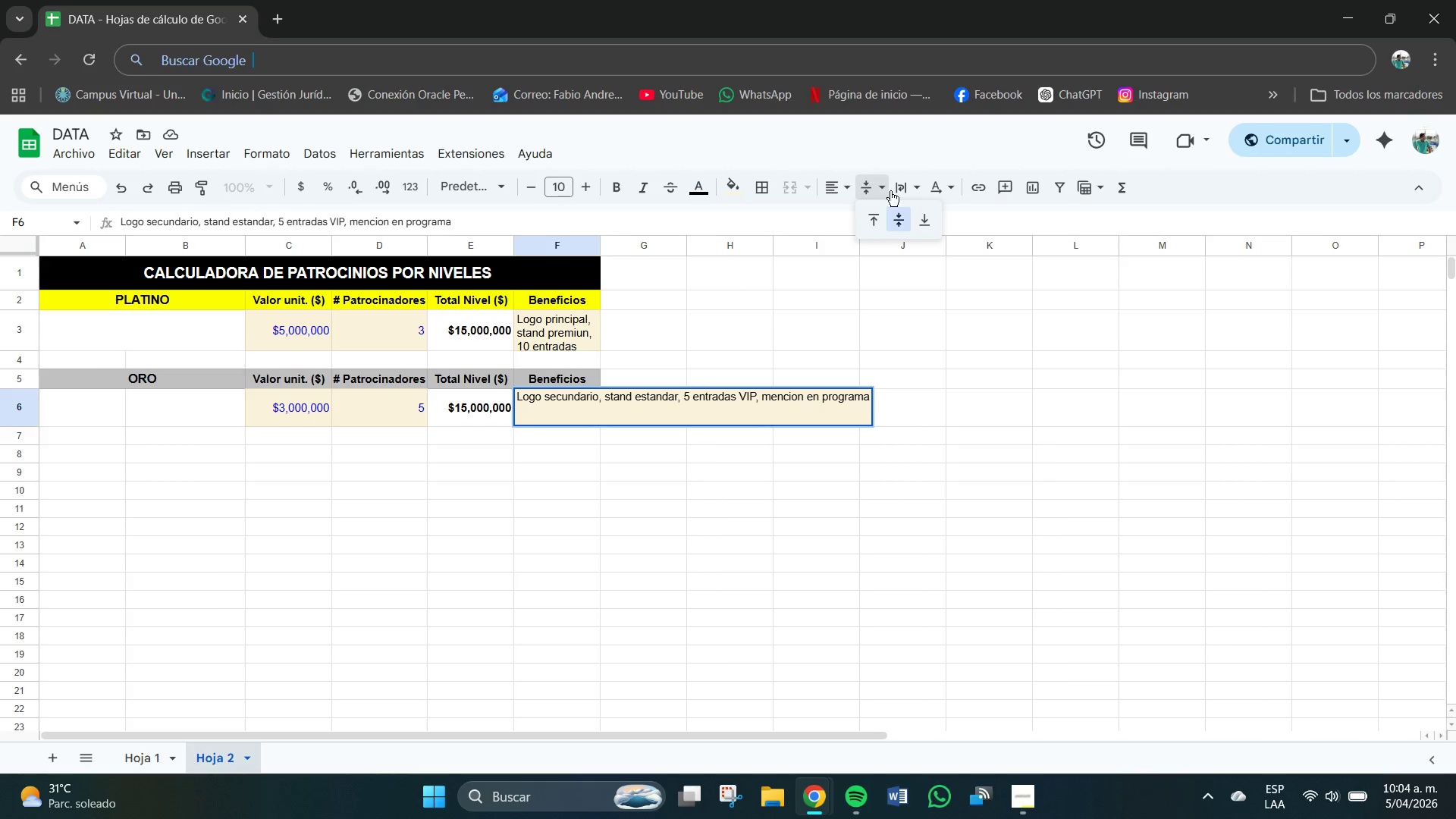 
left_click([927, 218])
 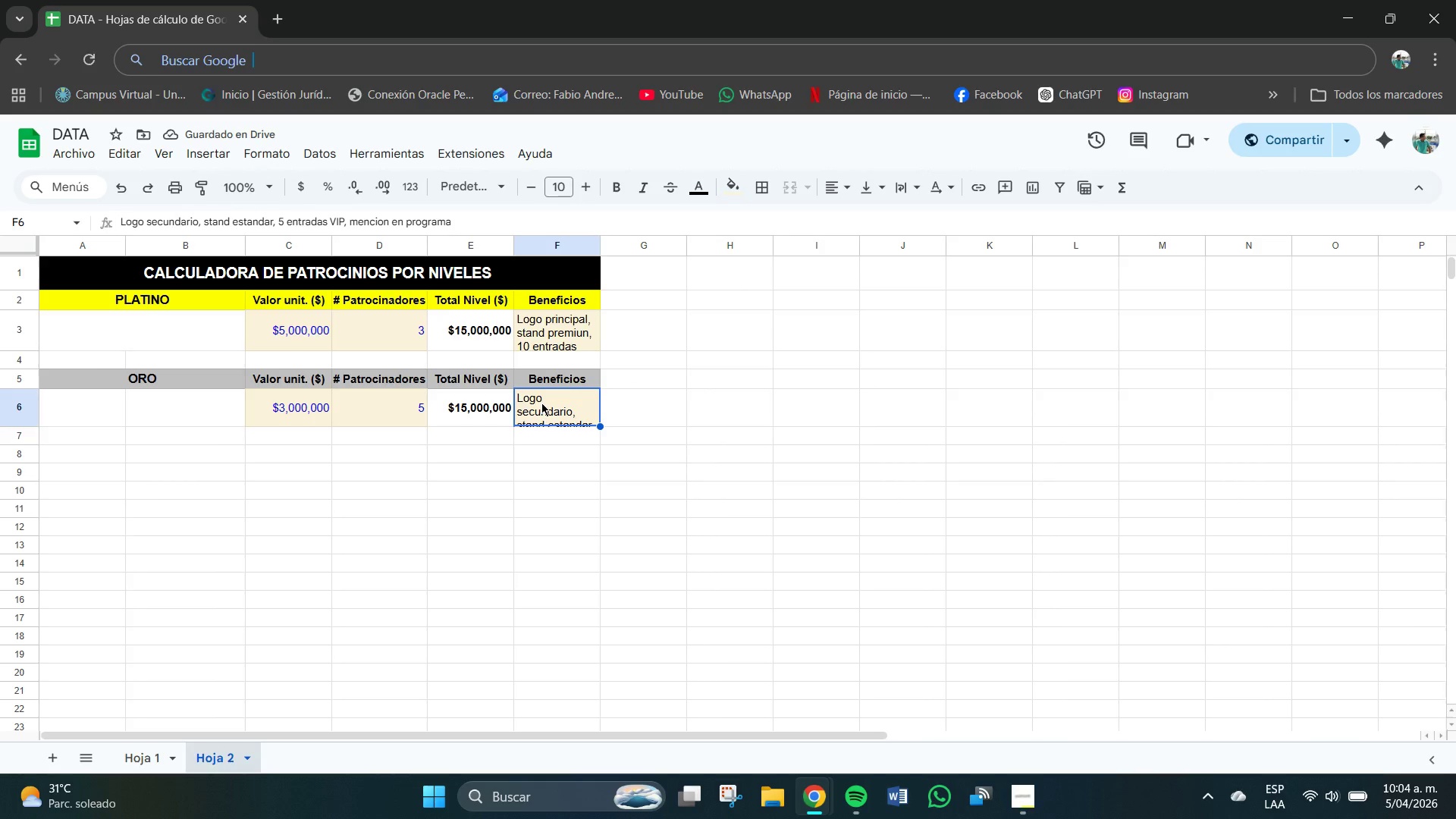 
wait(5.23)
 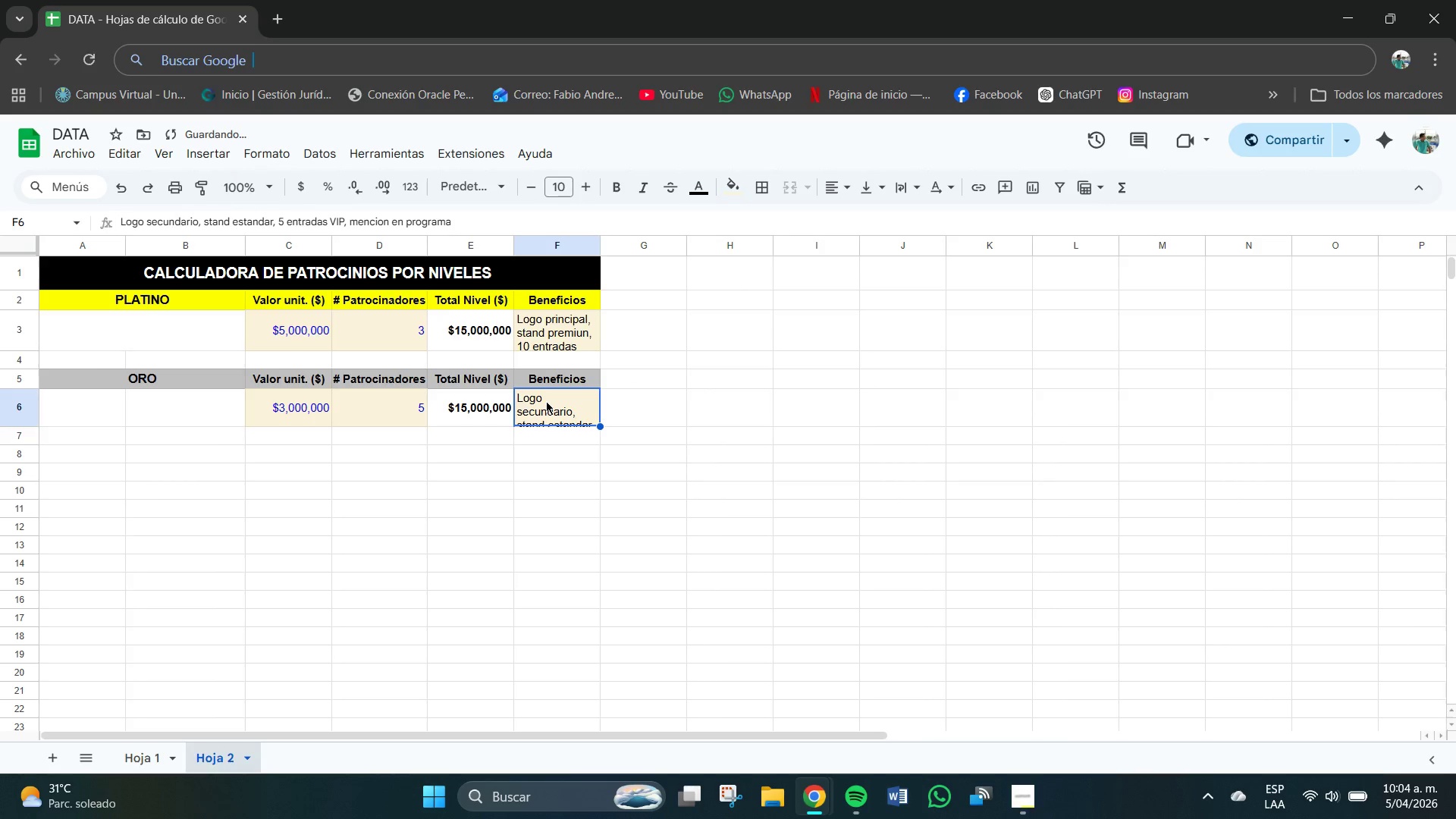 
double_click([870, 191])
 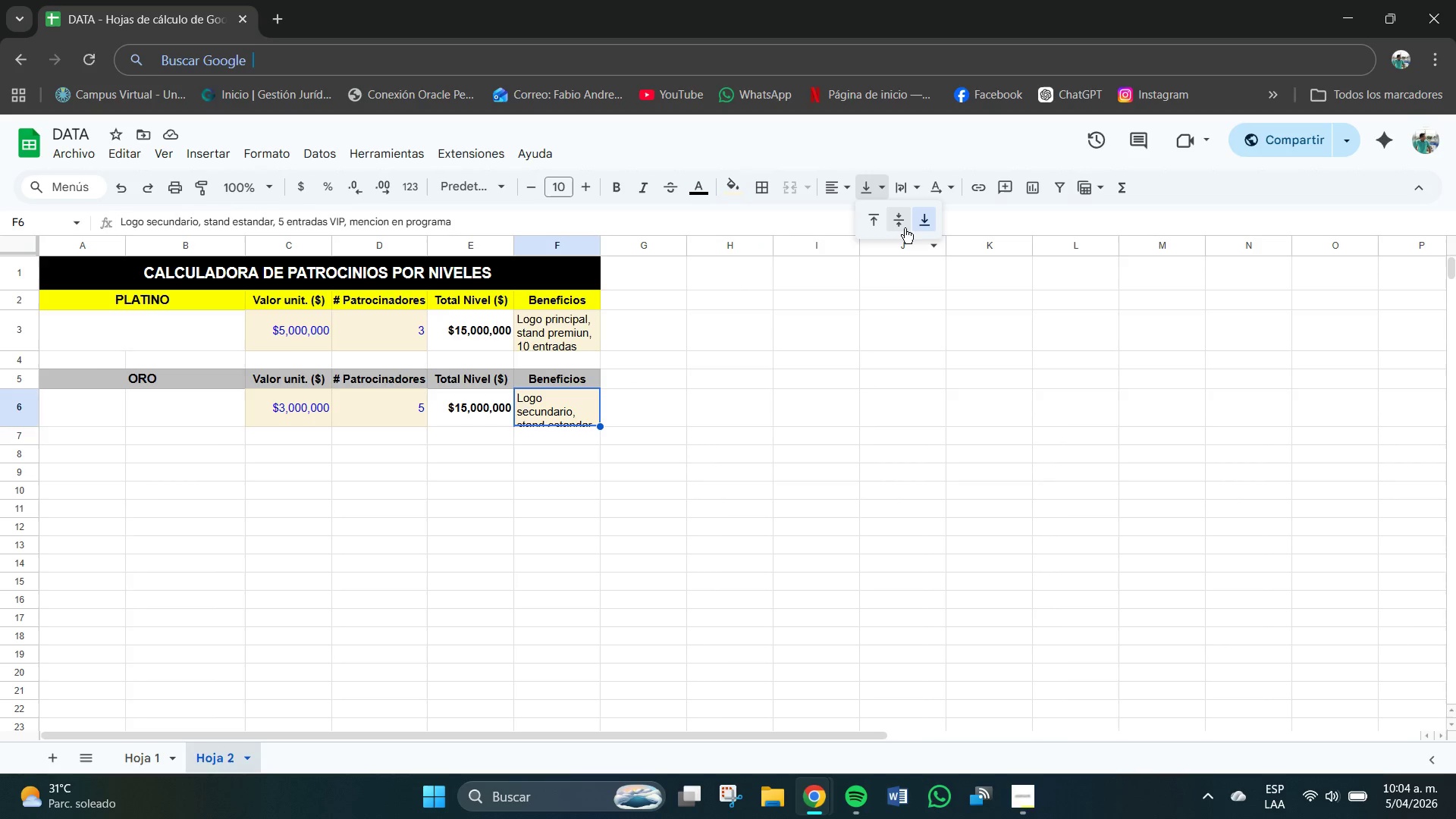 
left_click([902, 226])
 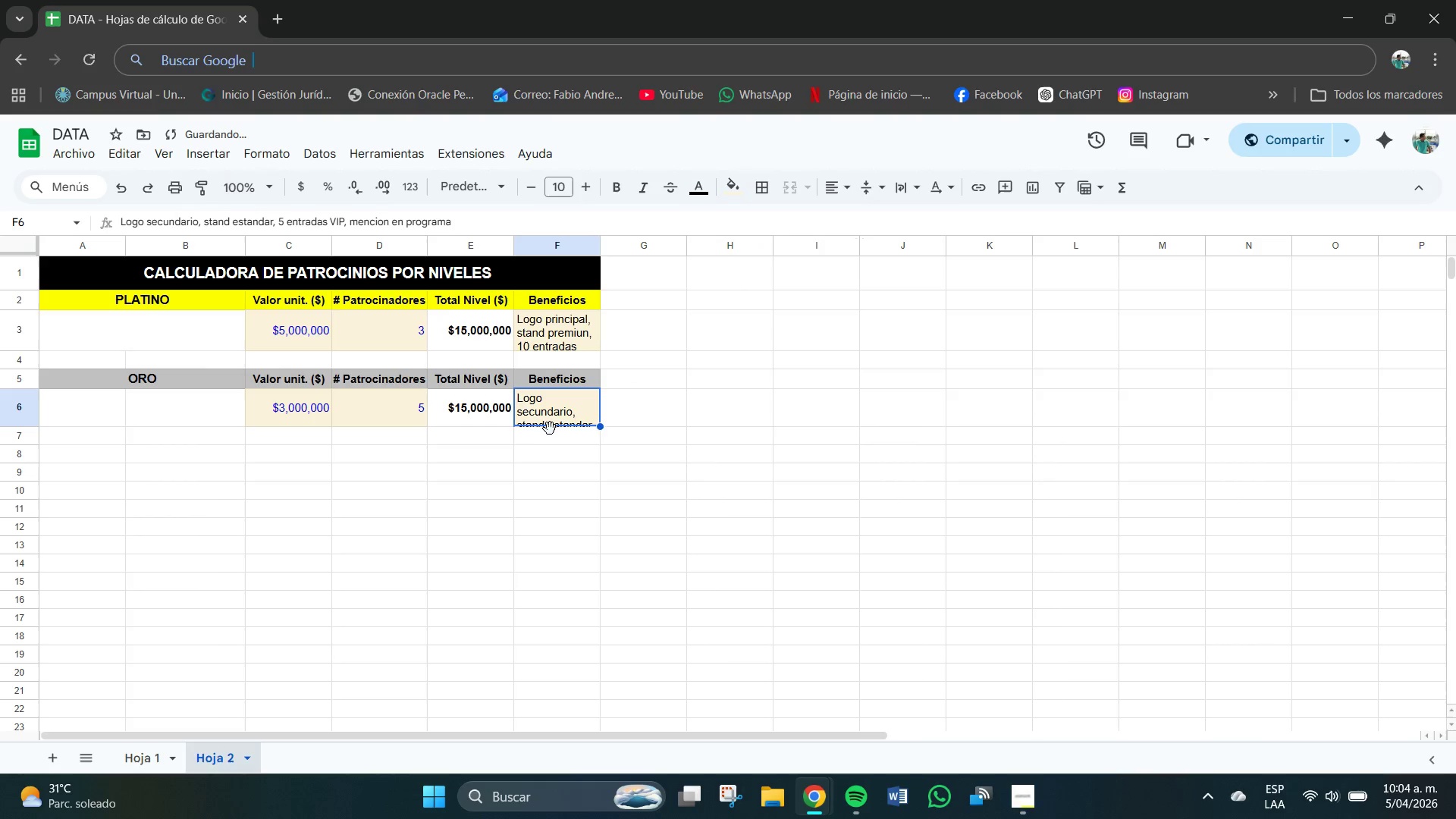 
double_click([552, 420])
 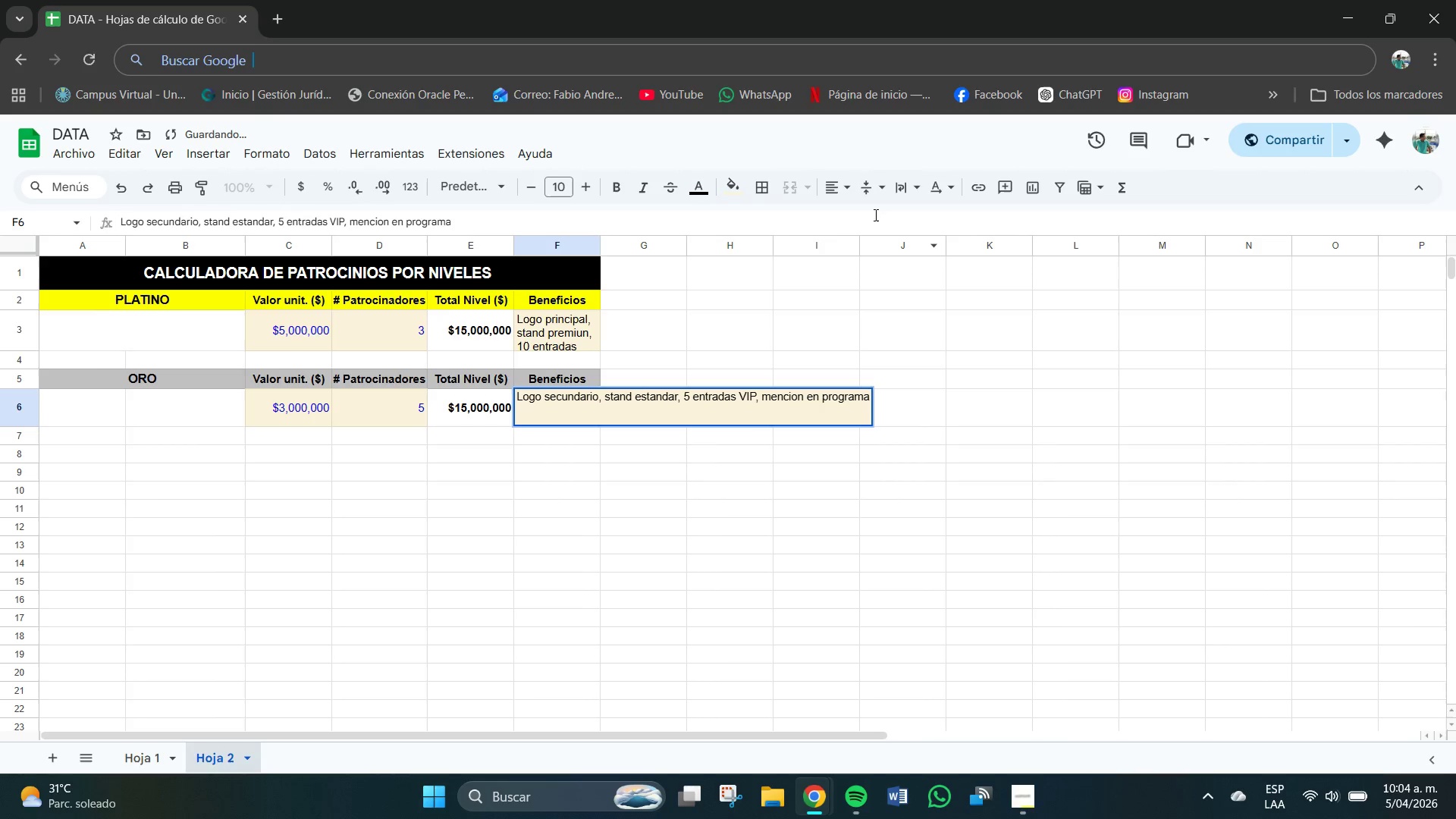 
left_click([878, 184])
 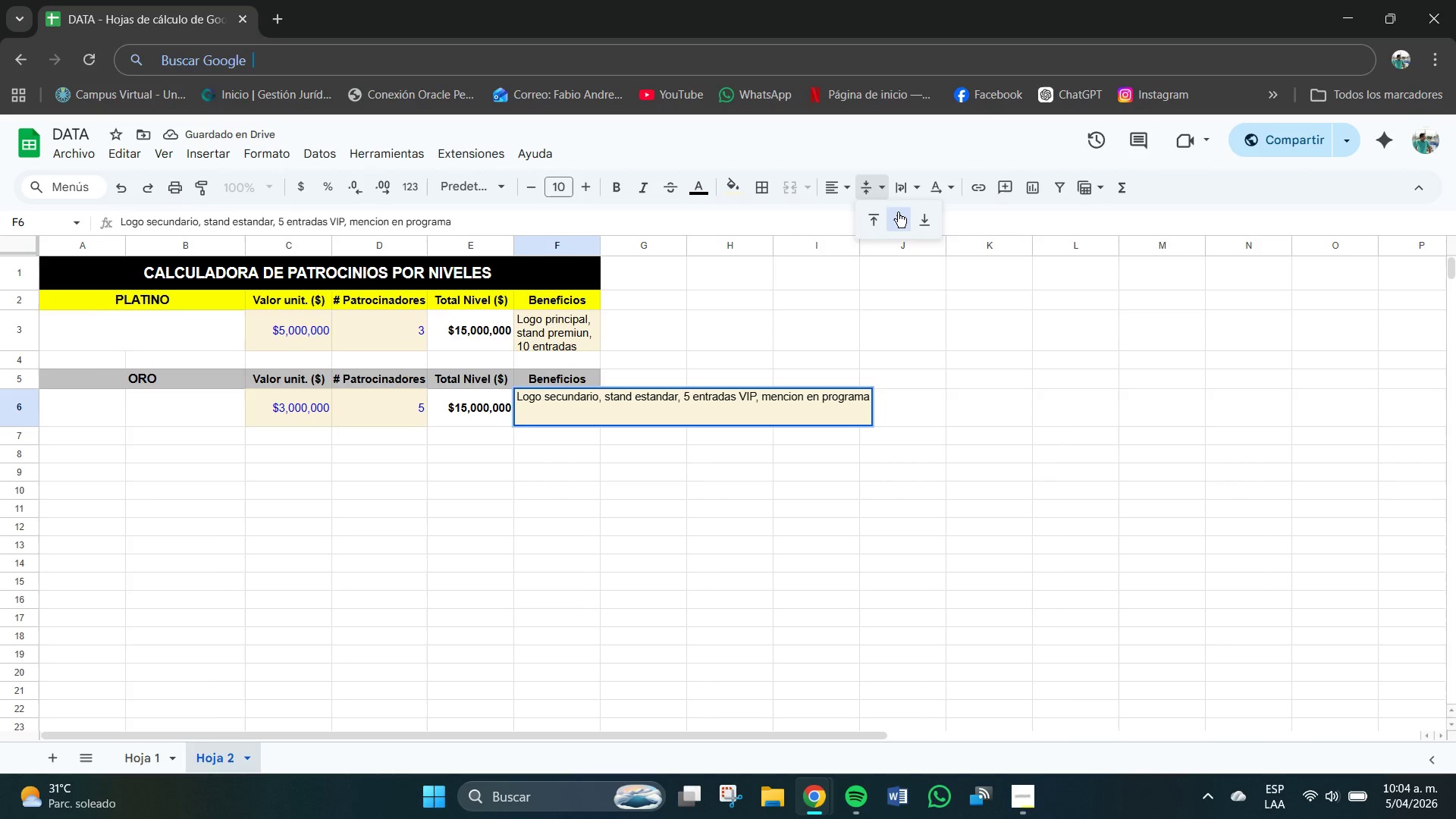 
left_click([898, 212])
 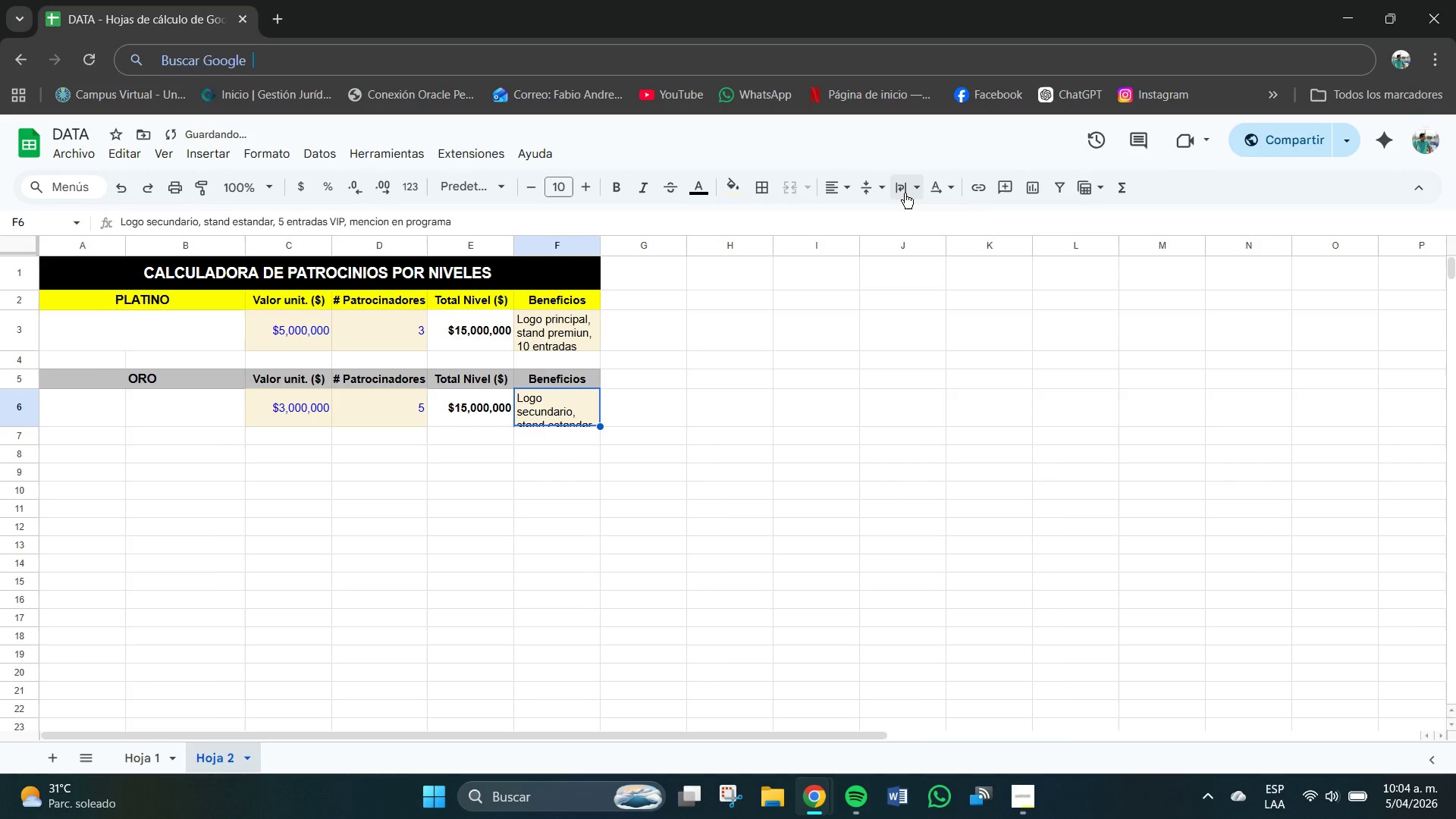 
left_click([905, 193])
 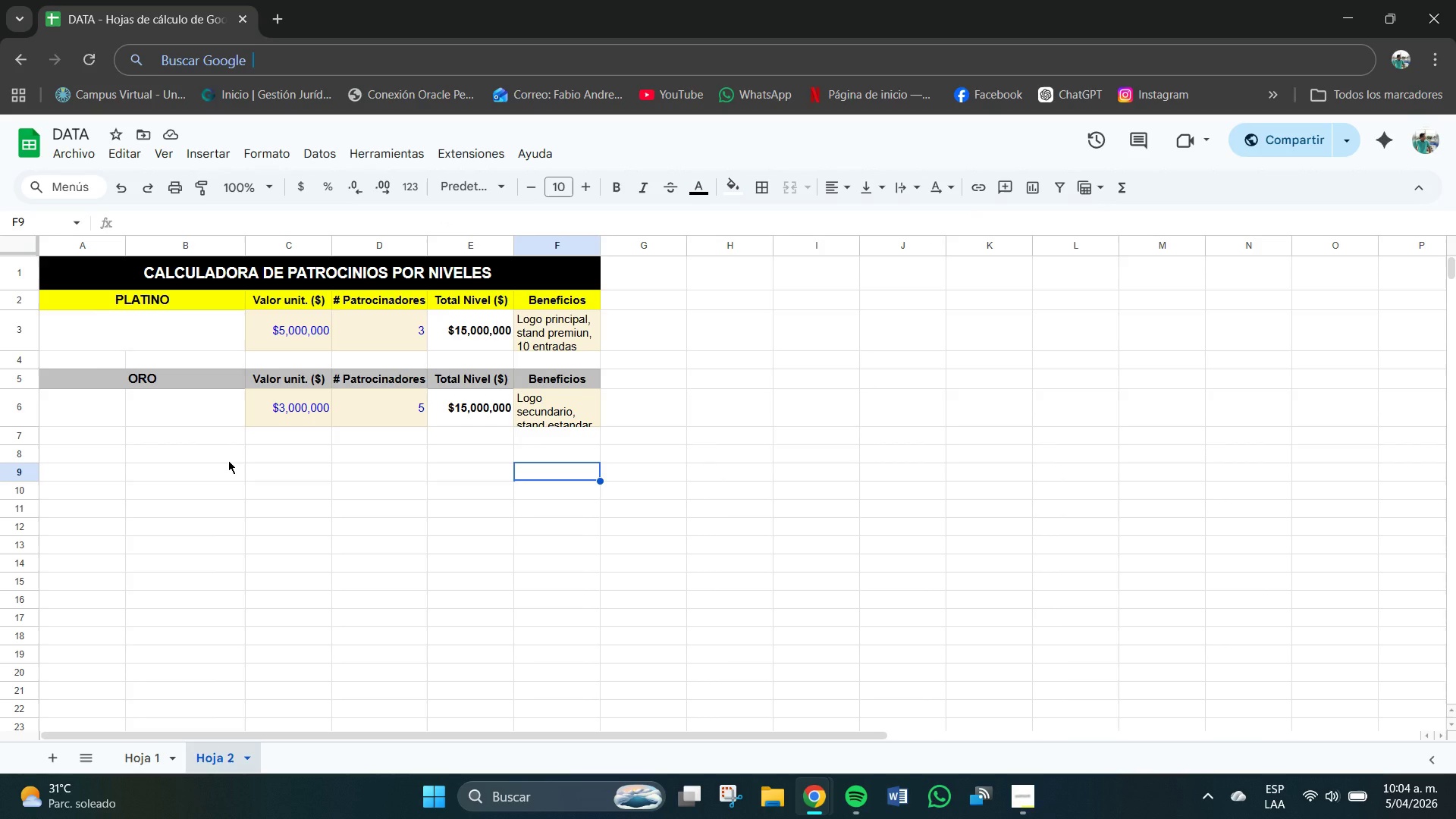 
wait(12.67)
 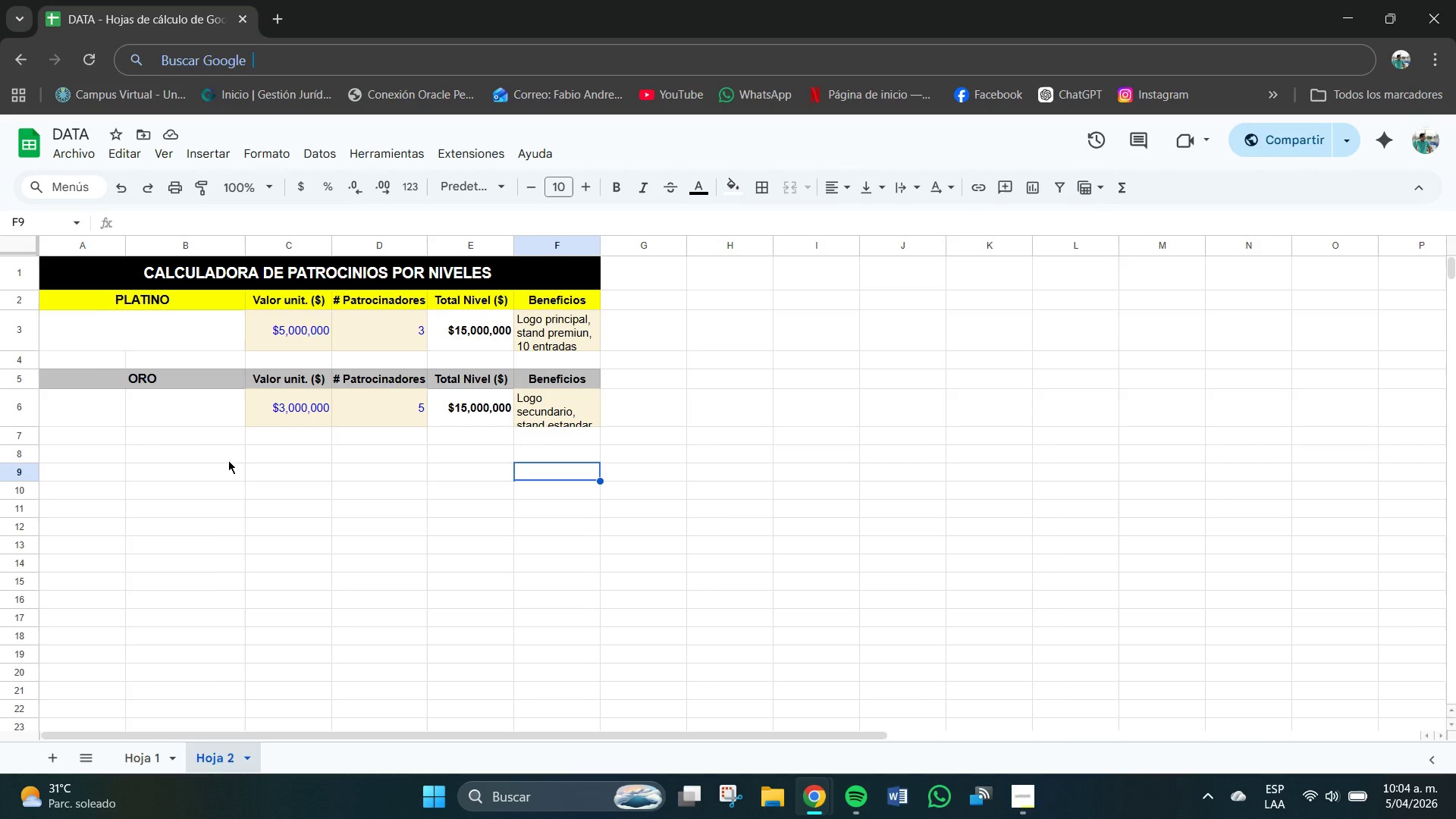 
left_click_drag(start_coordinate=[78, 457], to_coordinate=[221, 462])
 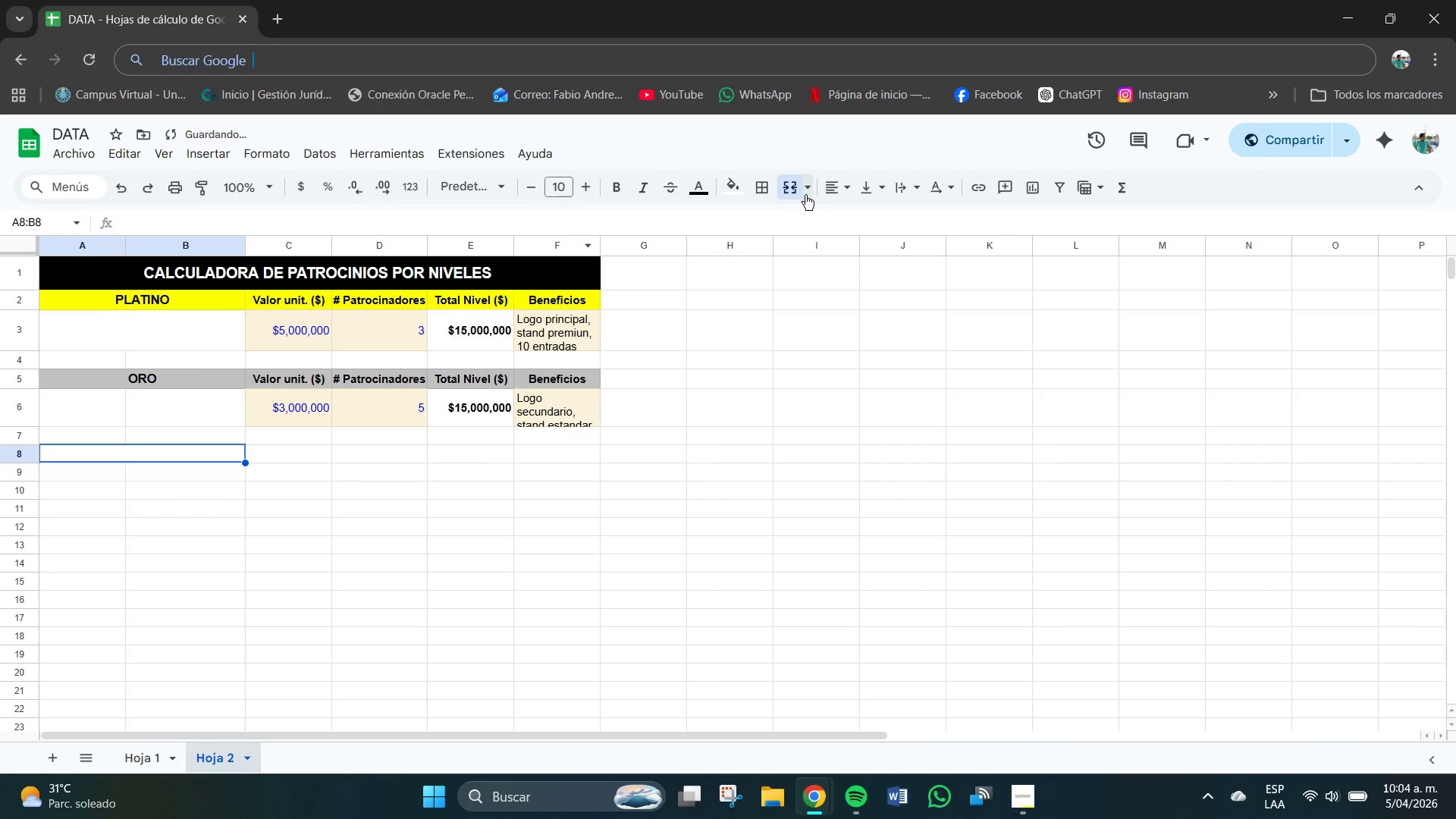 
double_click([803, 187])
 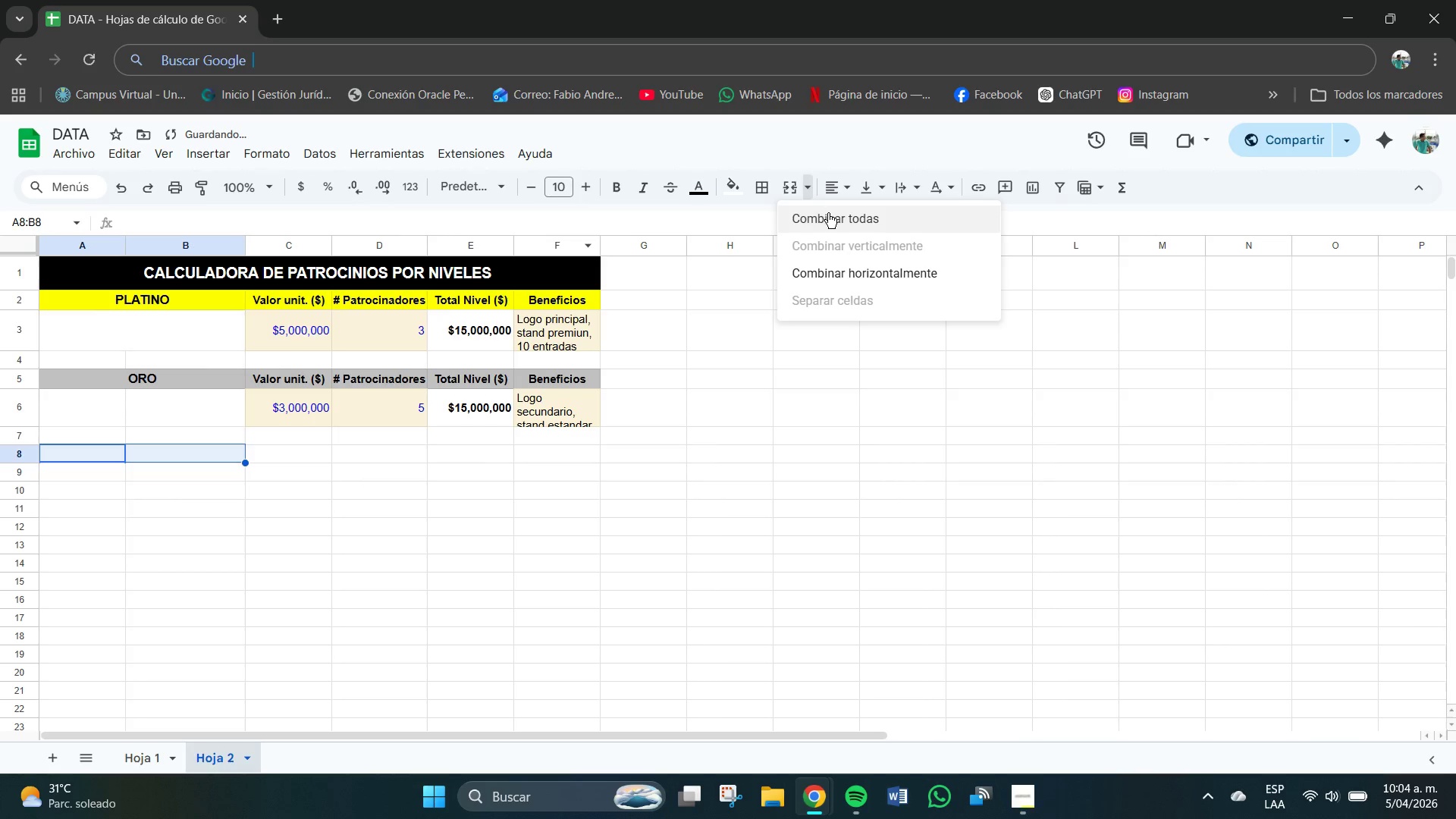 
left_click([830, 216])
 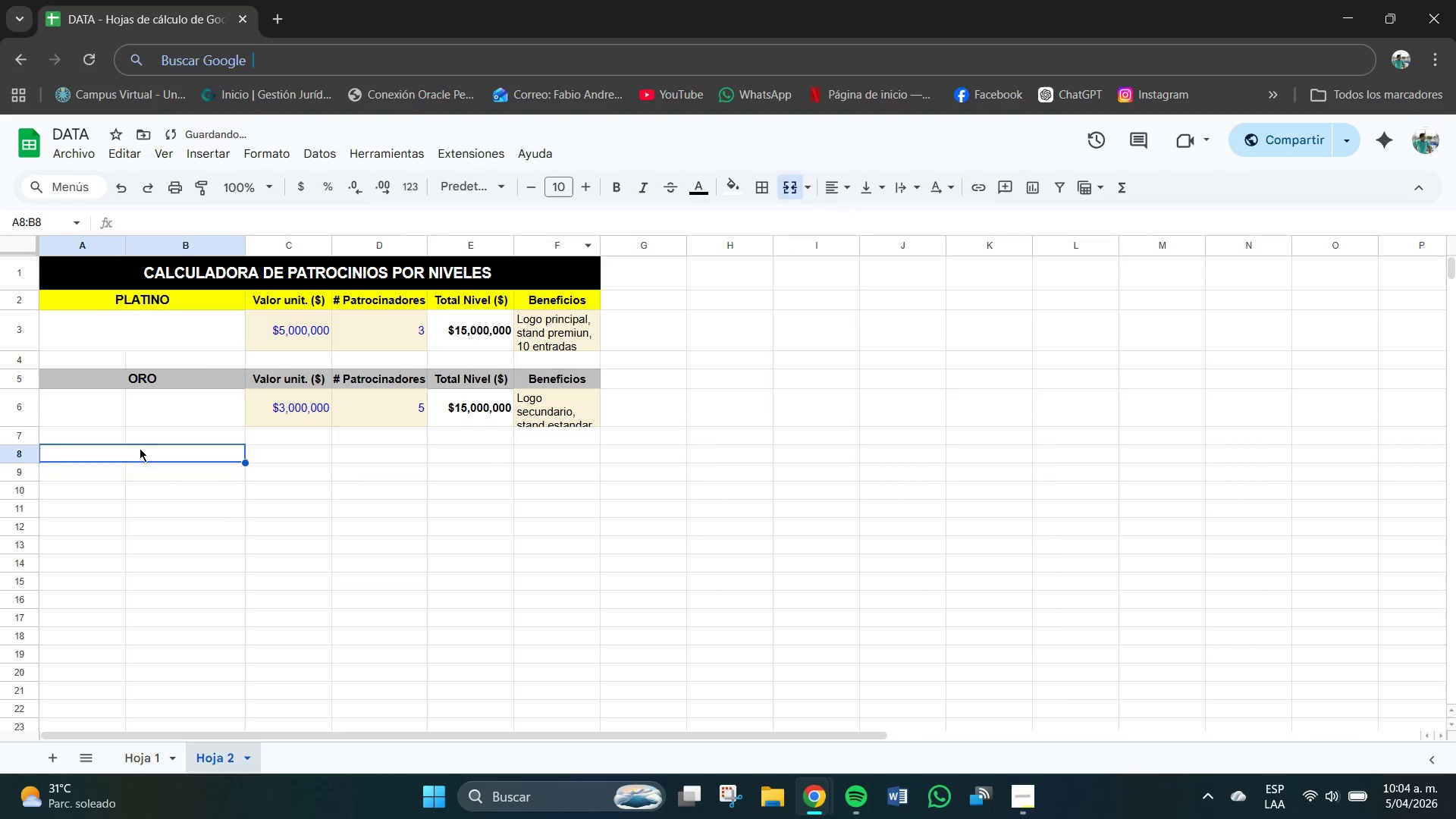 
left_click([107, 445])
 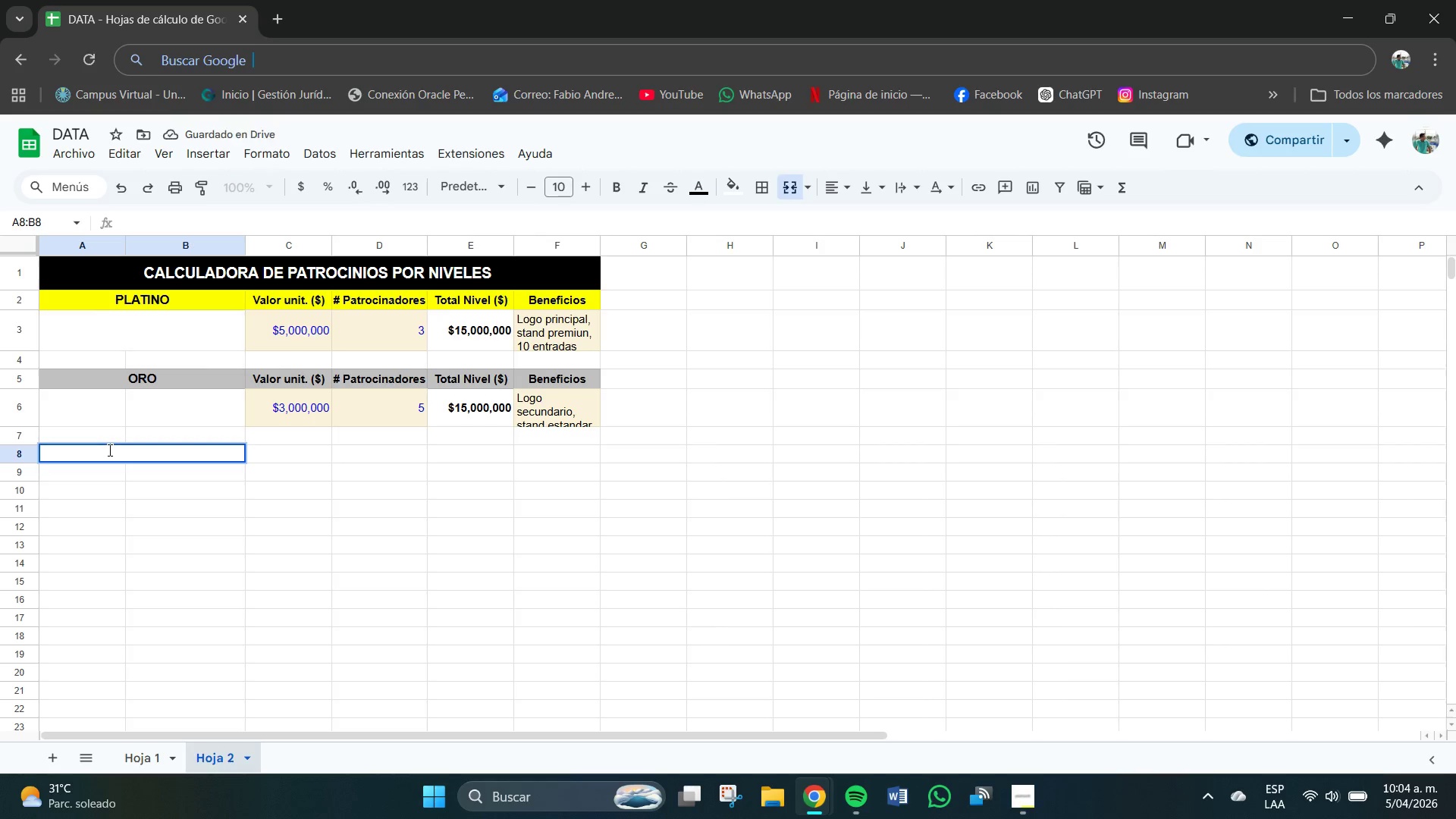 
type(PLATA)
 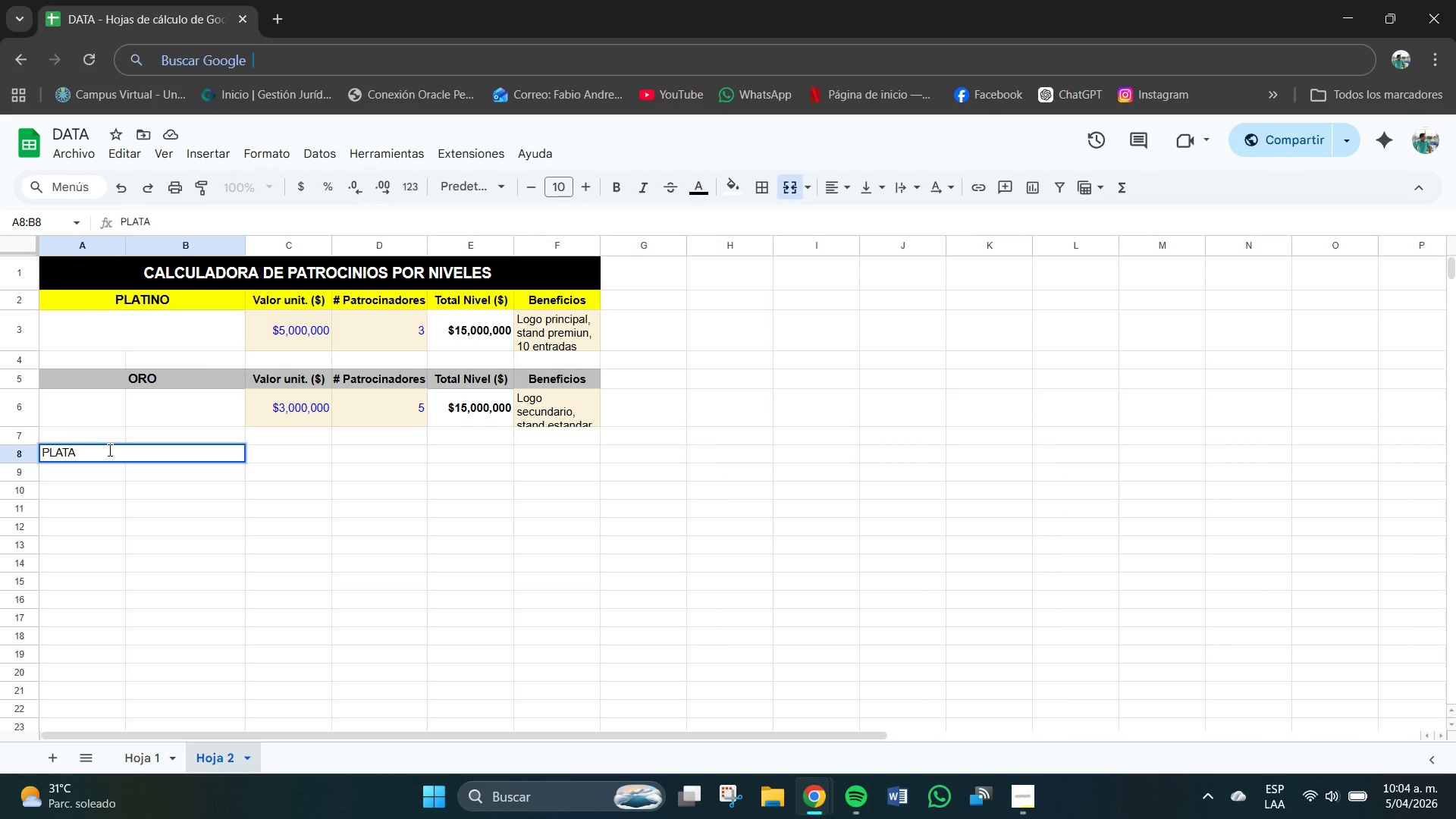 
left_click_drag(start_coordinate=[110, 450], to_coordinate=[39, 450])
 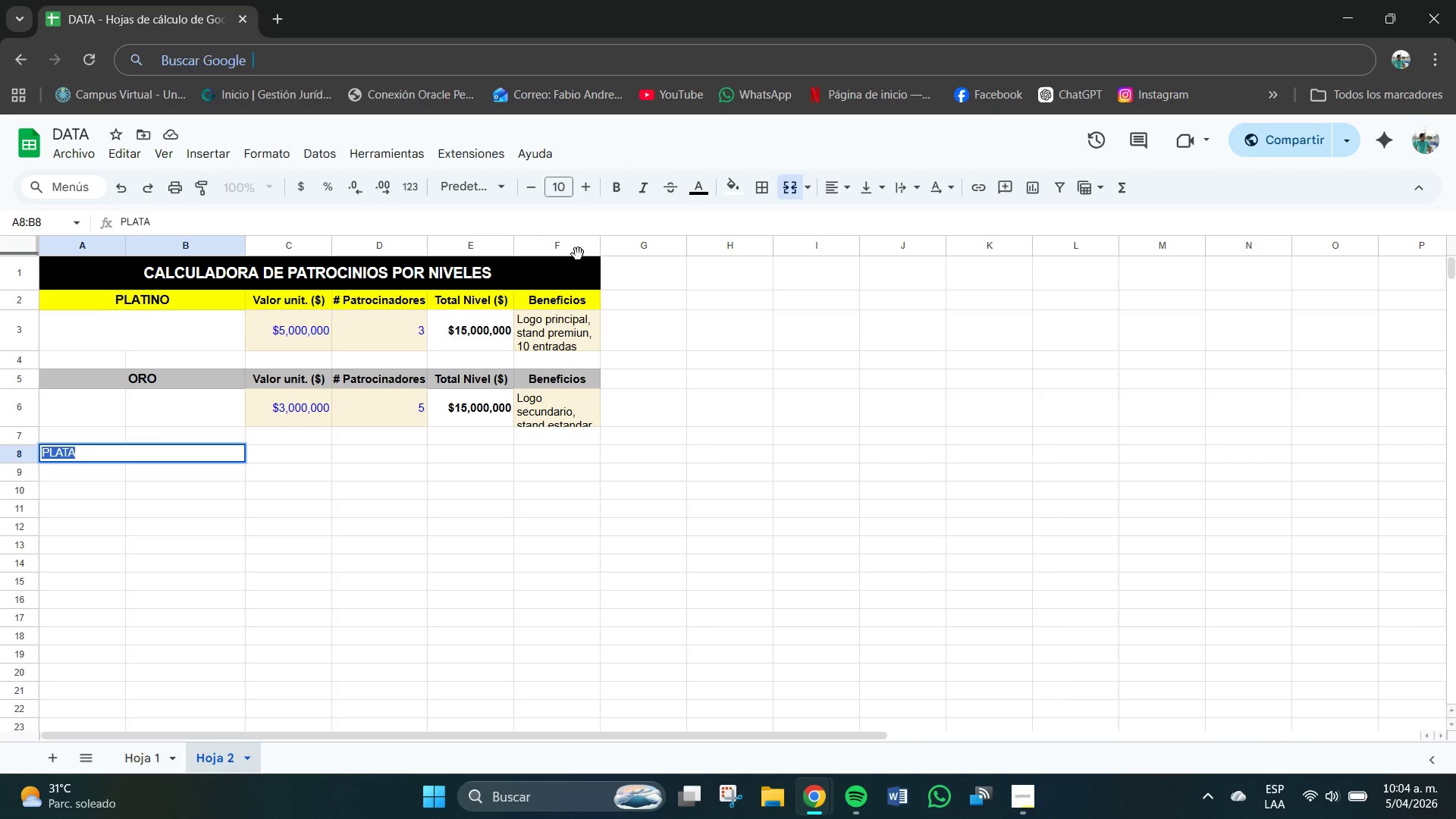 
key(Control+B)
 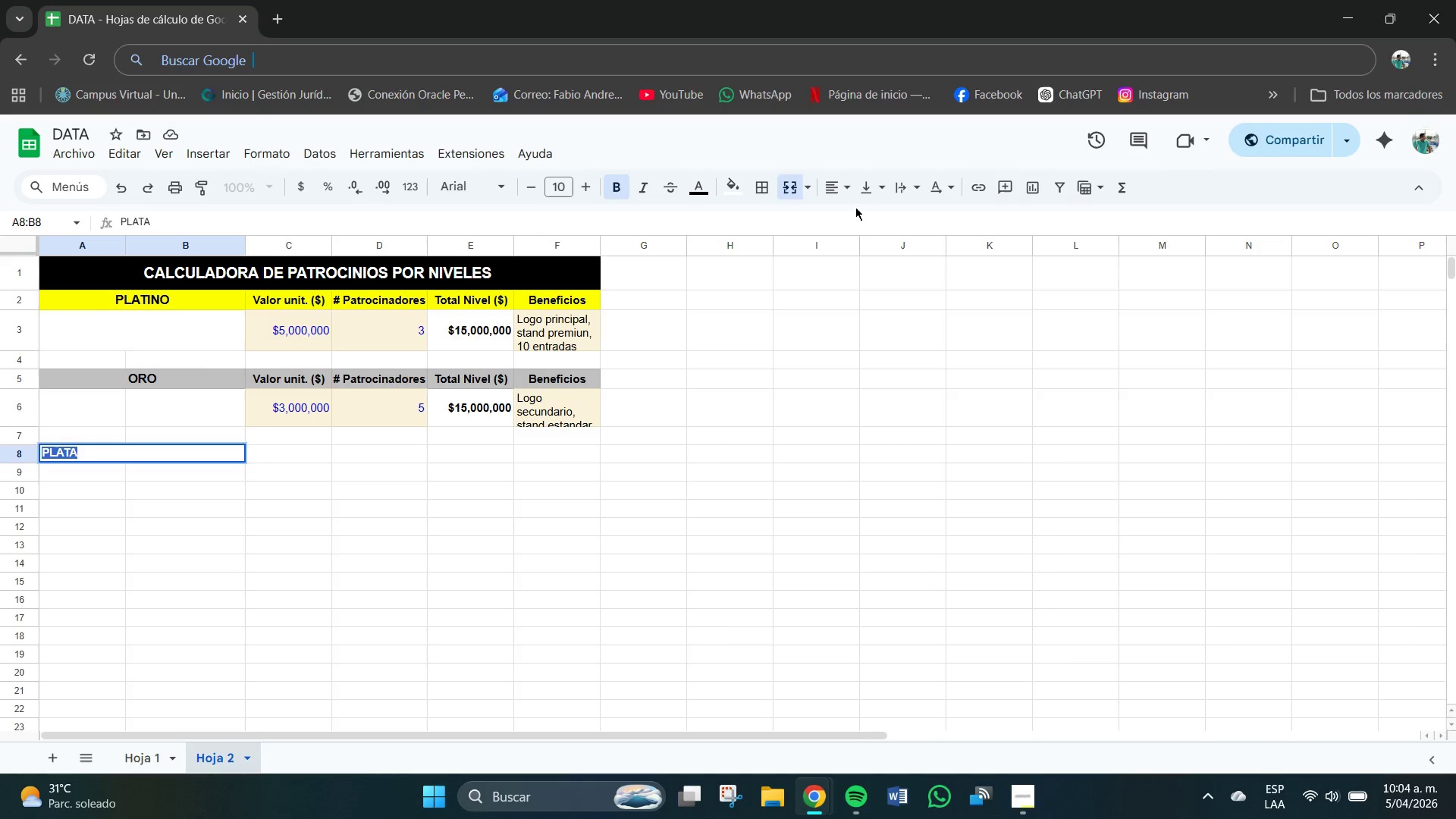 
wait(6.09)
 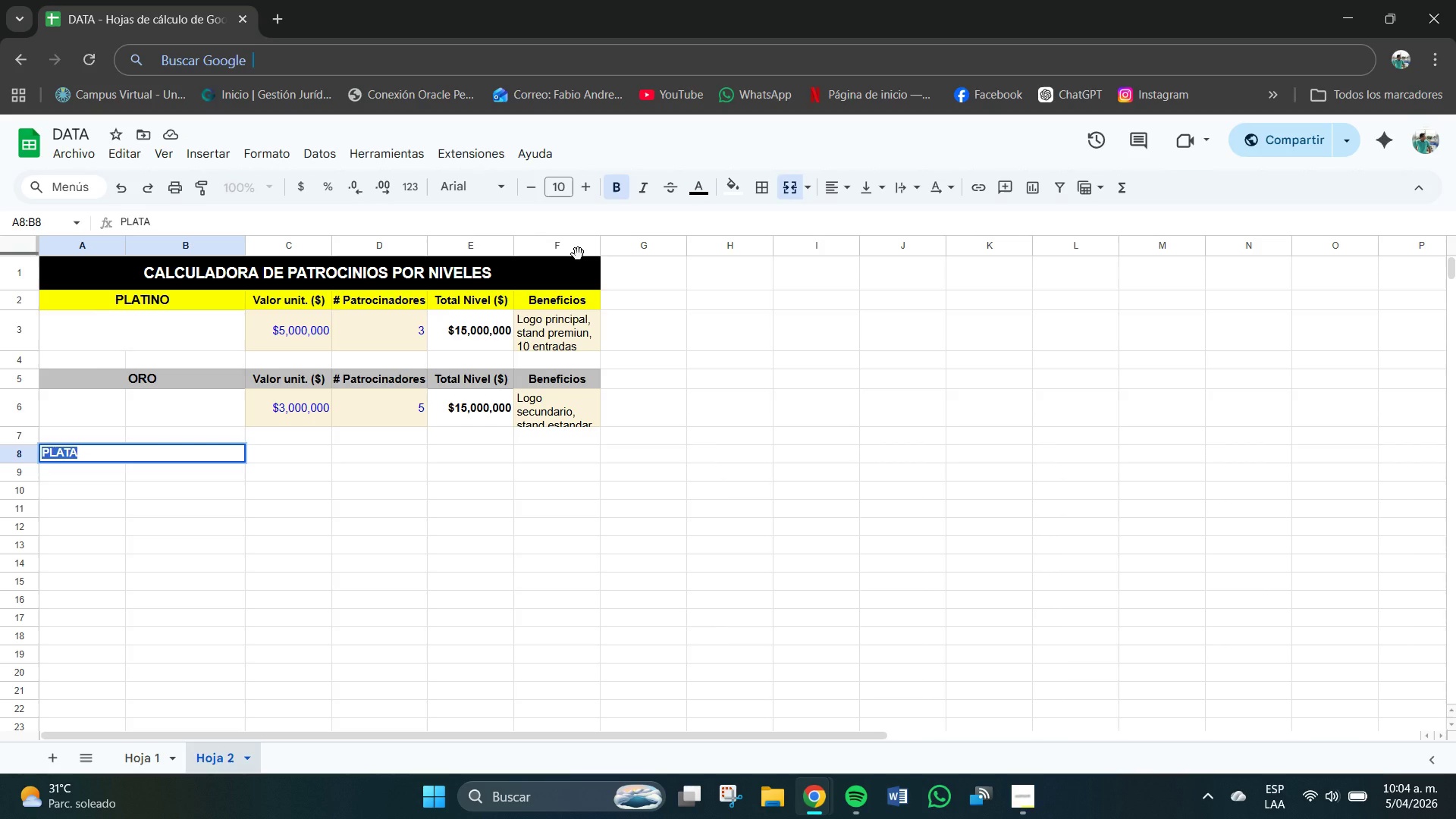 
left_click([831, 187])
 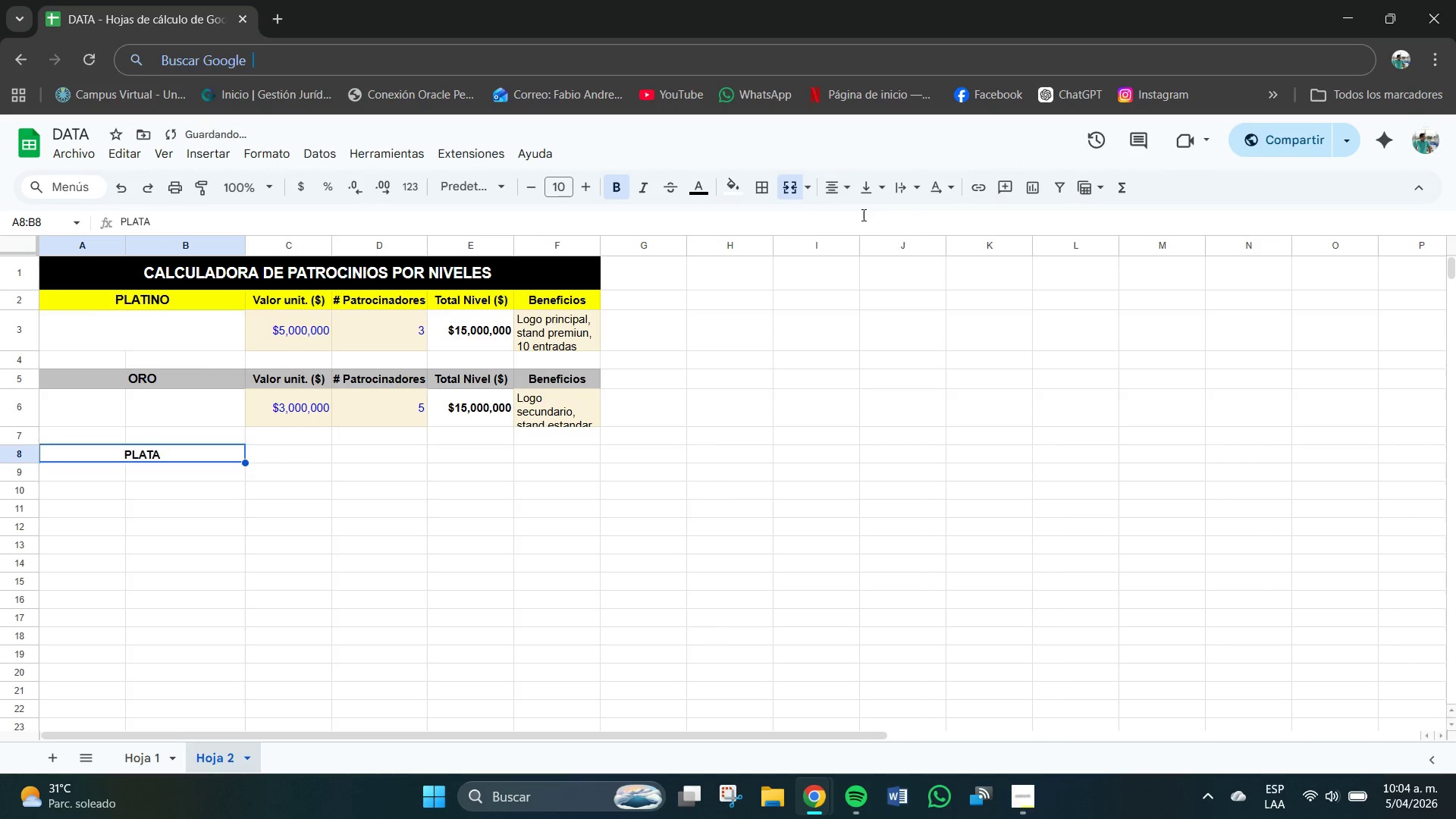 
double_click([868, 195])
 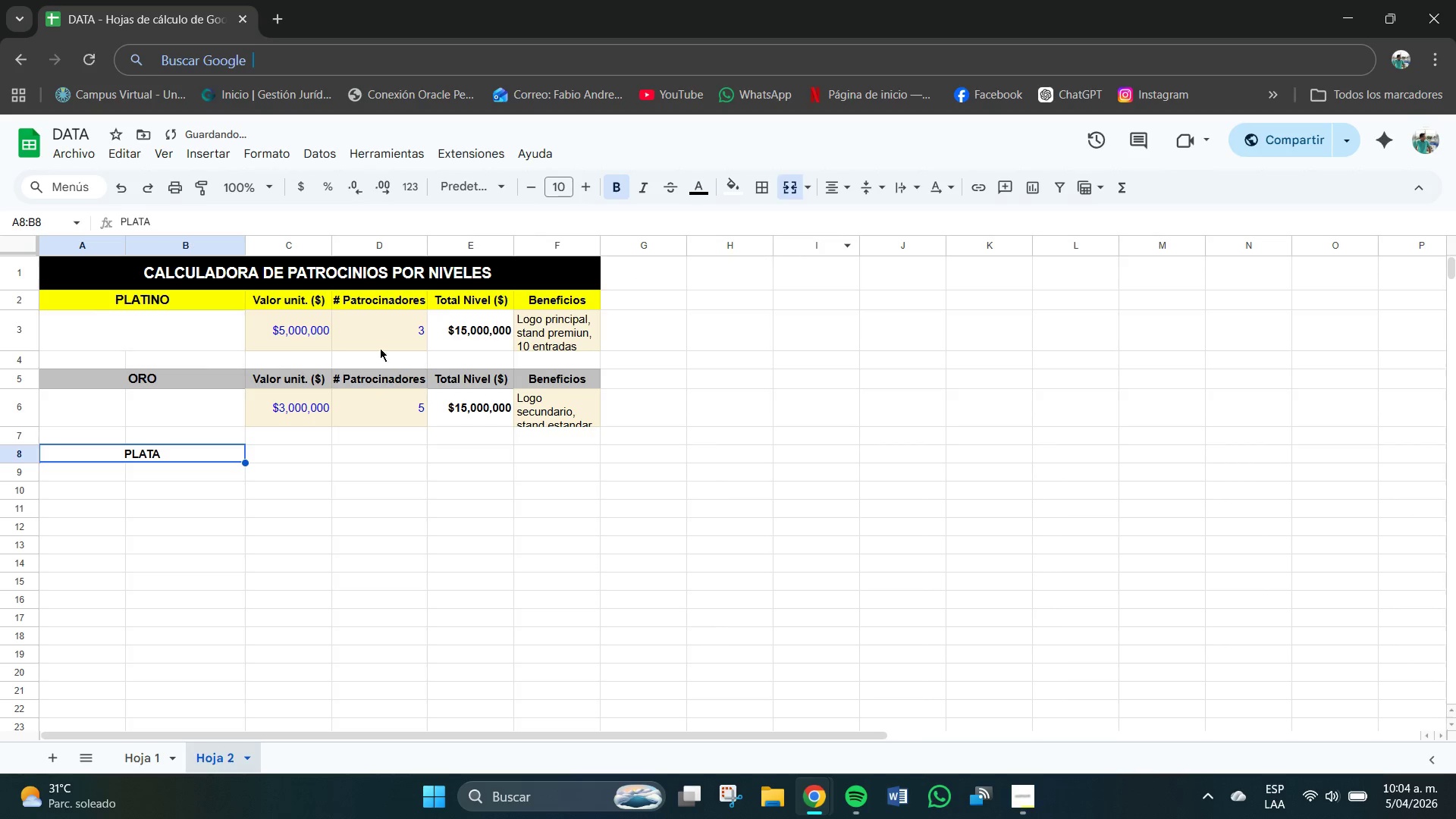 
left_click([167, 480])
 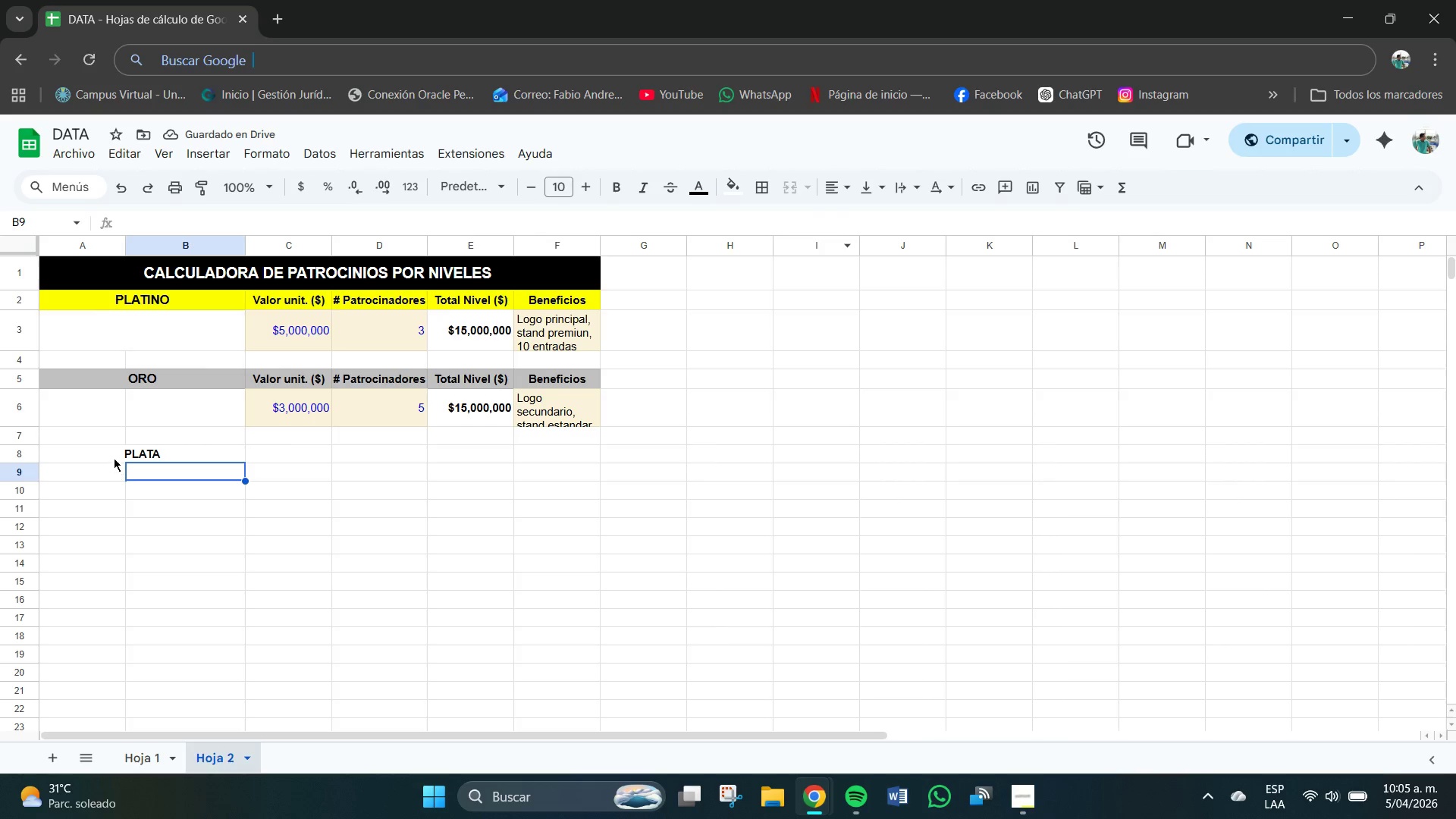 
left_click([109, 453])
 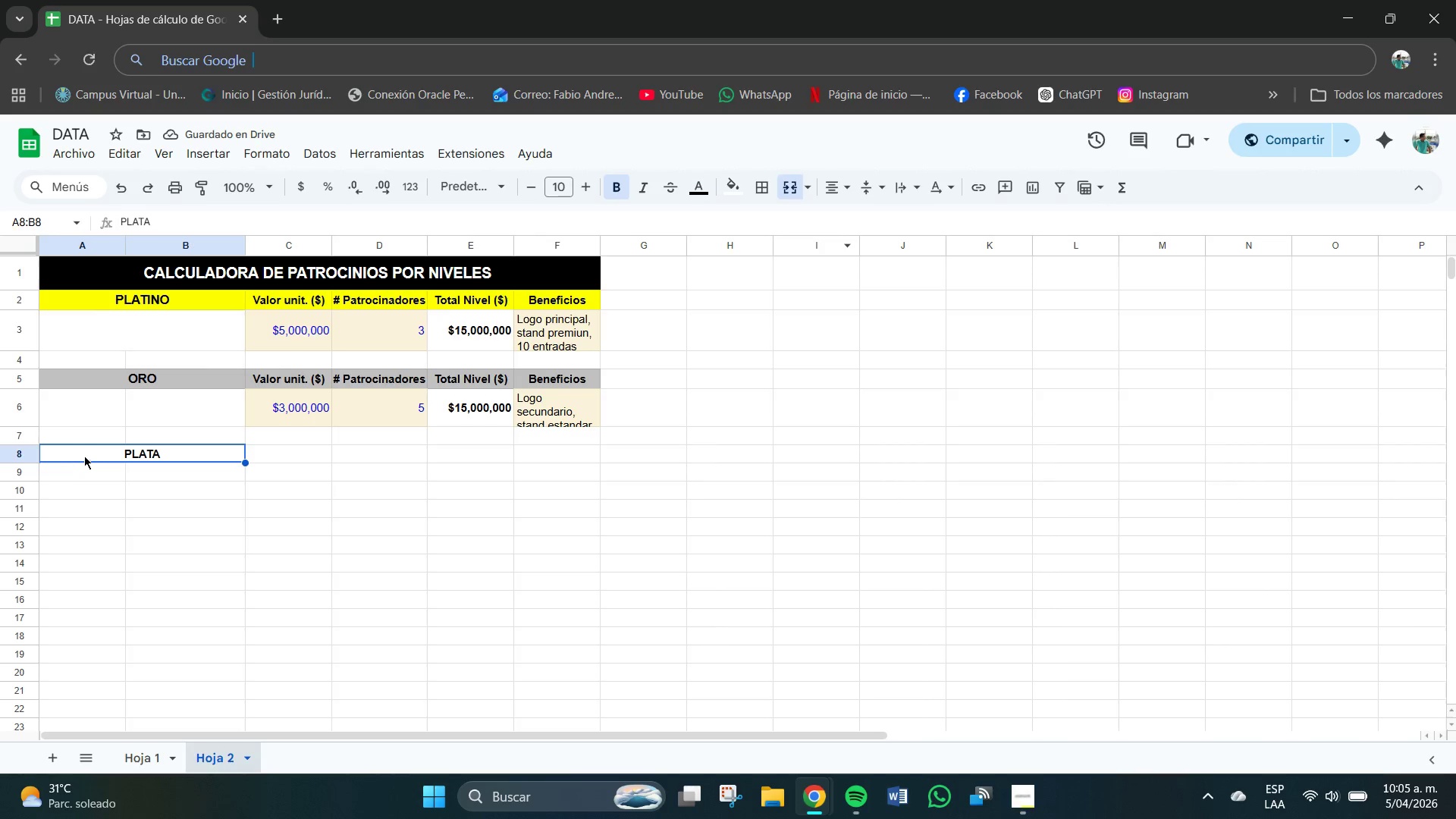 
left_click_drag(start_coordinate=[88, 453], to_coordinate=[581, 453])
 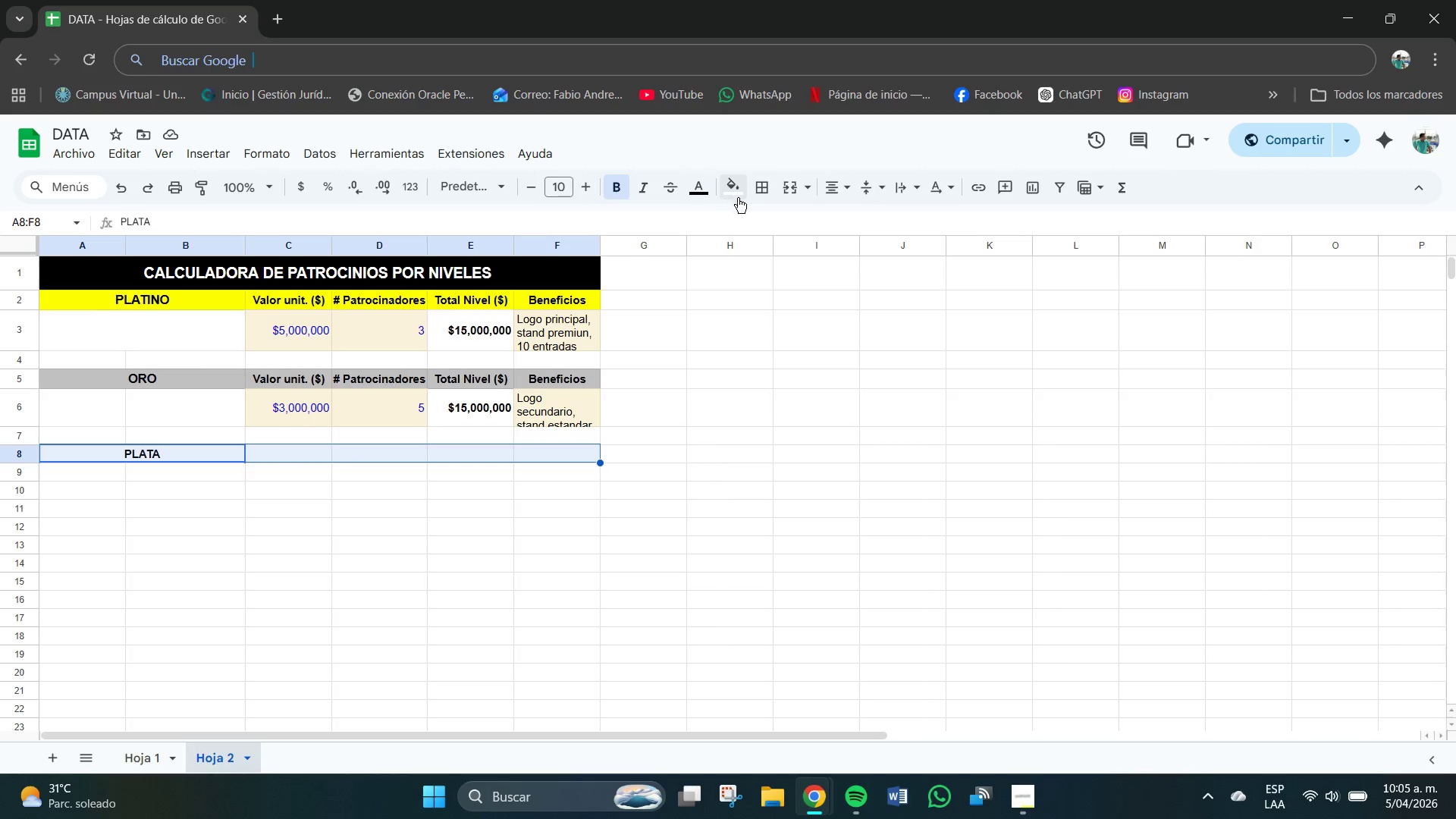 
left_click([736, 191])
 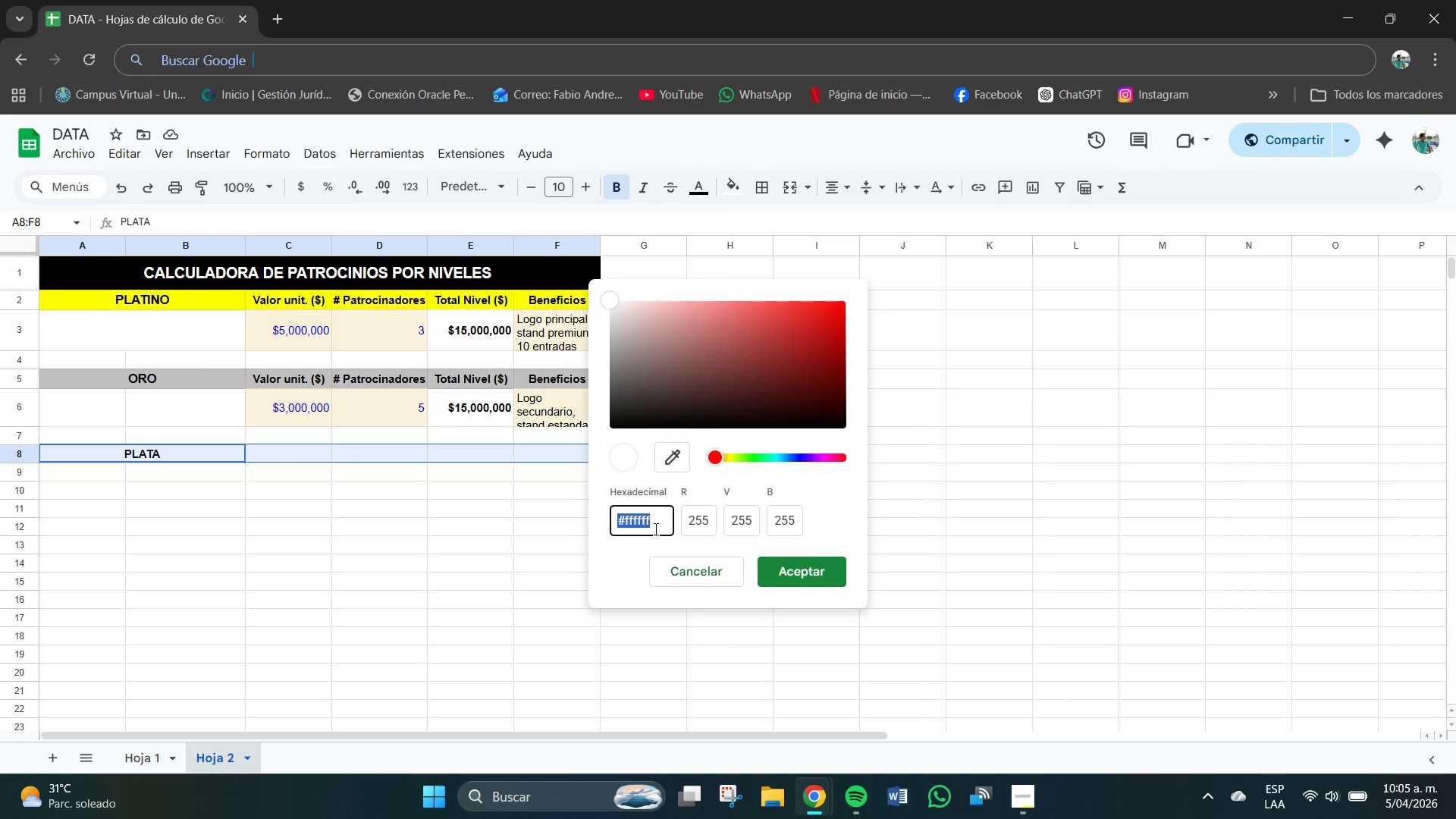 
key(Backspace)
 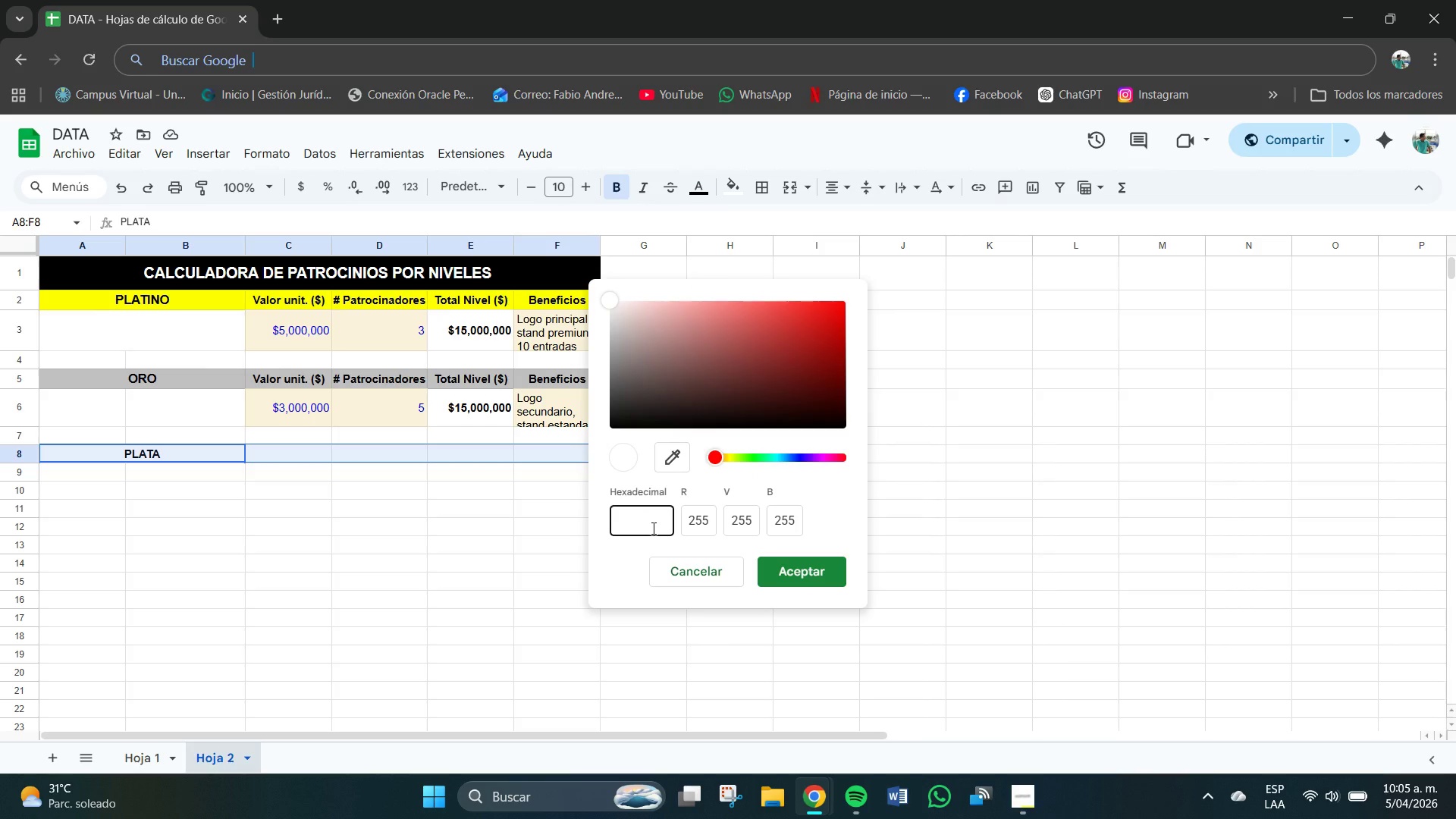 
key(Control+V)
 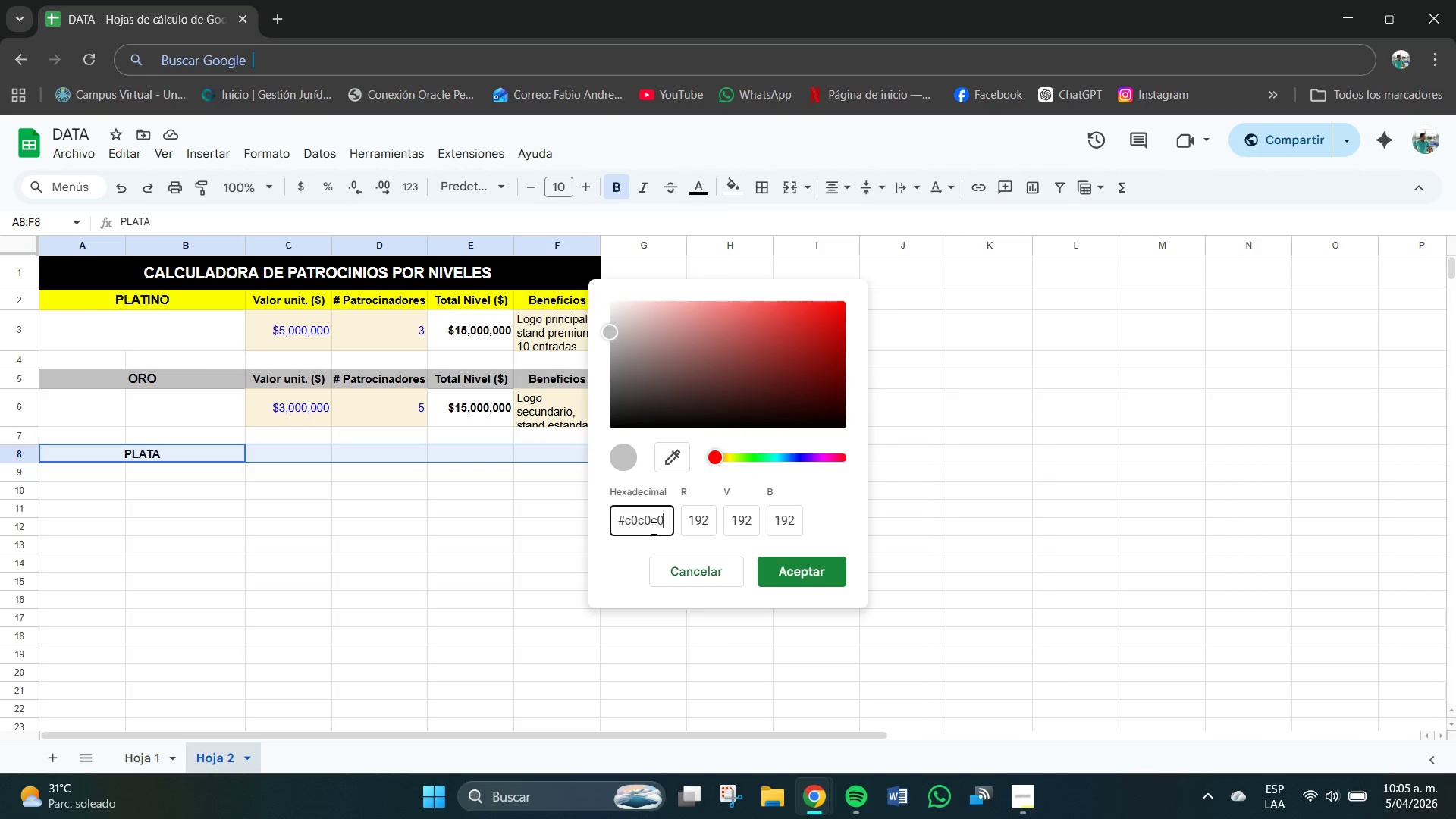 
key(Backspace)
 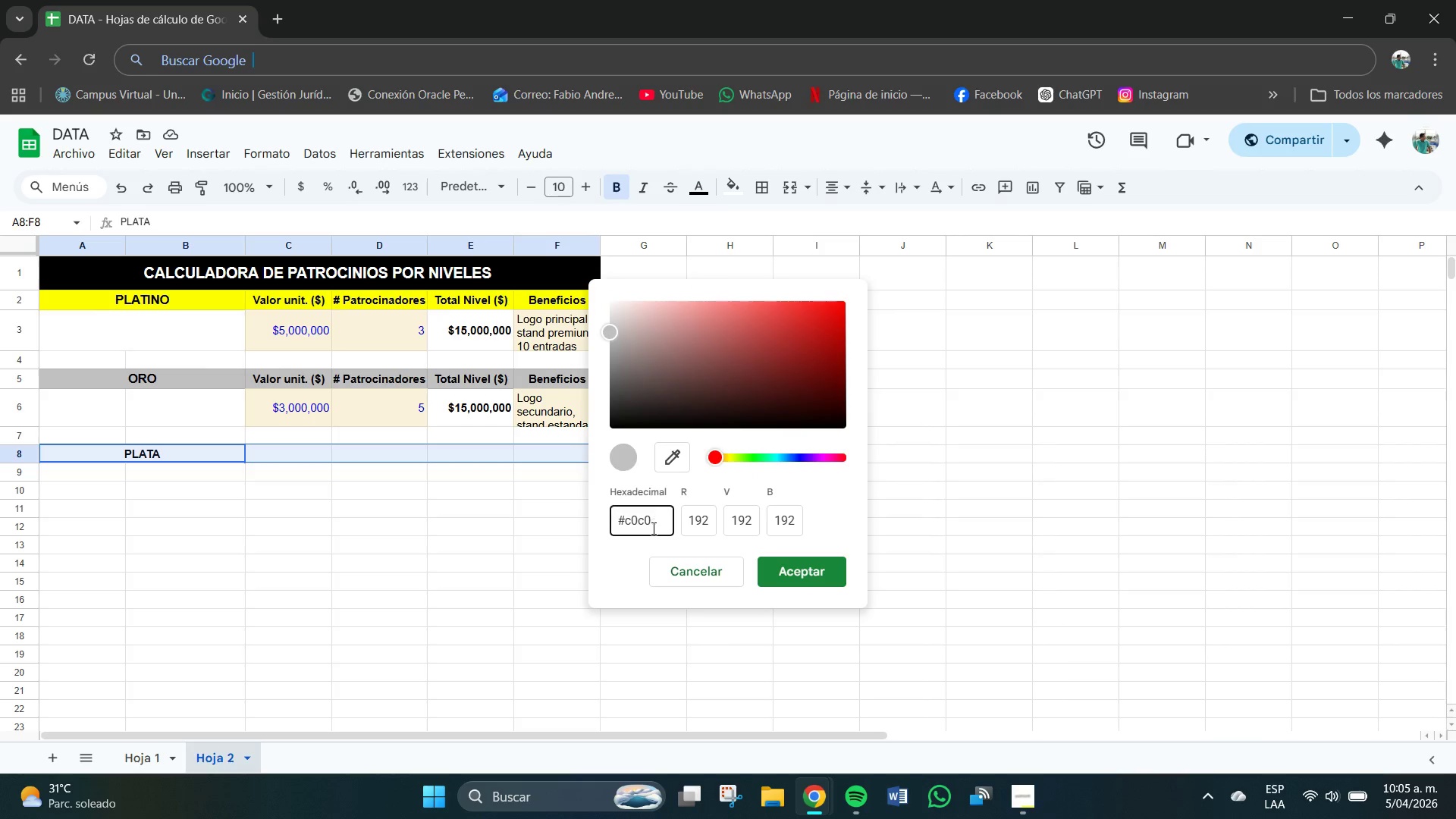 
key(Backspace)
 